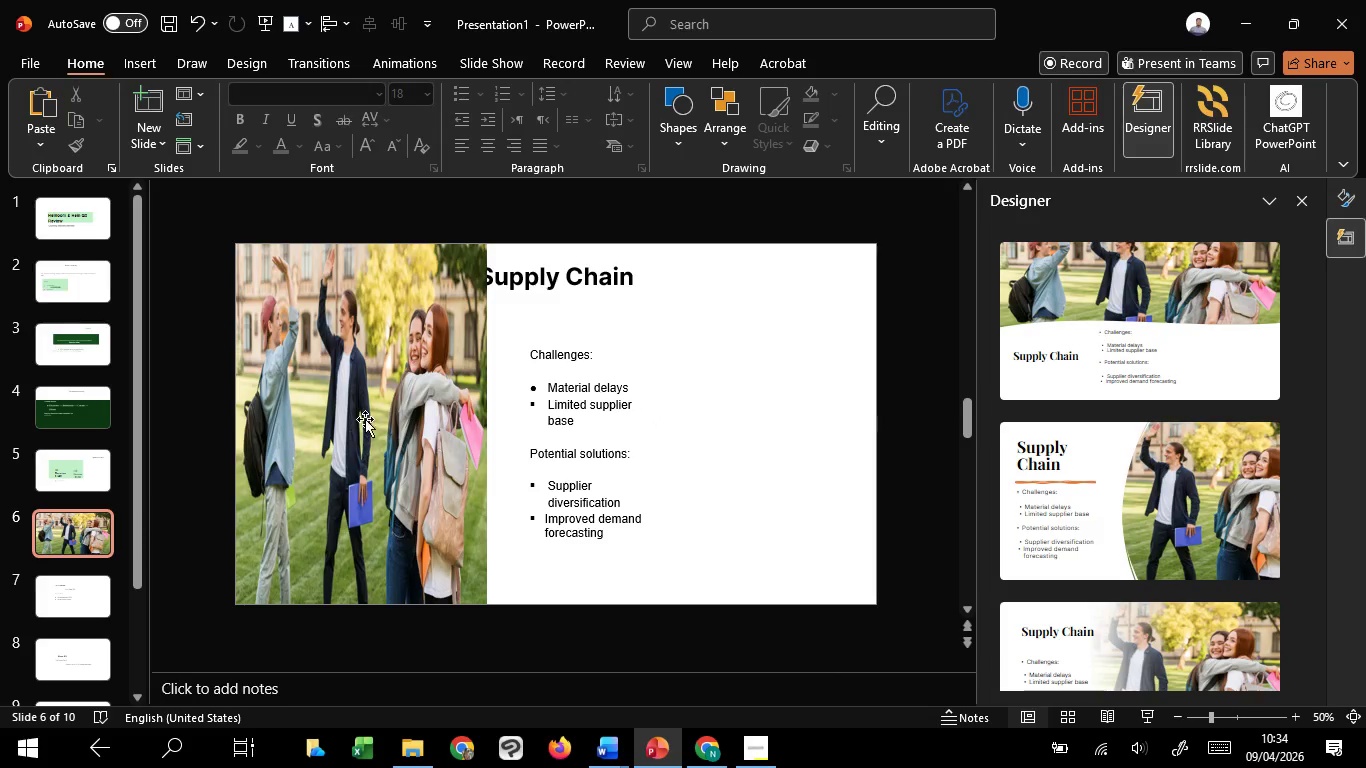 
left_click([410, 378])
 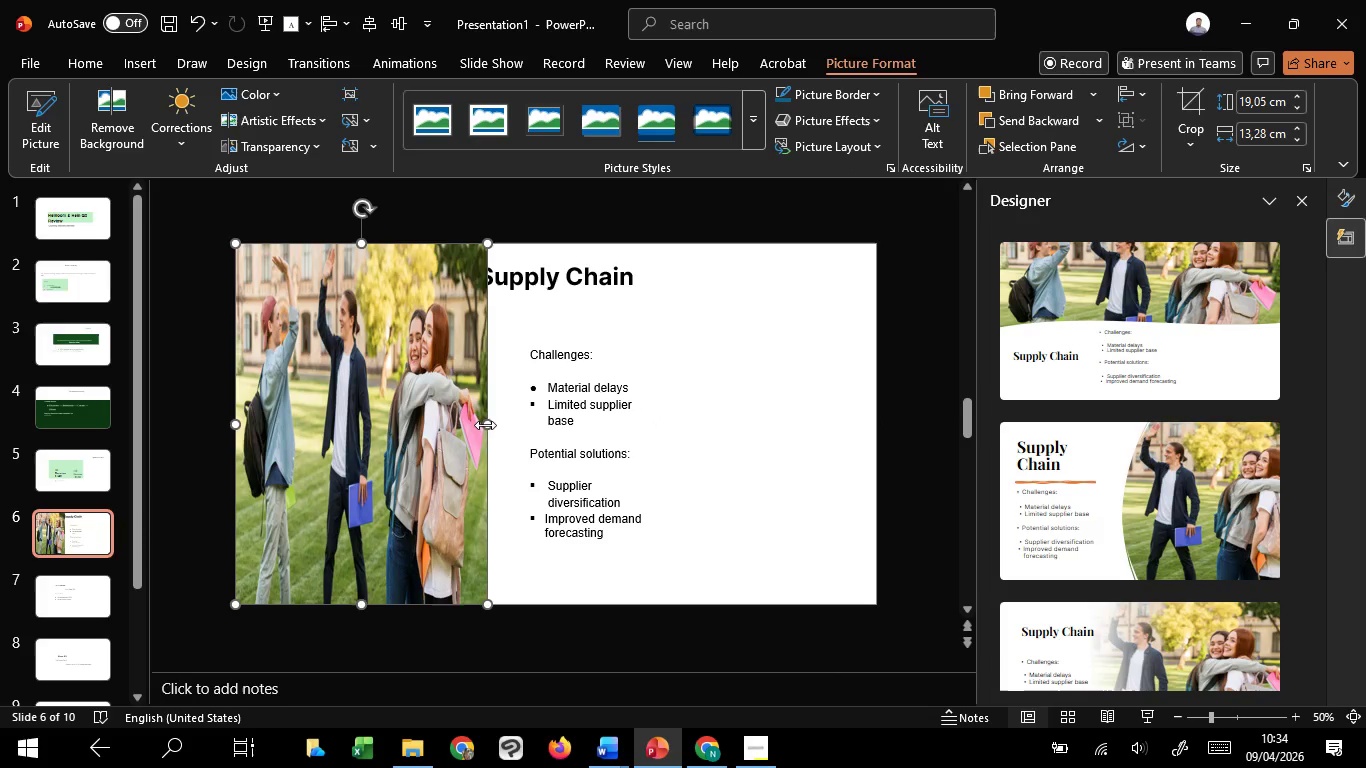 
left_click_drag(start_coordinate=[485, 425], to_coordinate=[455, 416])
 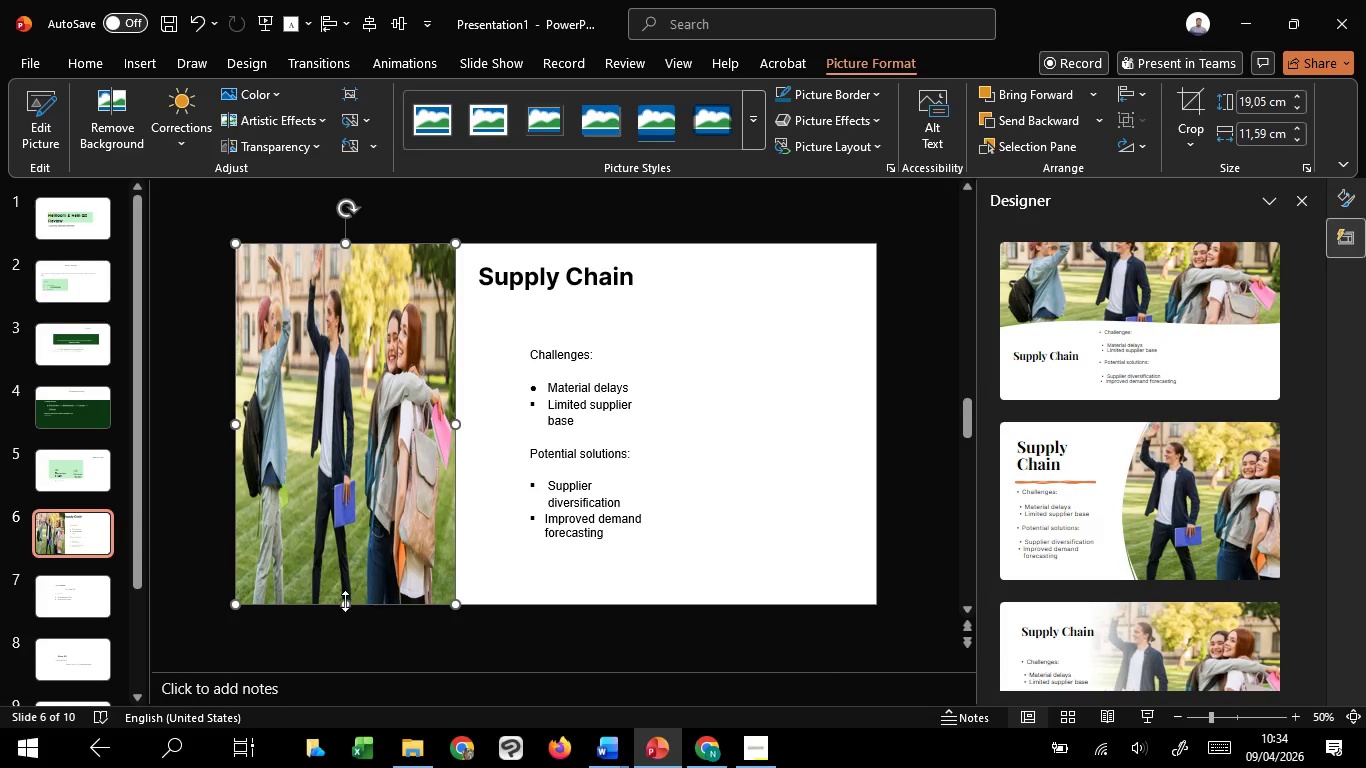 
left_click_drag(start_coordinate=[345, 601], to_coordinate=[356, 364])
 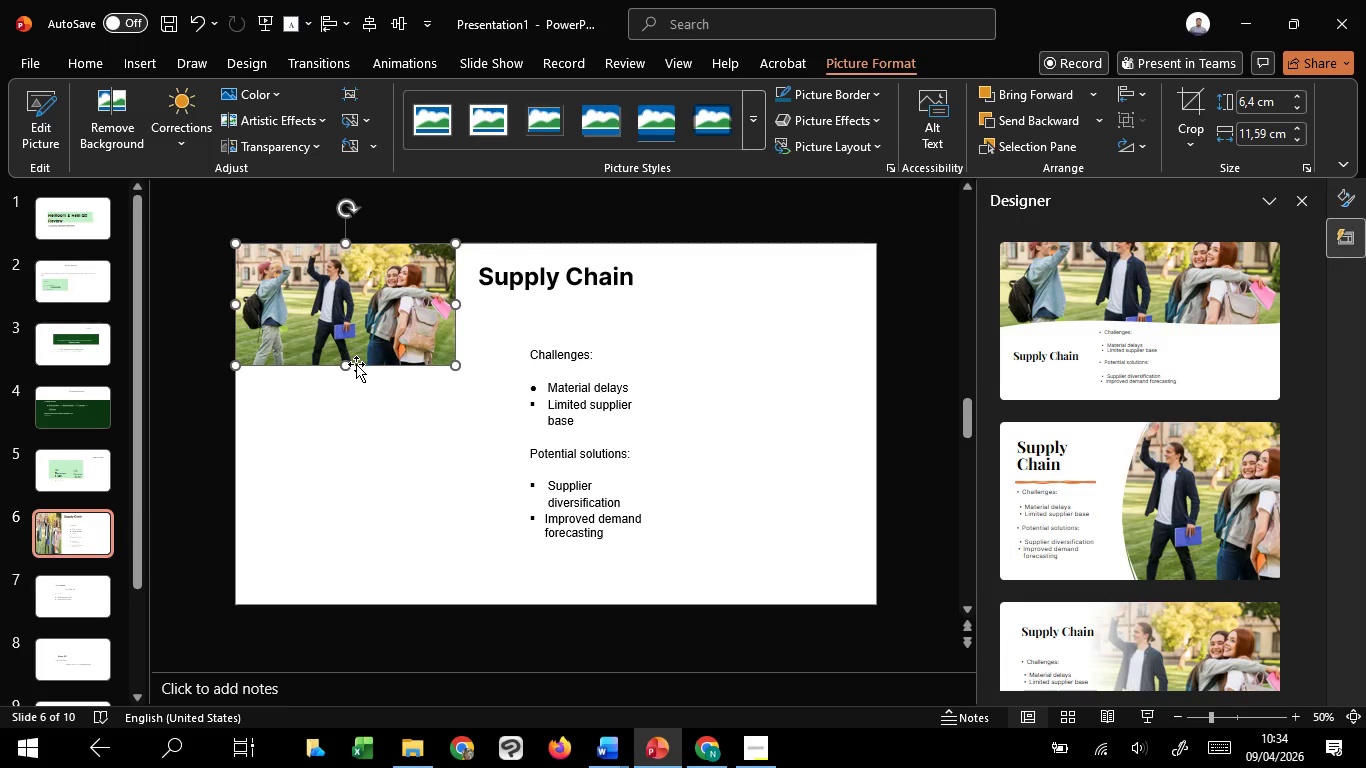 
left_click_drag(start_coordinate=[358, 312], to_coordinate=[336, 410])
 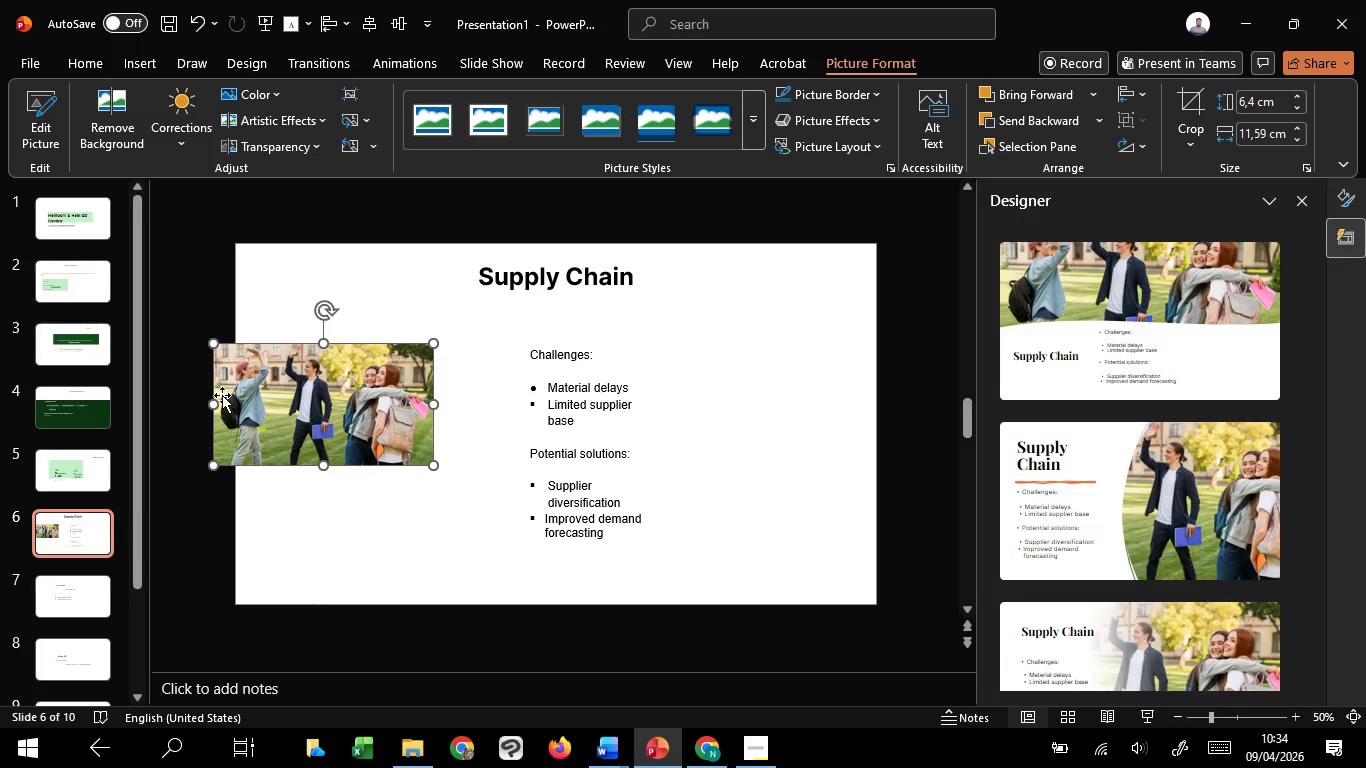 
left_click_drag(start_coordinate=[209, 402], to_coordinate=[274, 328])
 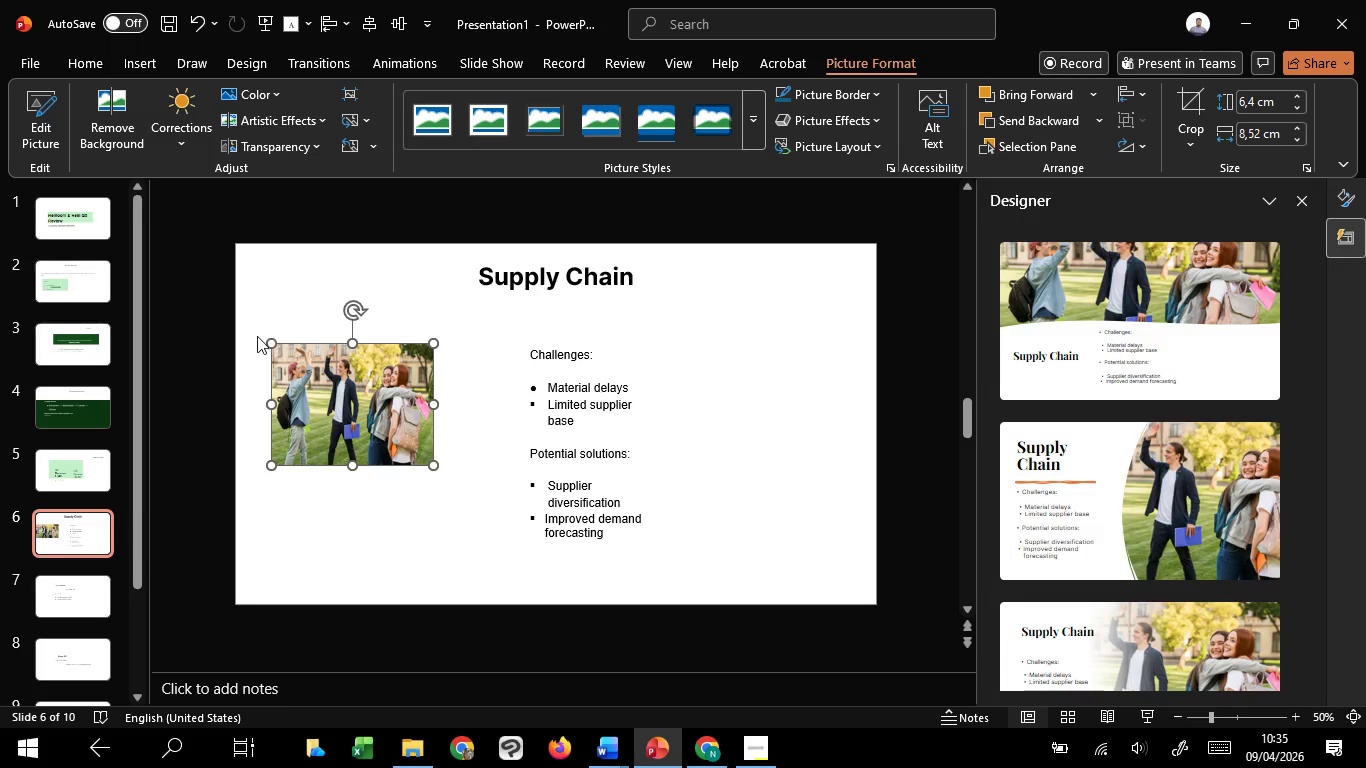 
left_click([248, 340])
 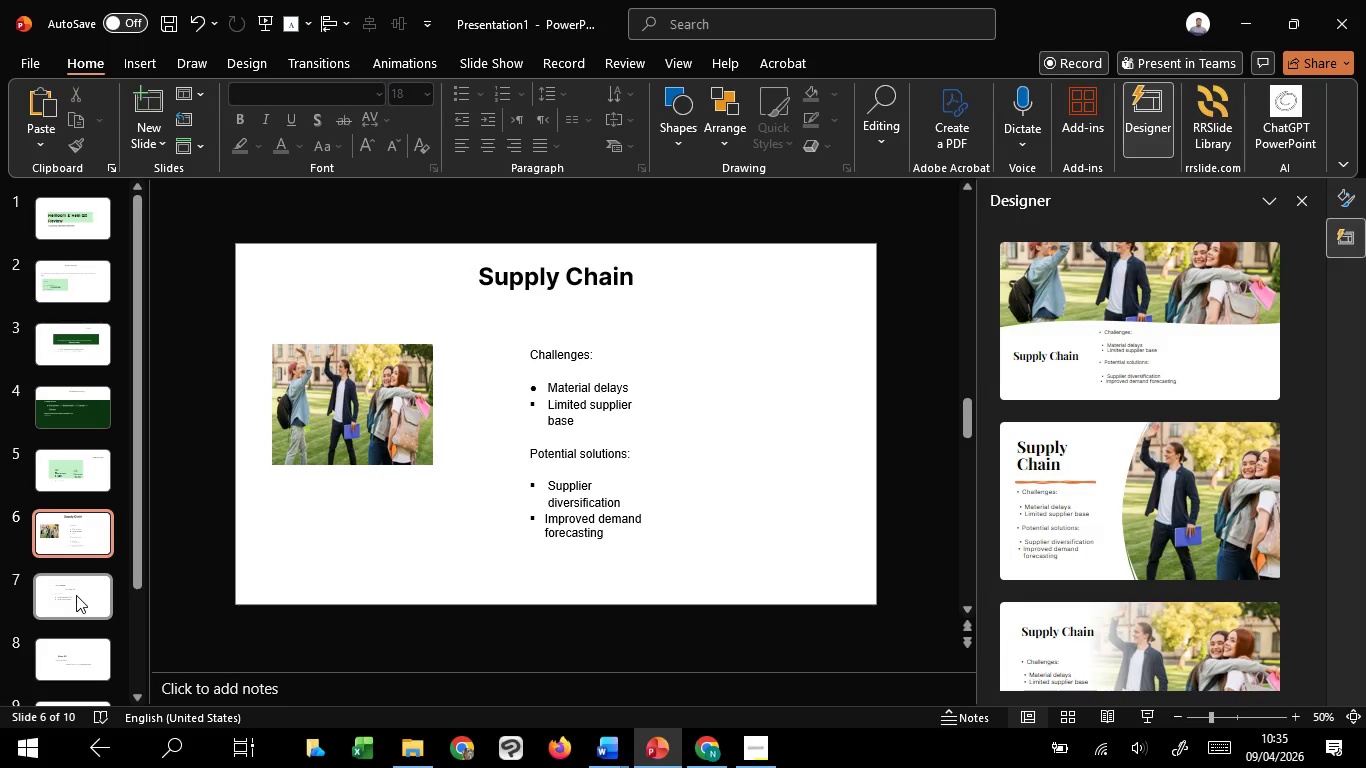 
wait(6.73)
 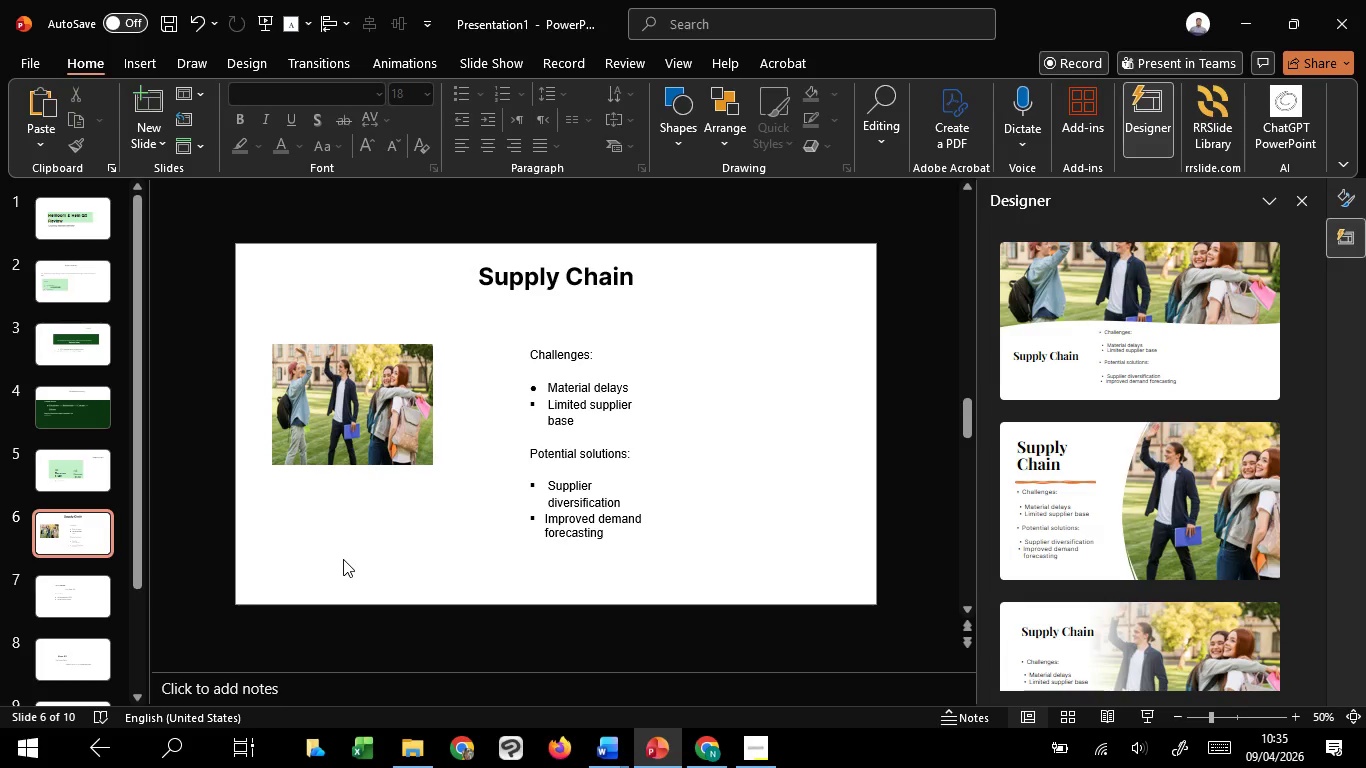 
left_click([76, 595])
 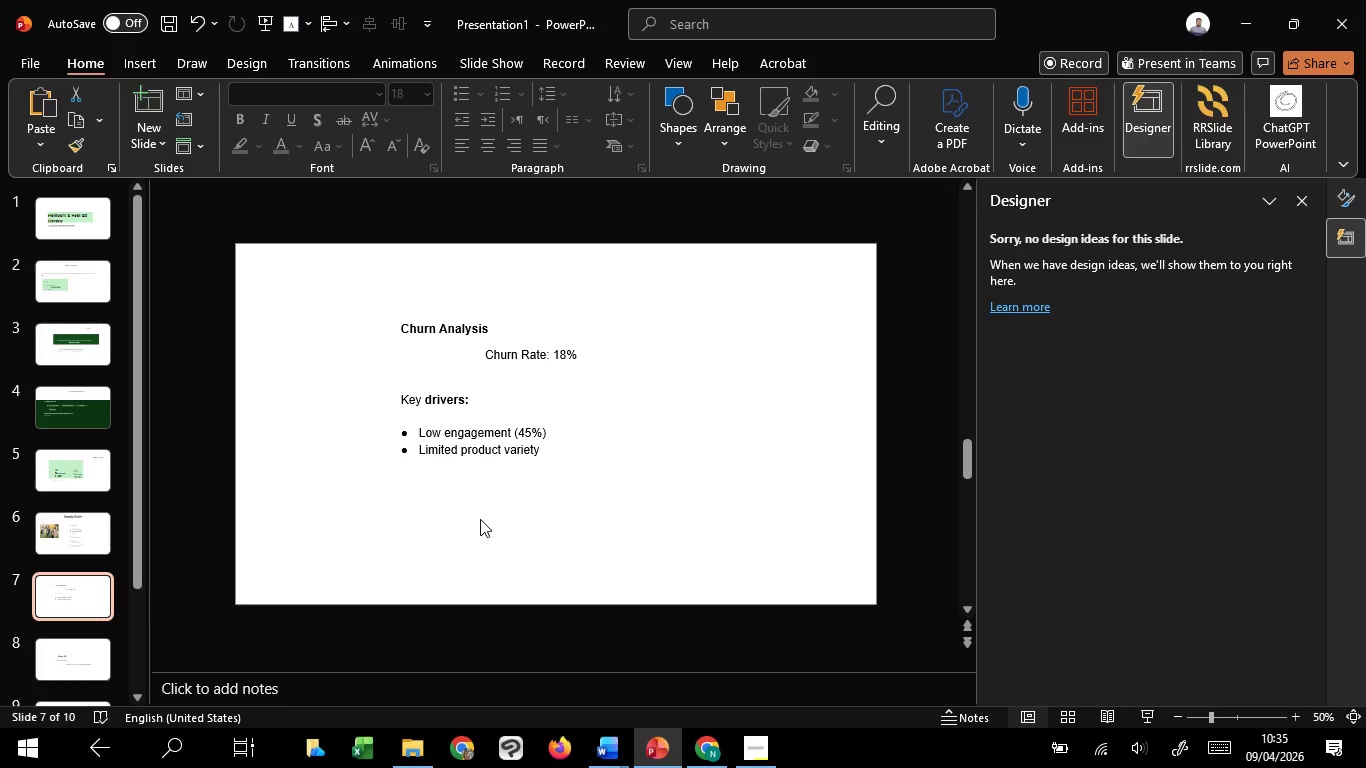 
wait(24.61)
 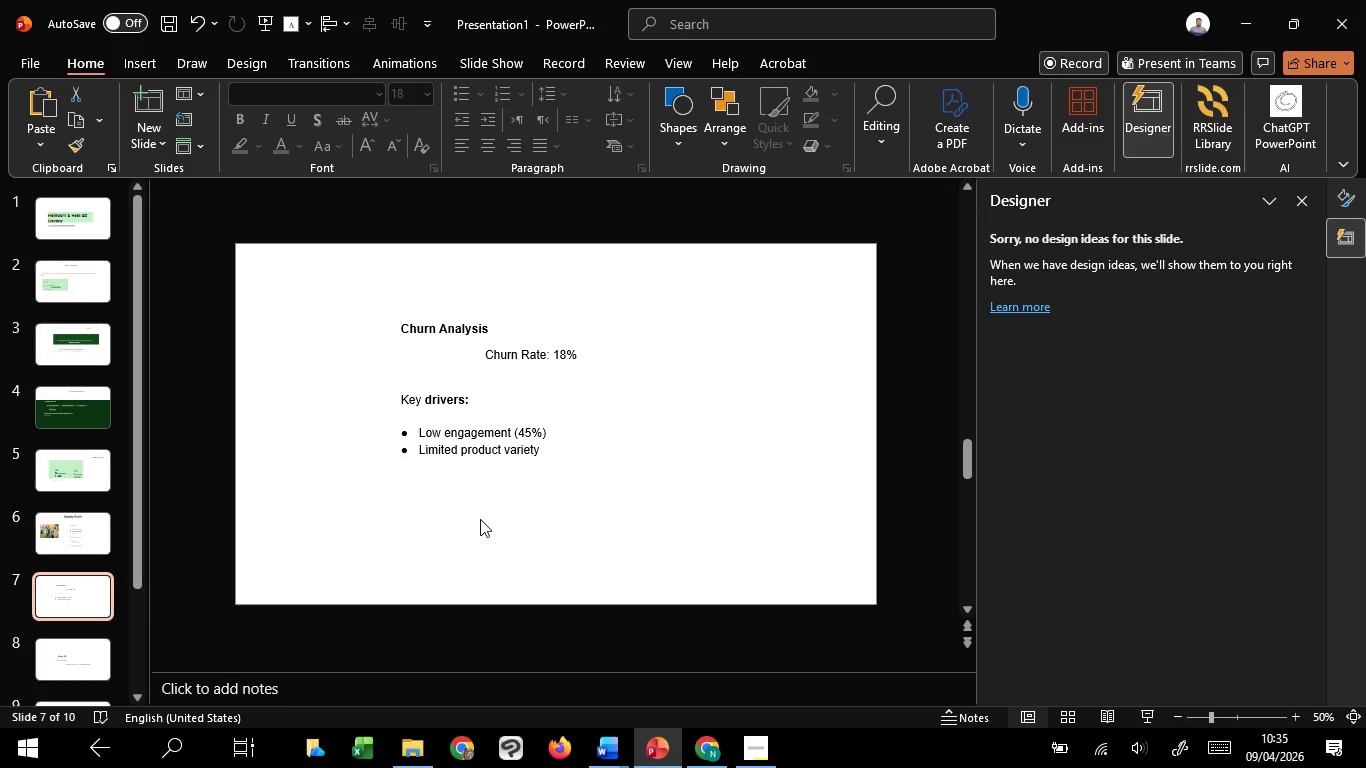 
left_click([1236, 113])
 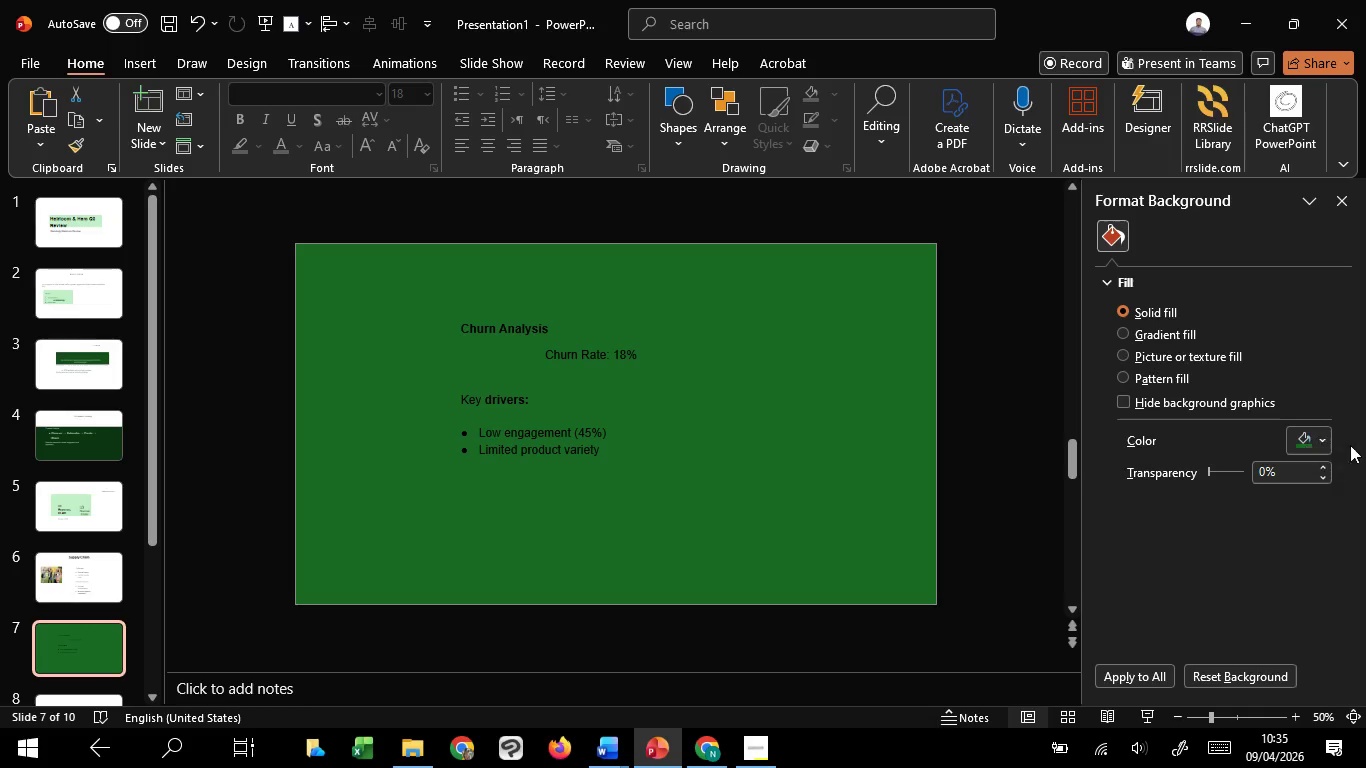 
left_click([1311, 445])
 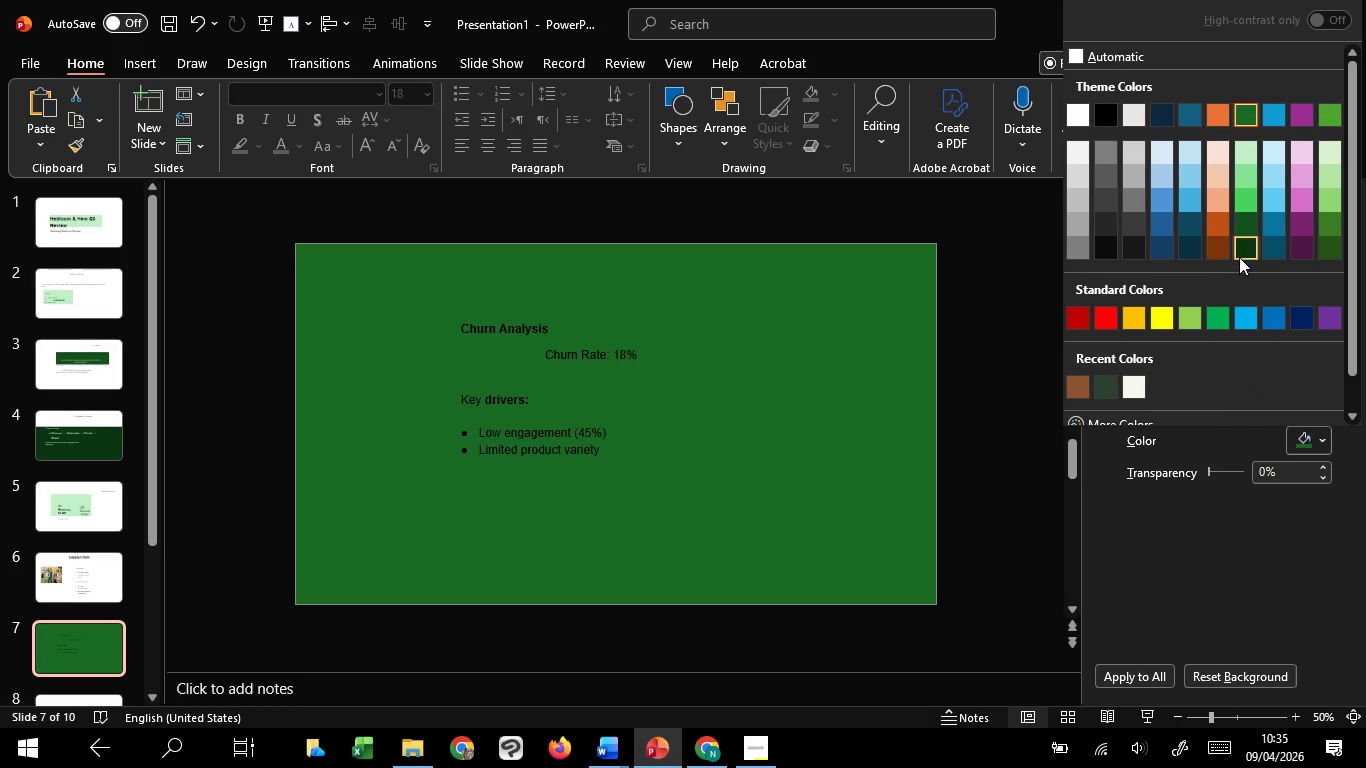 
left_click([1239, 257])
 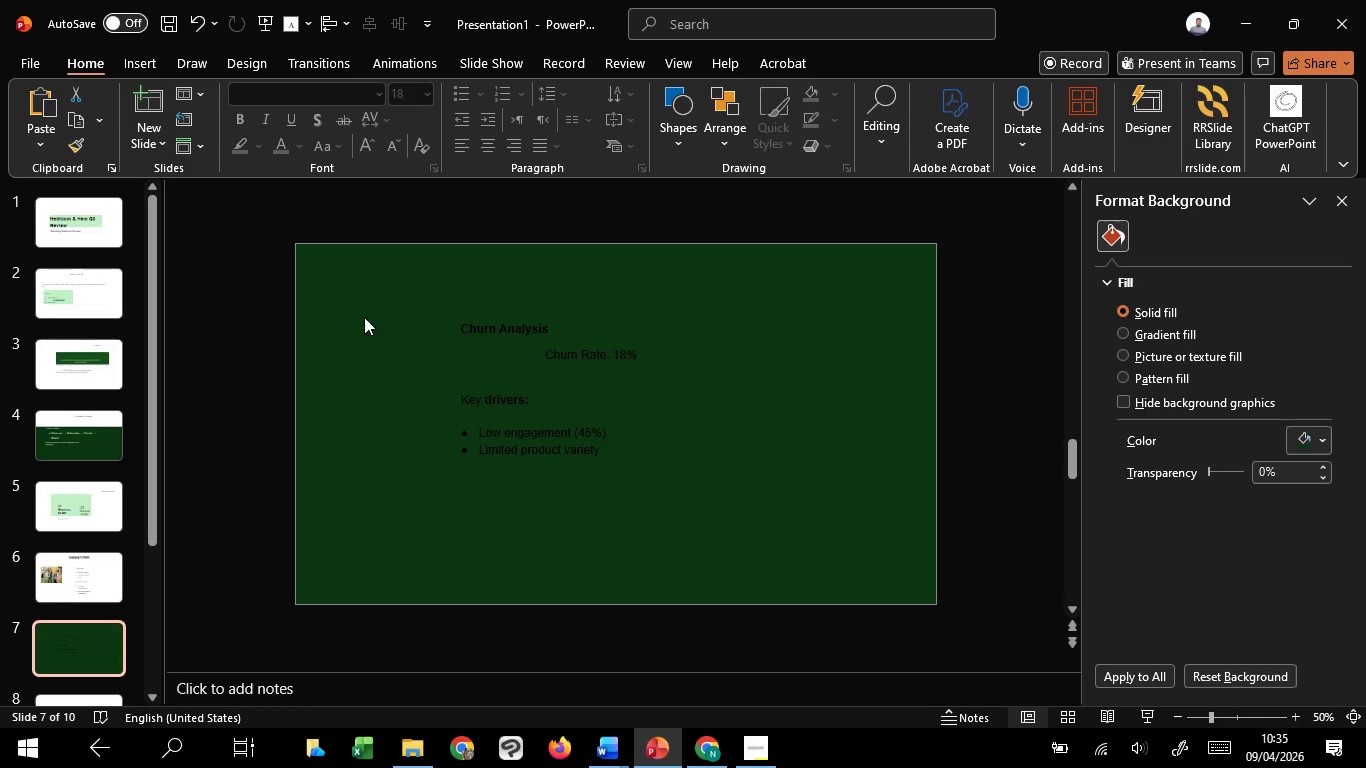 
left_click_drag(start_coordinate=[364, 312], to_coordinate=[645, 587])
 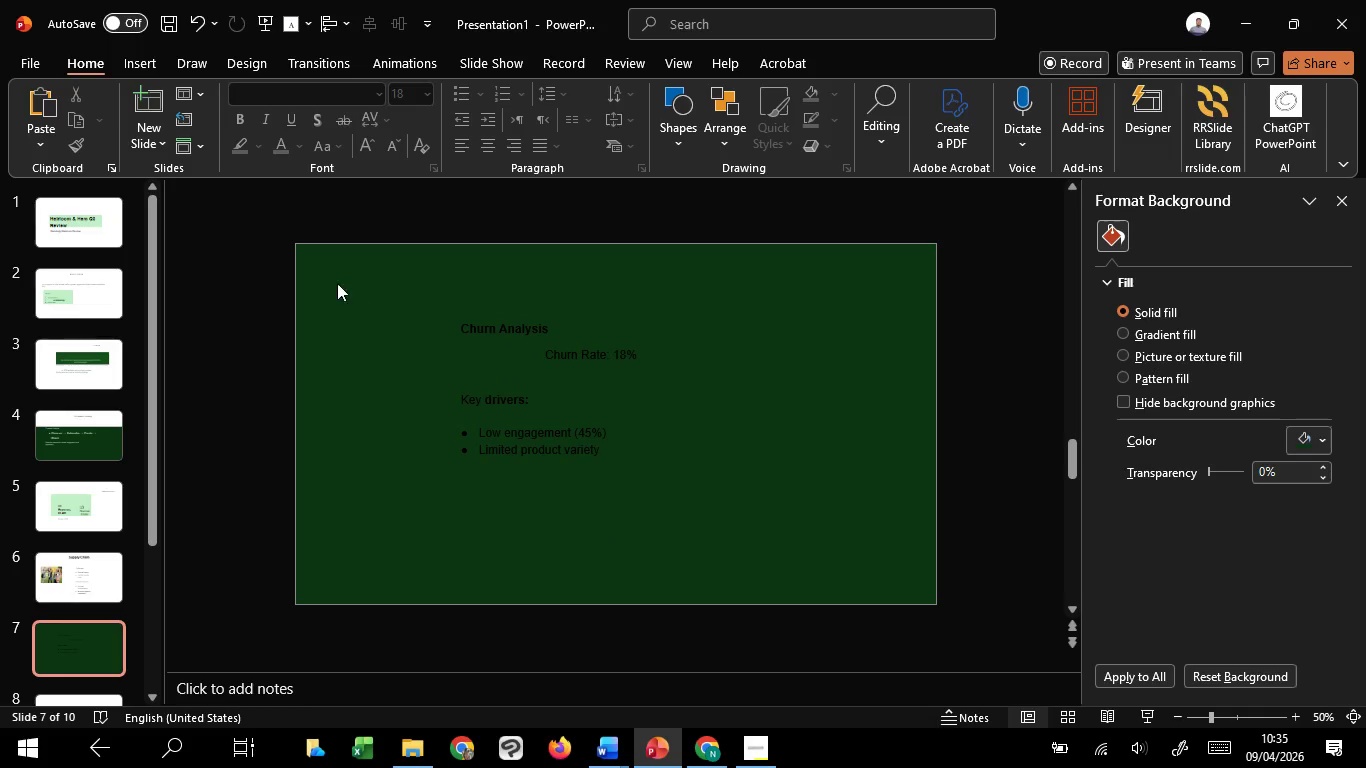 
left_click_drag(start_coordinate=[337, 283], to_coordinate=[730, 553])
 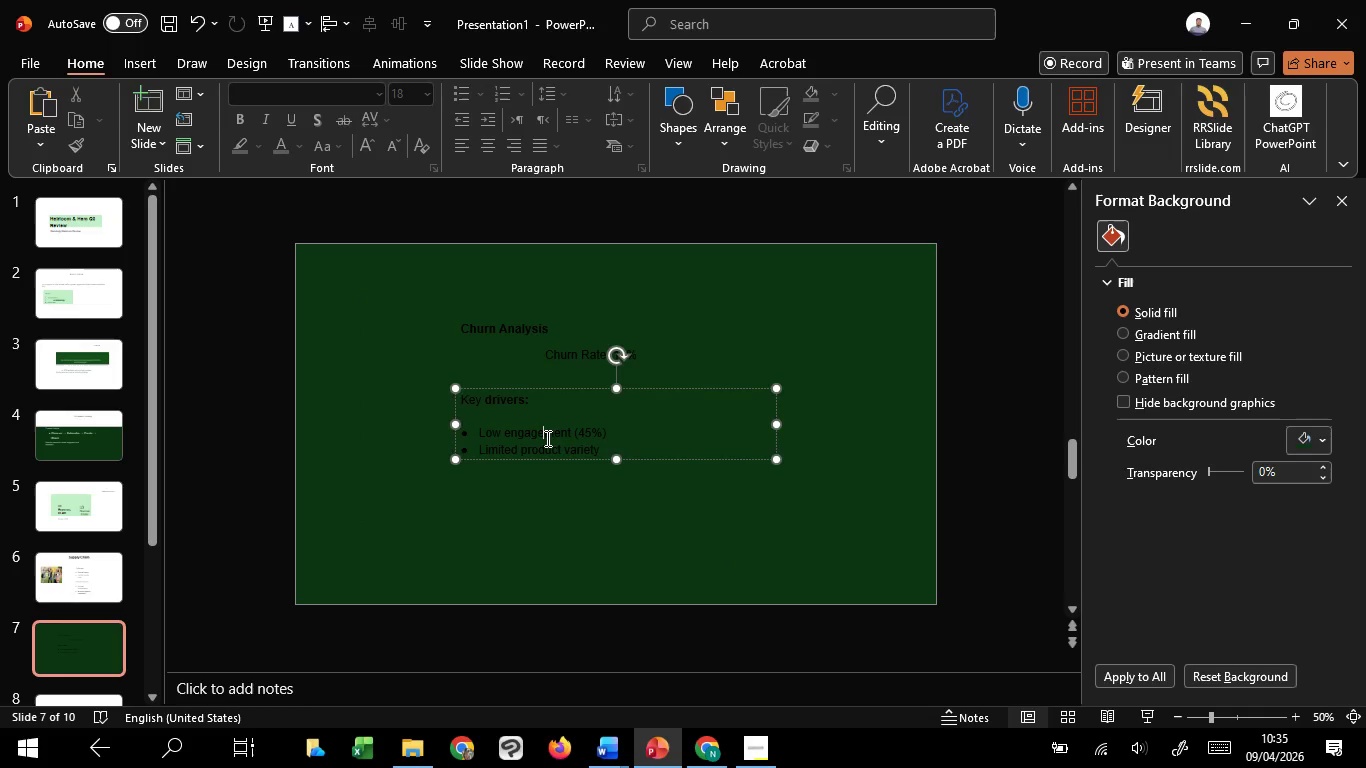 
left_click([546, 438])
 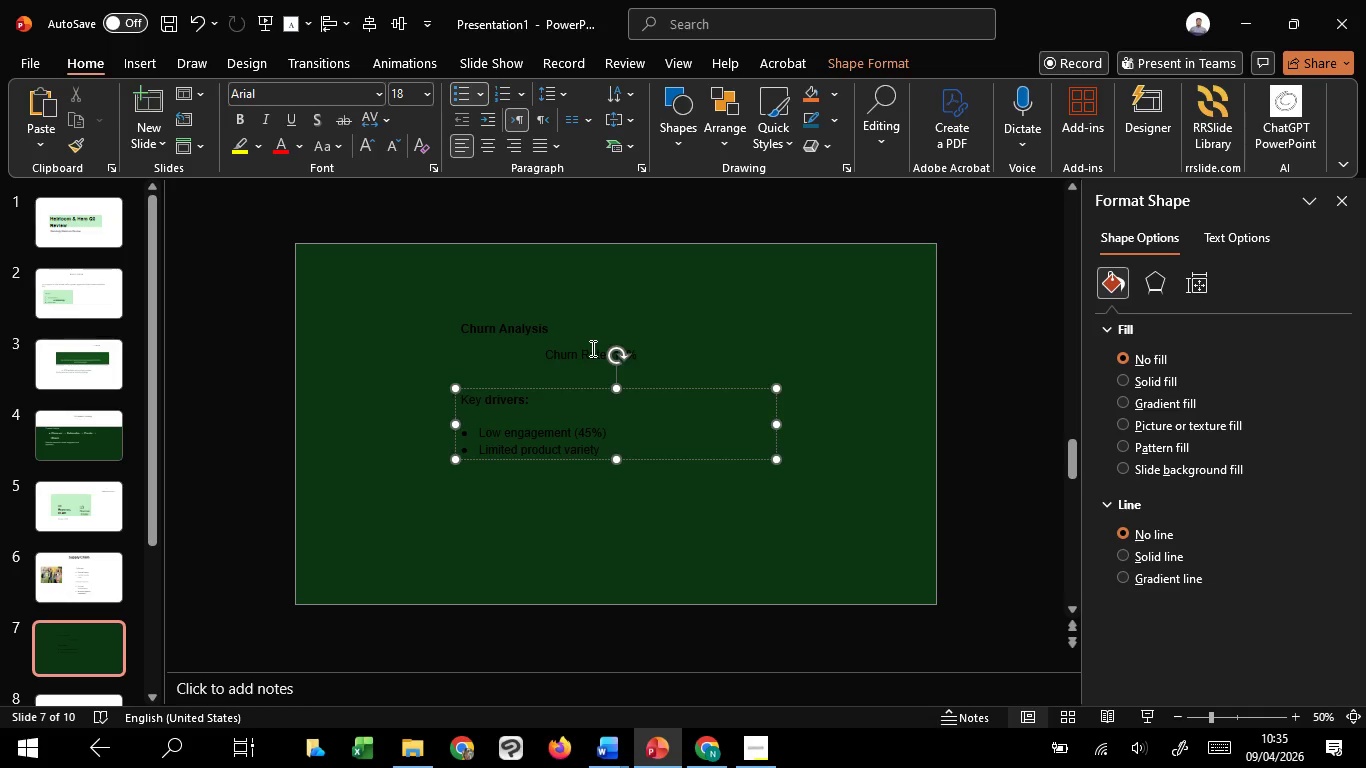 
hold_key(key=ShiftLeft, duration=1.27)
left_click([591, 348])
 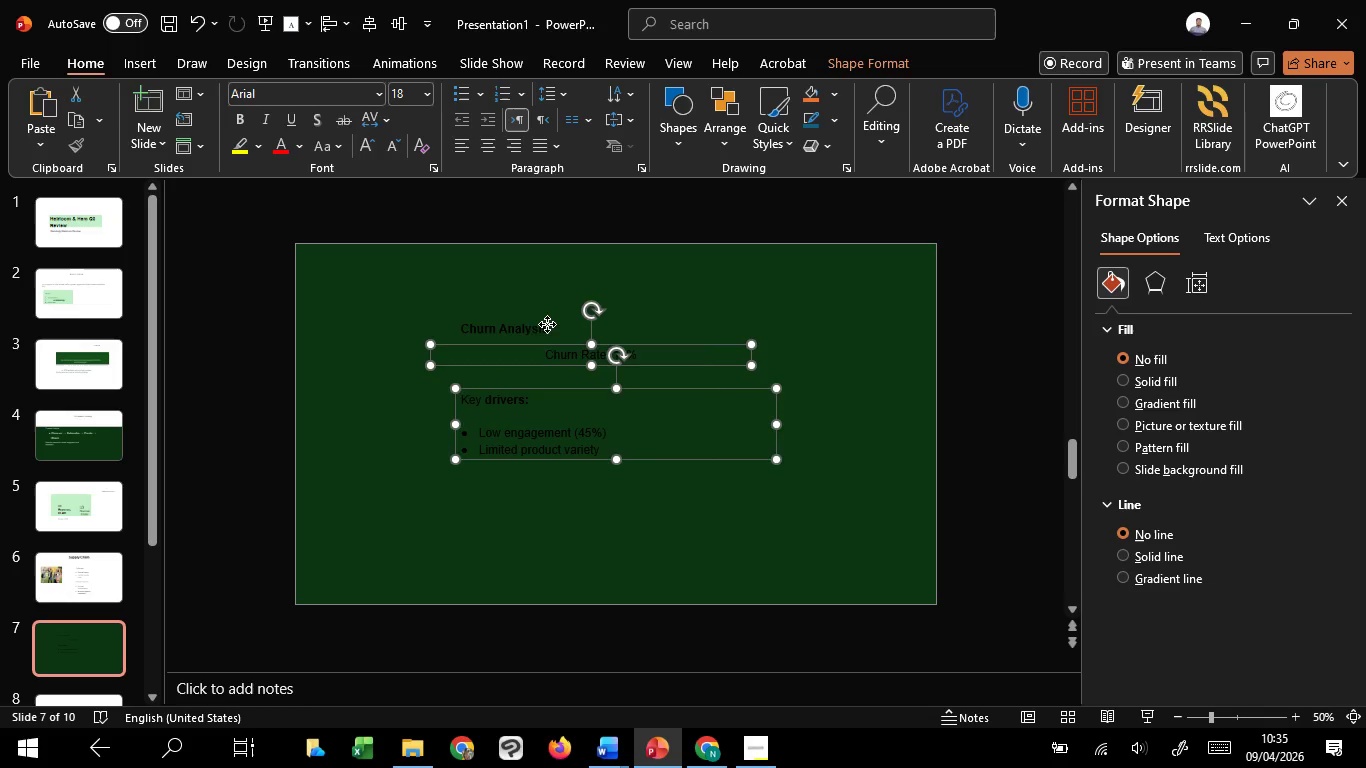 
left_click([547, 324])
 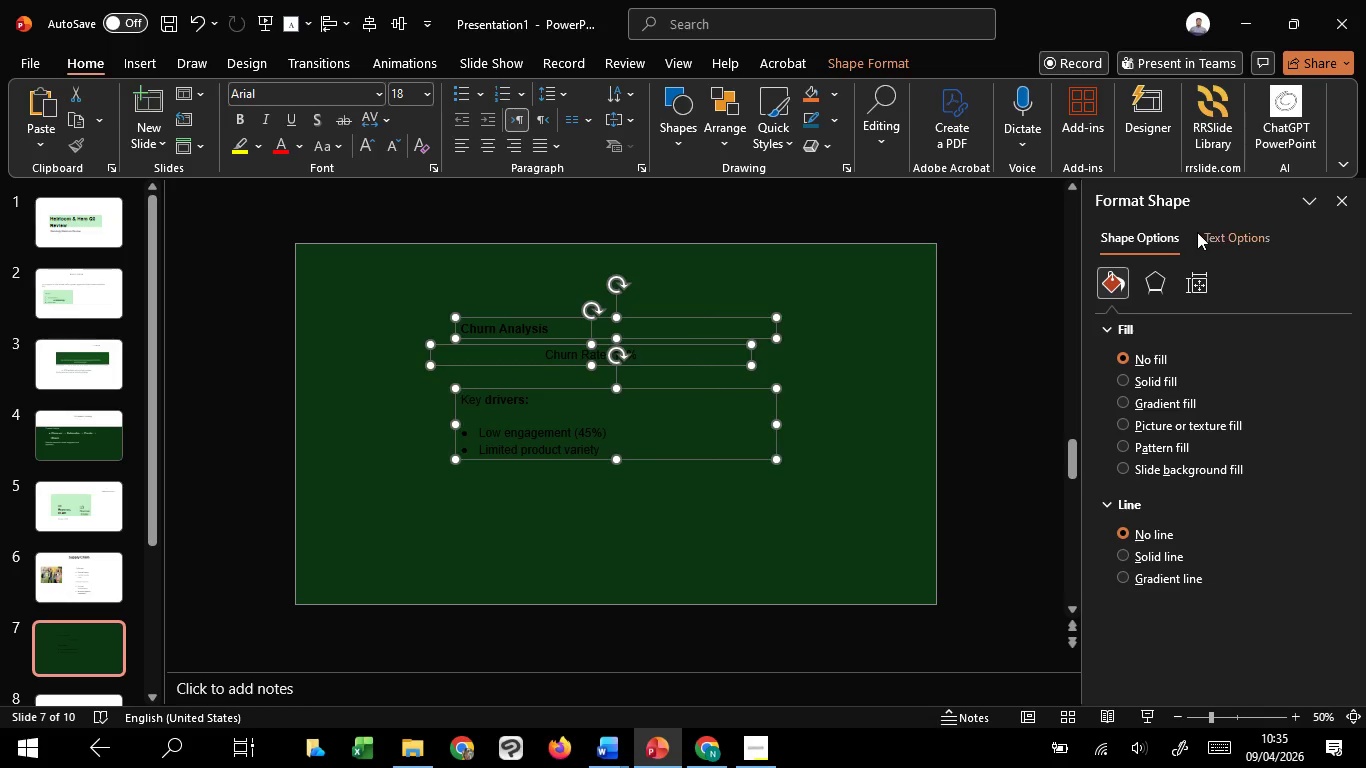 
left_click([1197, 232])
 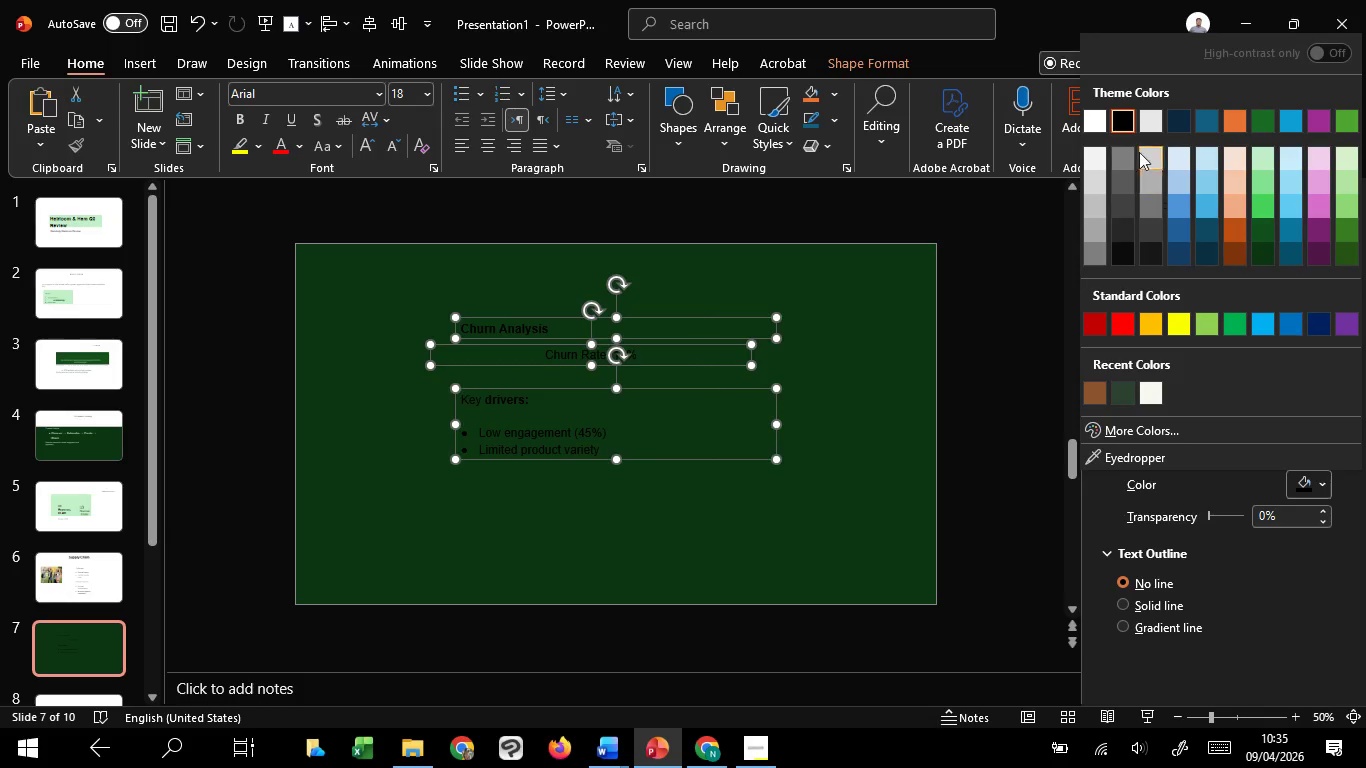 
left_click([1105, 126])
 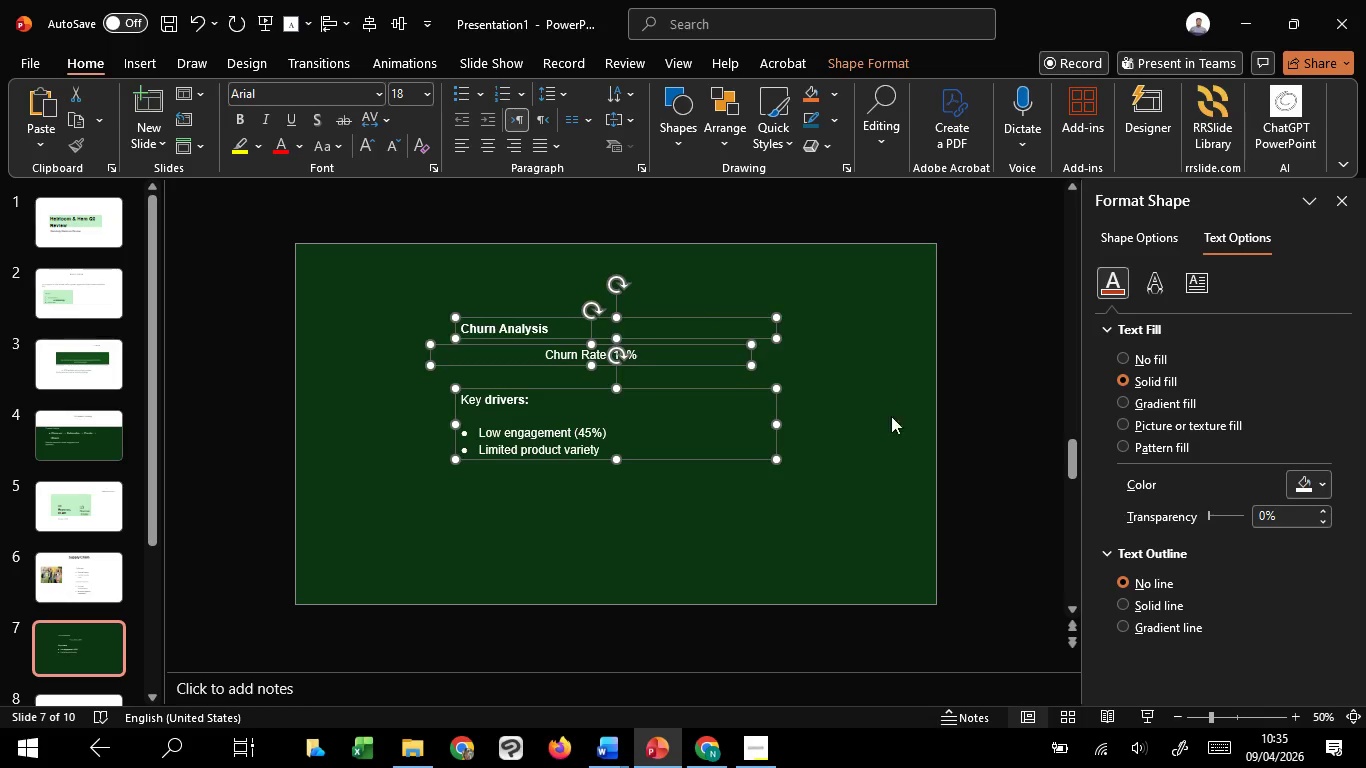 
left_click([903, 442])
 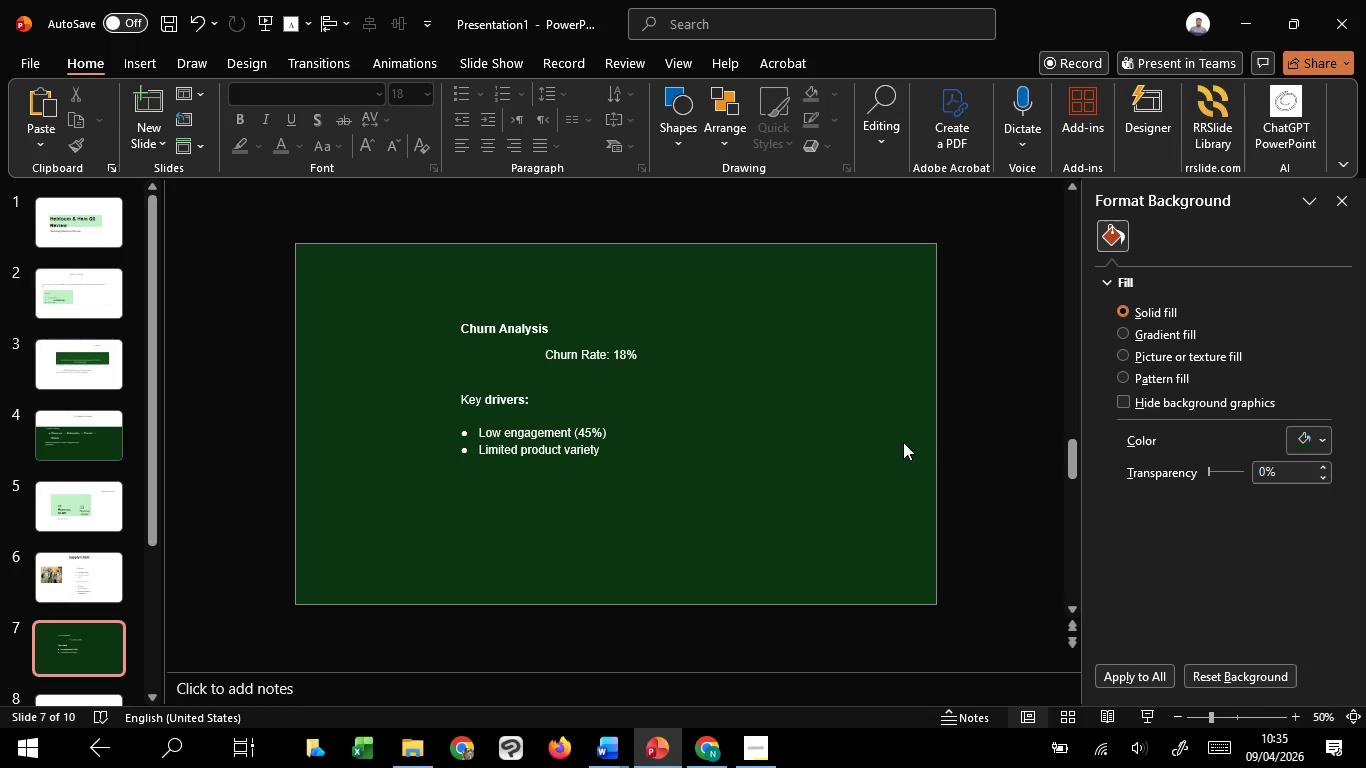 
scroll: coordinate [903, 442], scroll_direction: down, amount: 2.0
 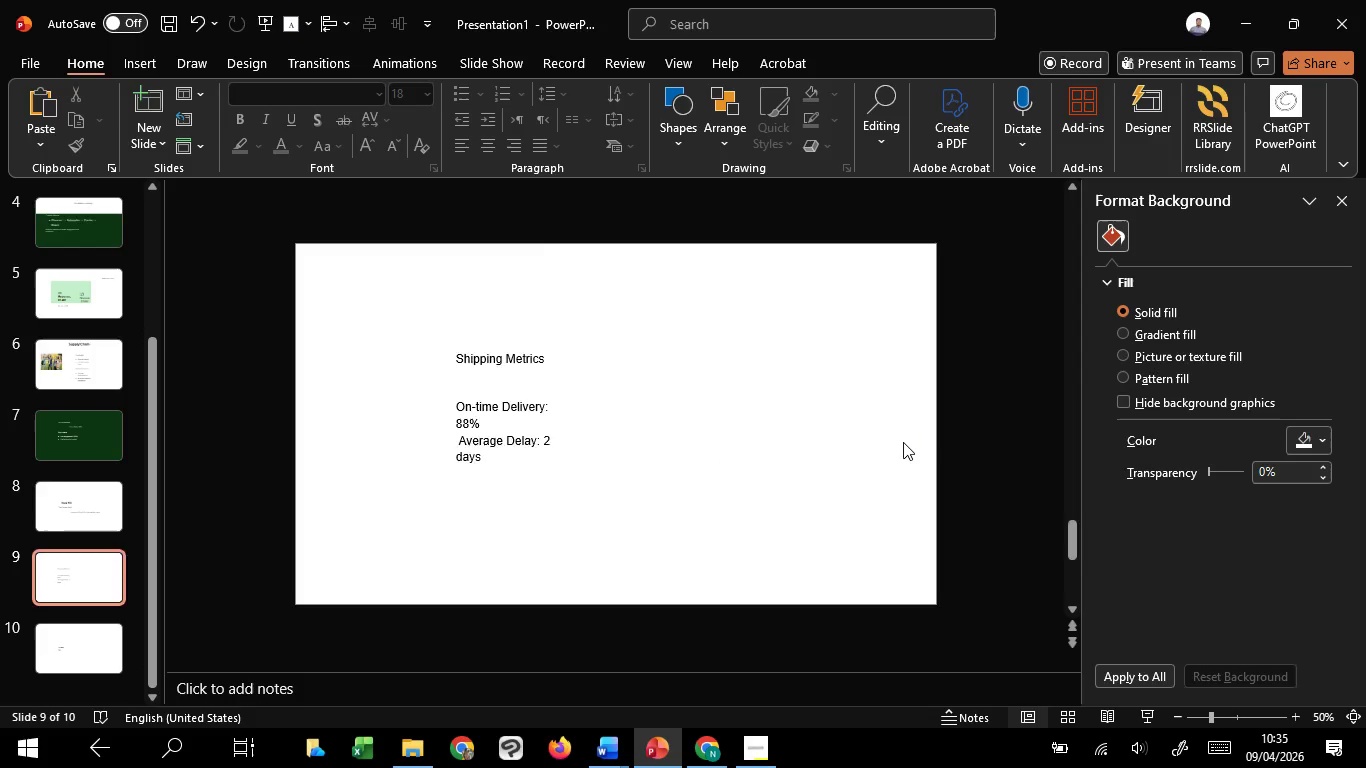 
scroll: coordinate [903, 442], scroll_direction: up, amount: 3.0
 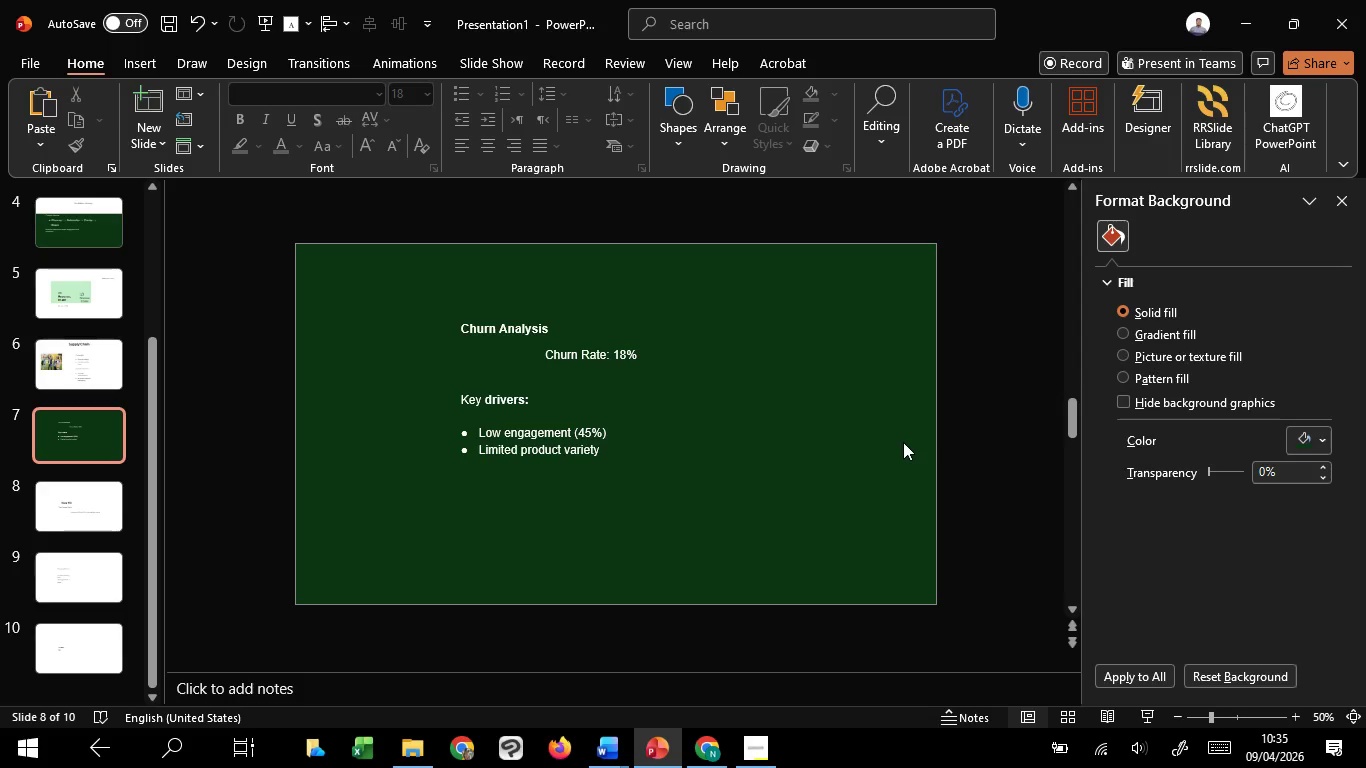 
scroll: coordinate [903, 442], scroll_direction: down, amount: 4.0
 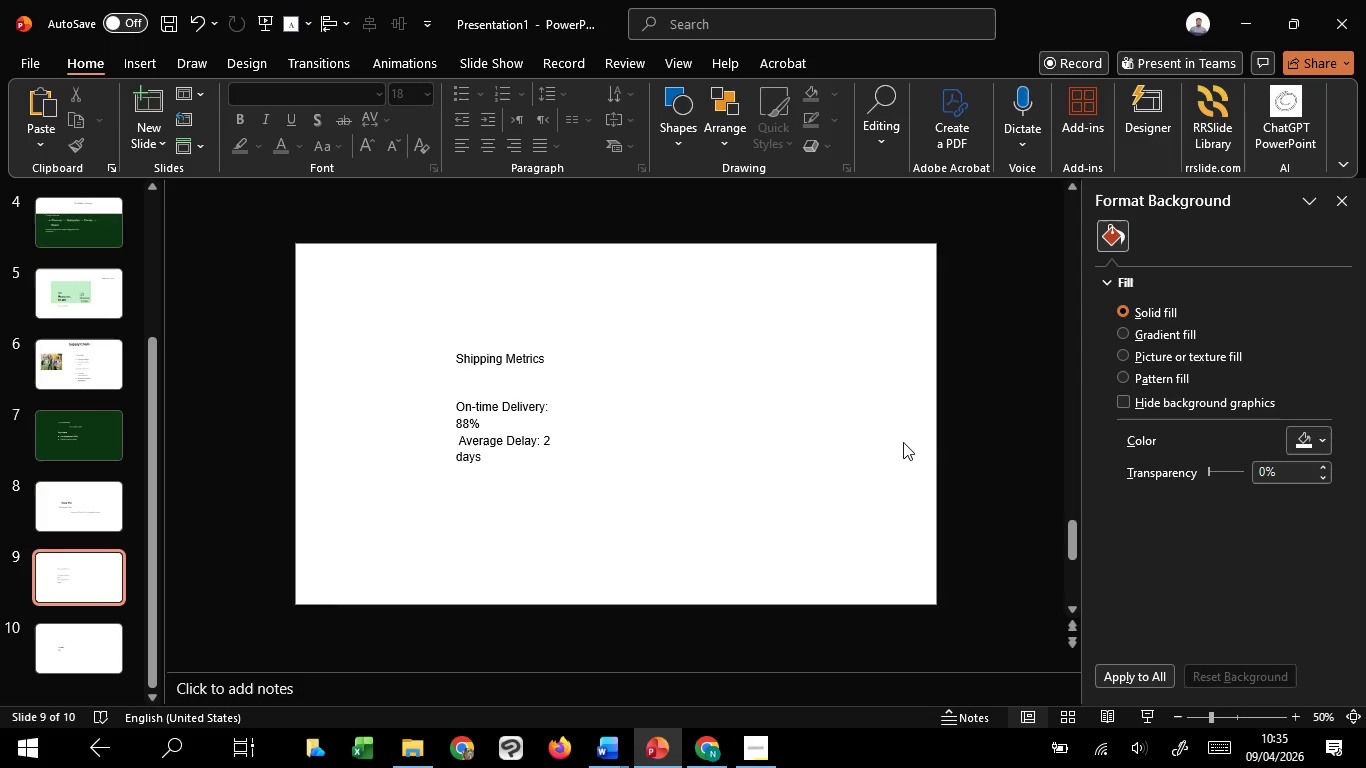 
scroll: coordinate [903, 442], scroll_direction: up, amount: 2.0
 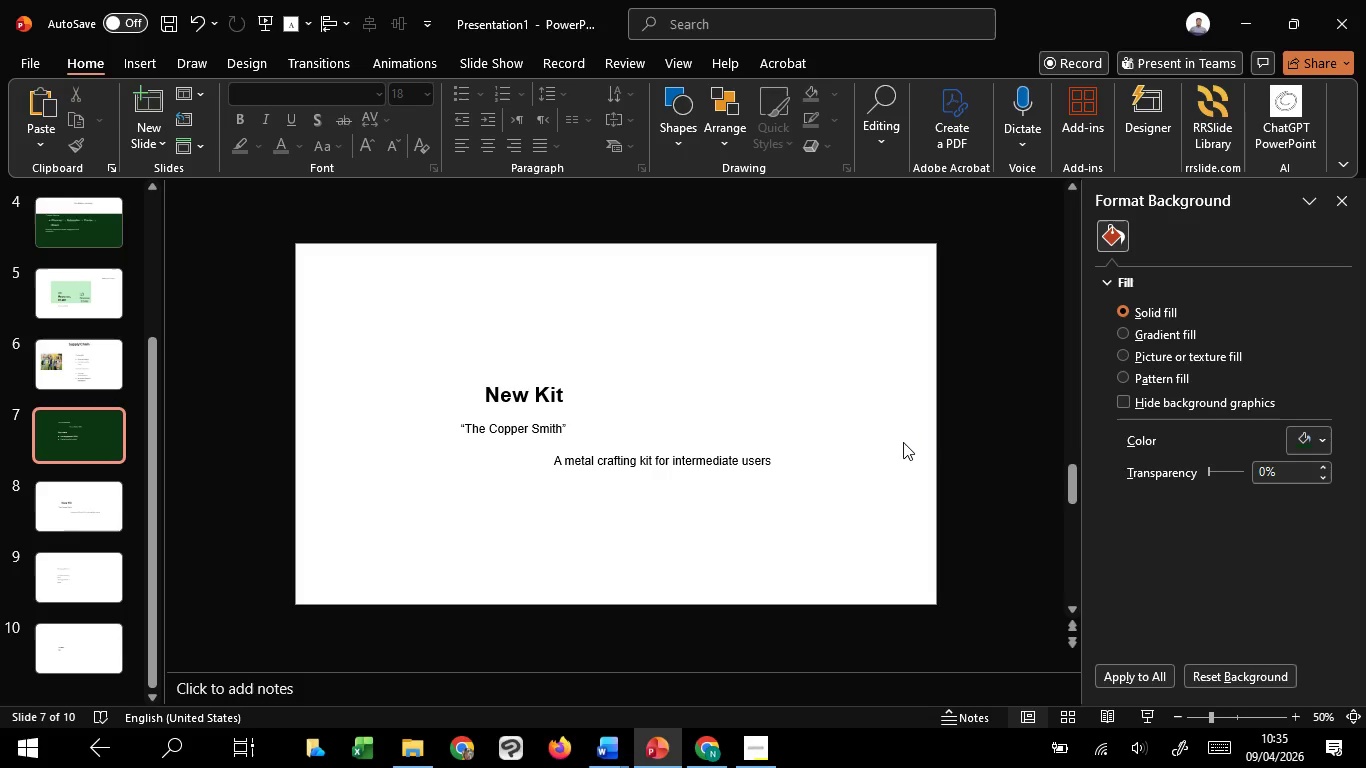 
scroll: coordinate [903, 442], scroll_direction: down, amount: 1.0
 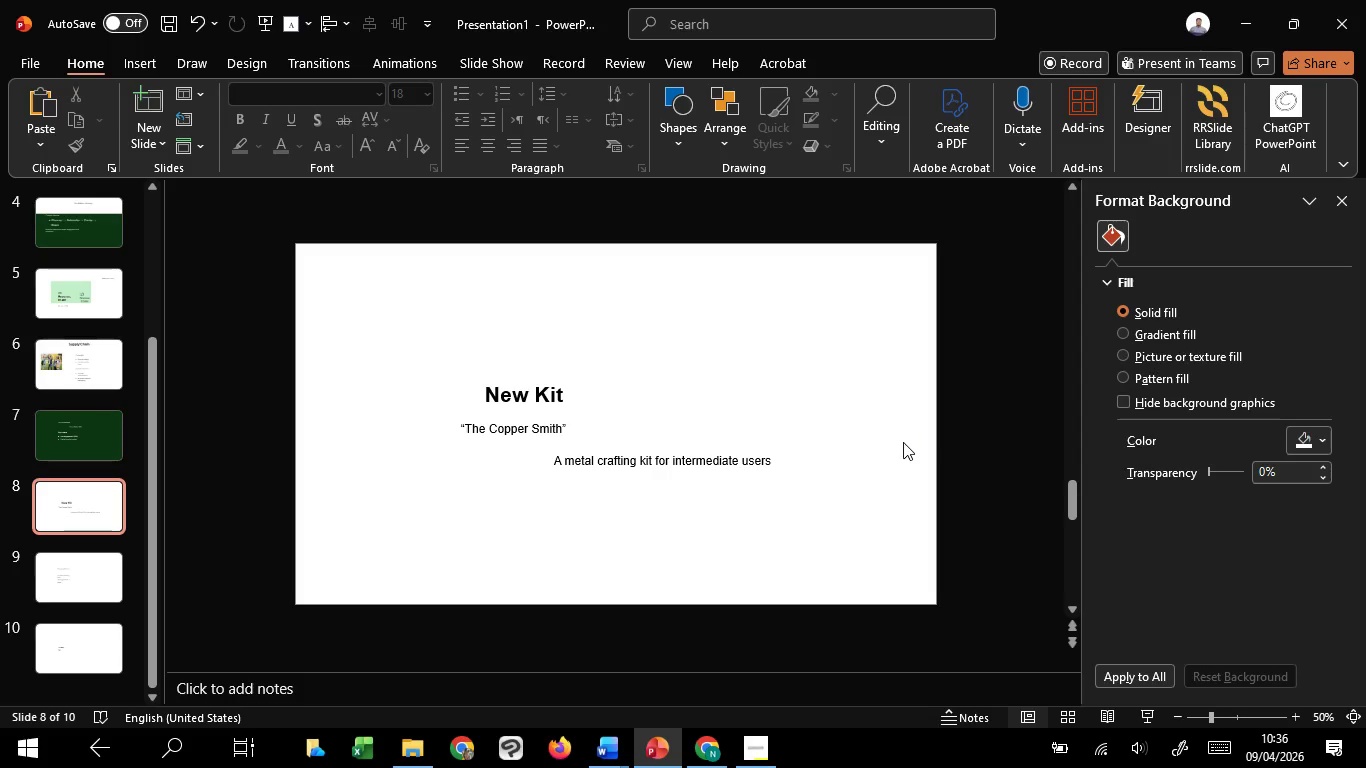 
wait(5.84)
 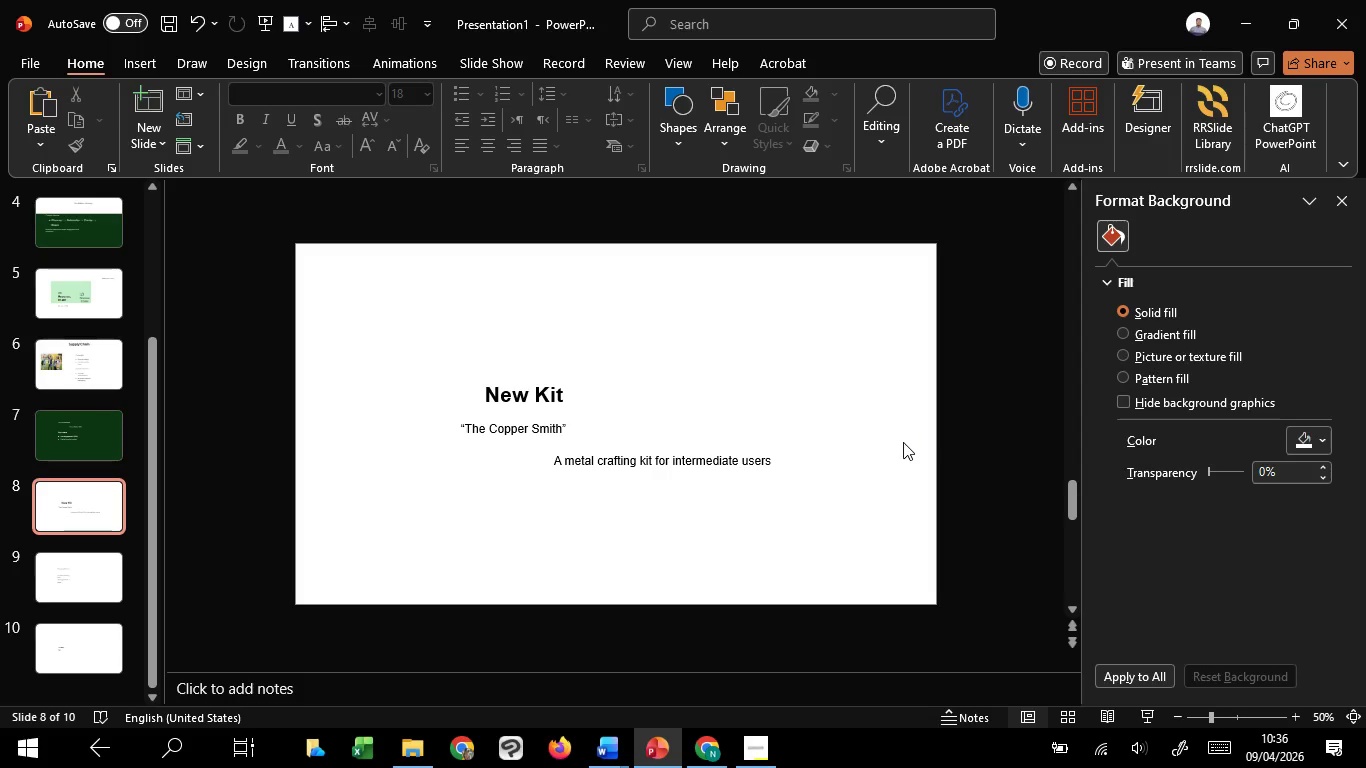 
left_click([142, 64])
 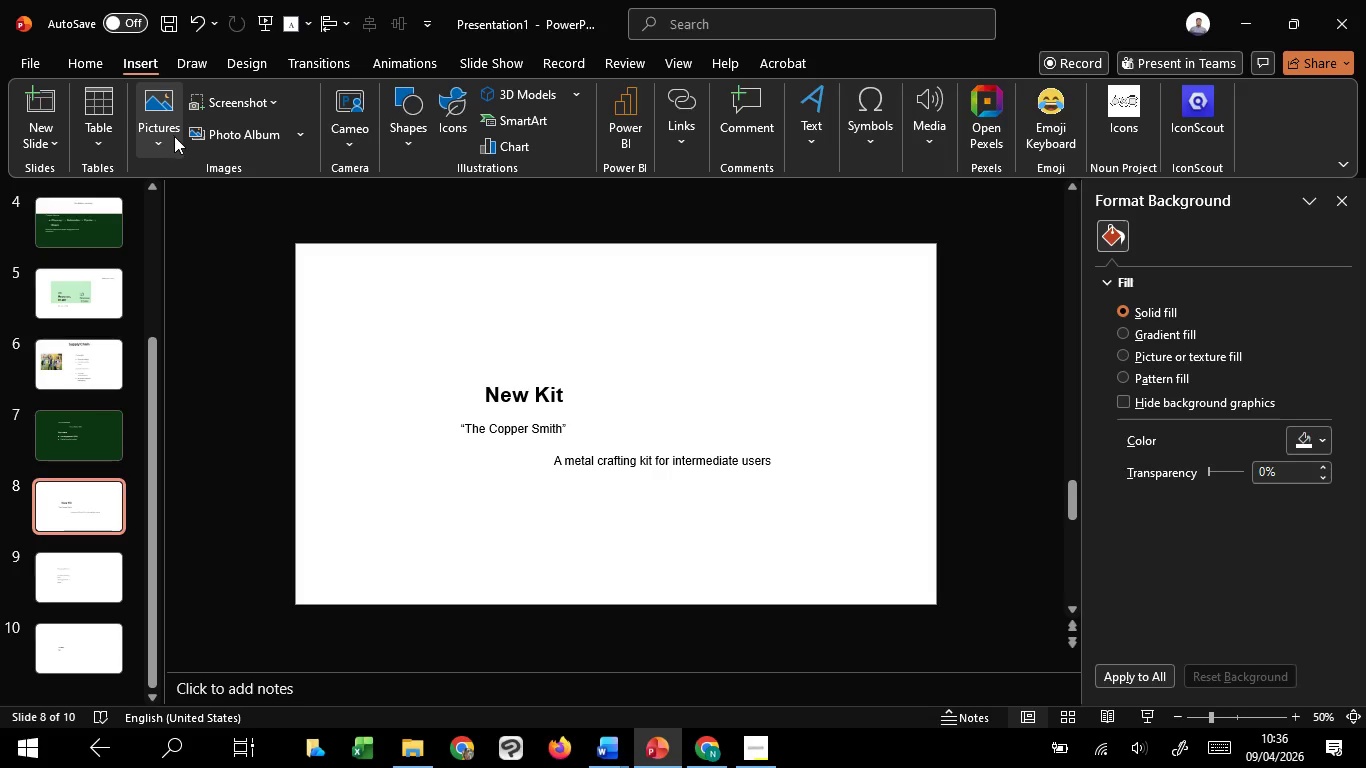 
left_click([174, 136])
 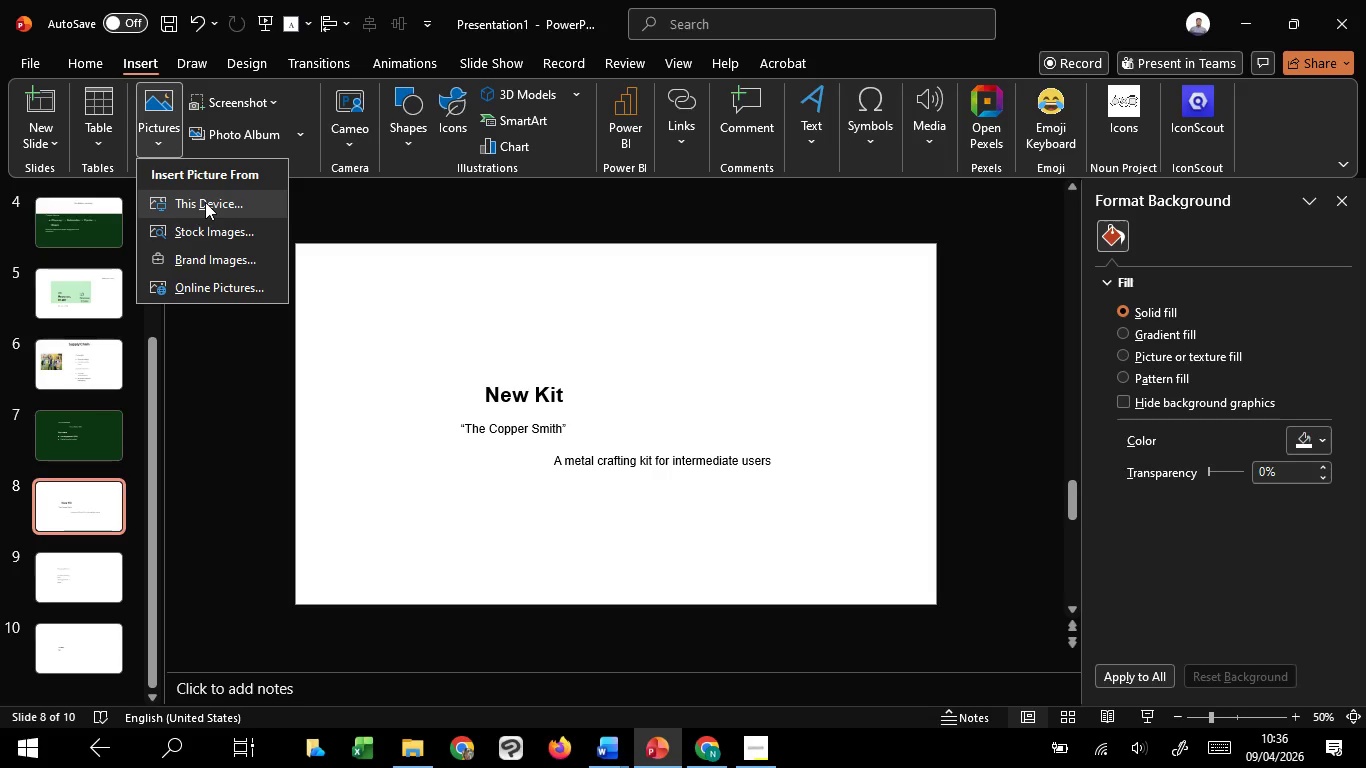 
left_click([205, 202])
 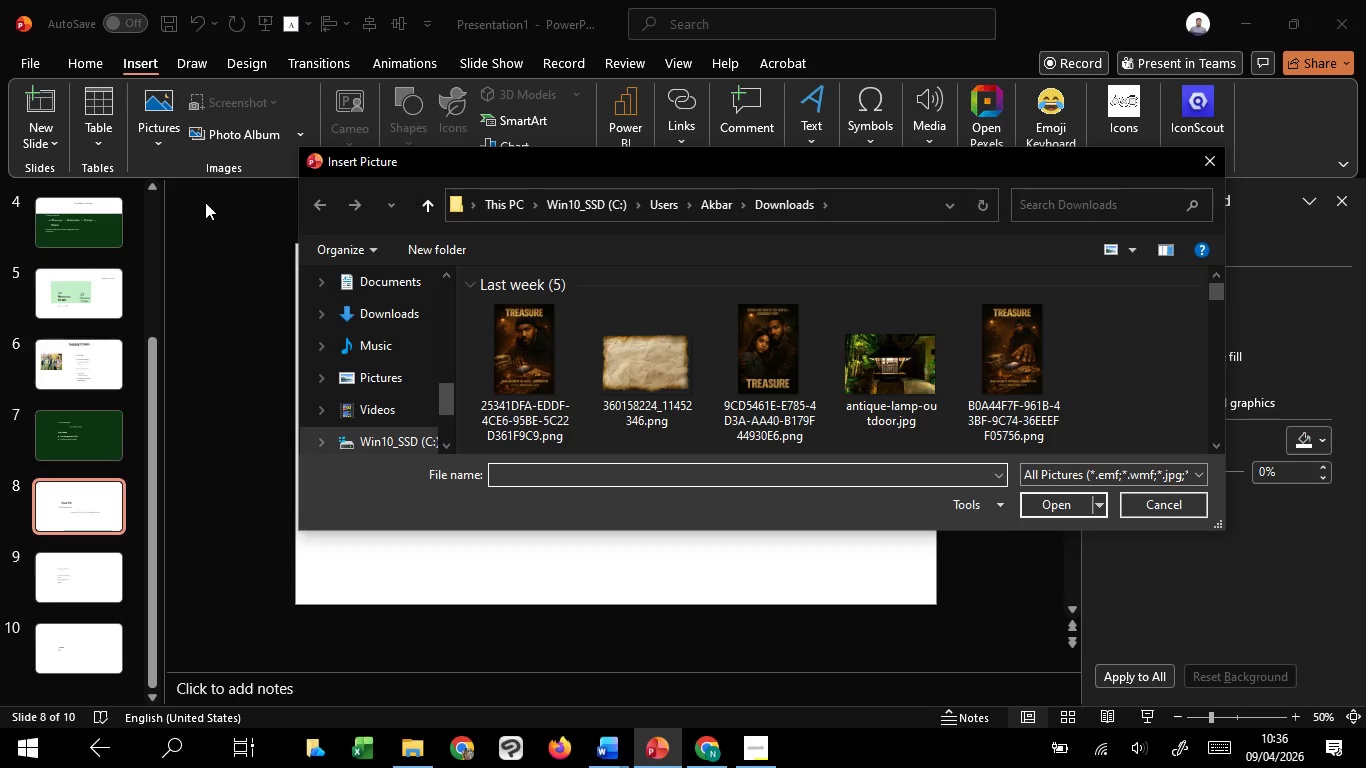 
wait(5.97)
 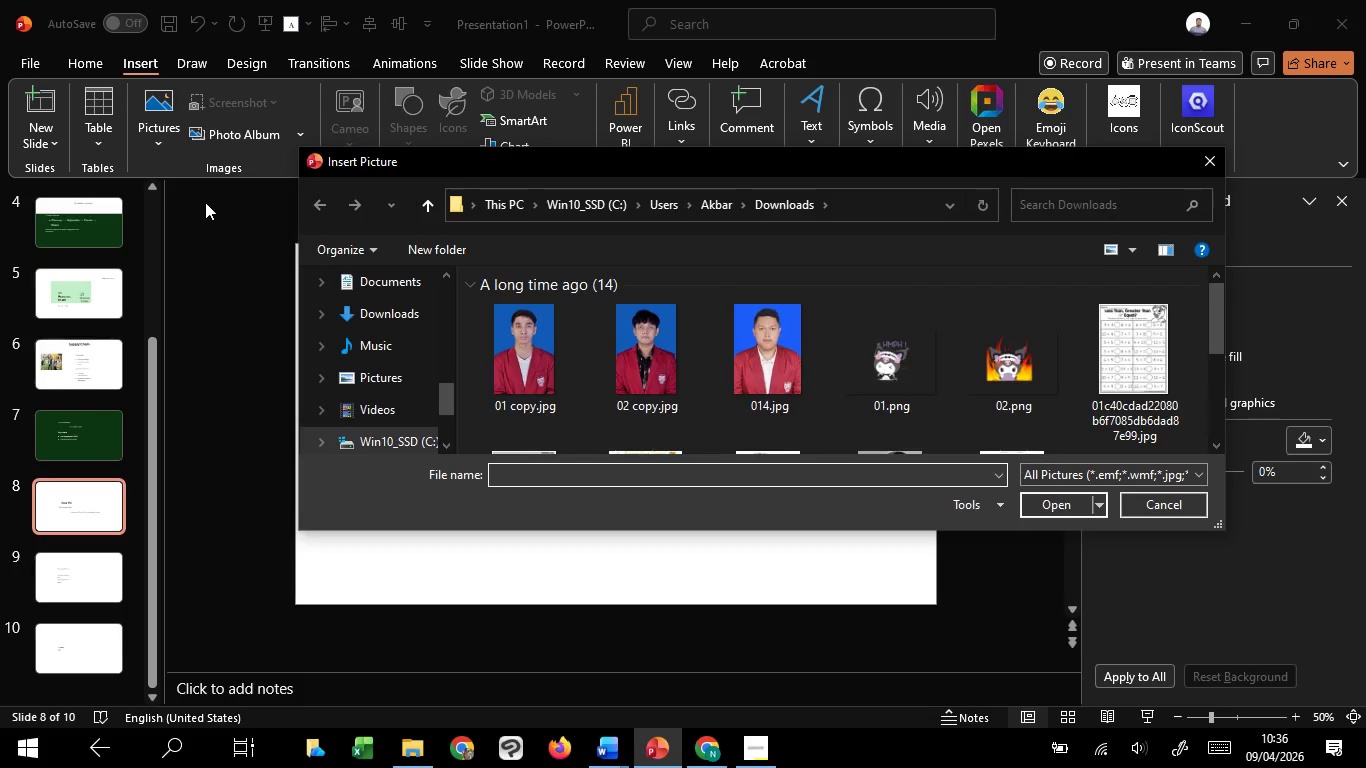 
left_click([355, 308])
 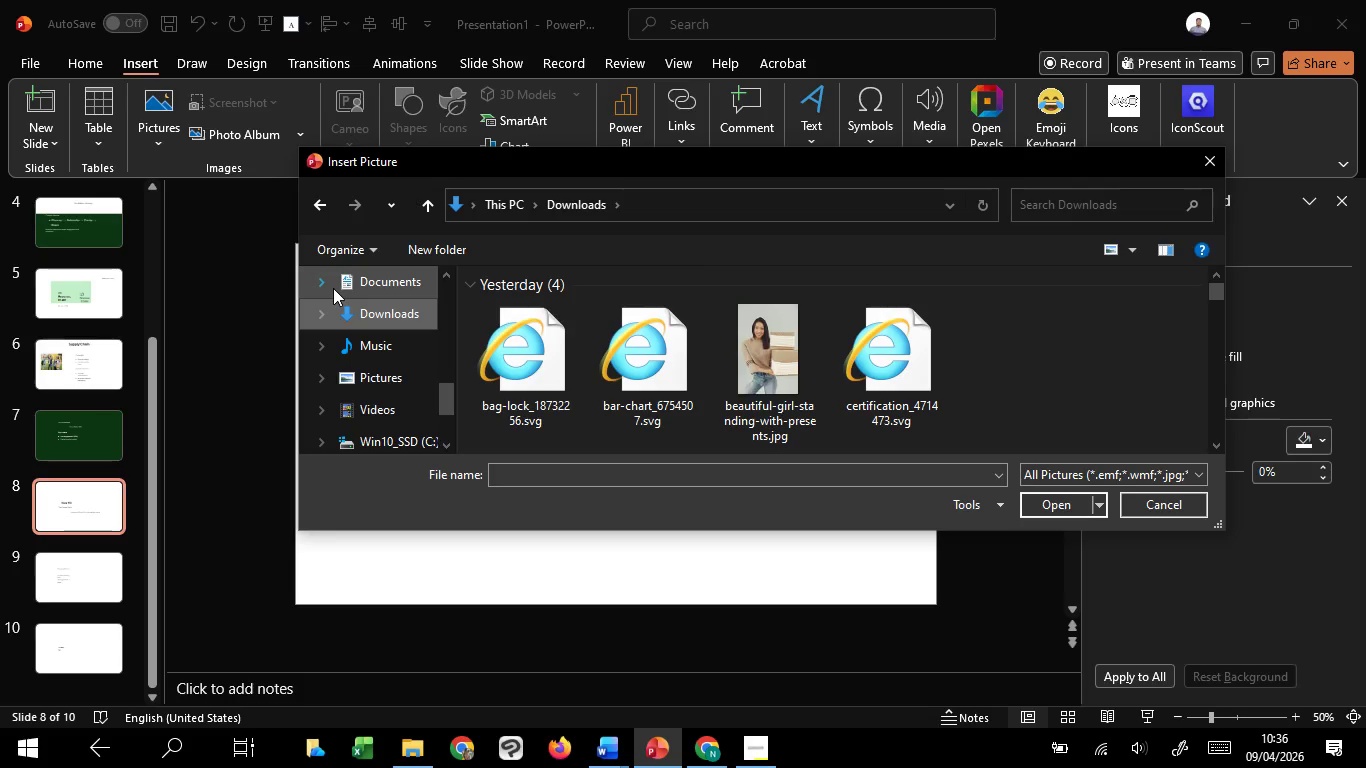 
wait(7.77)
 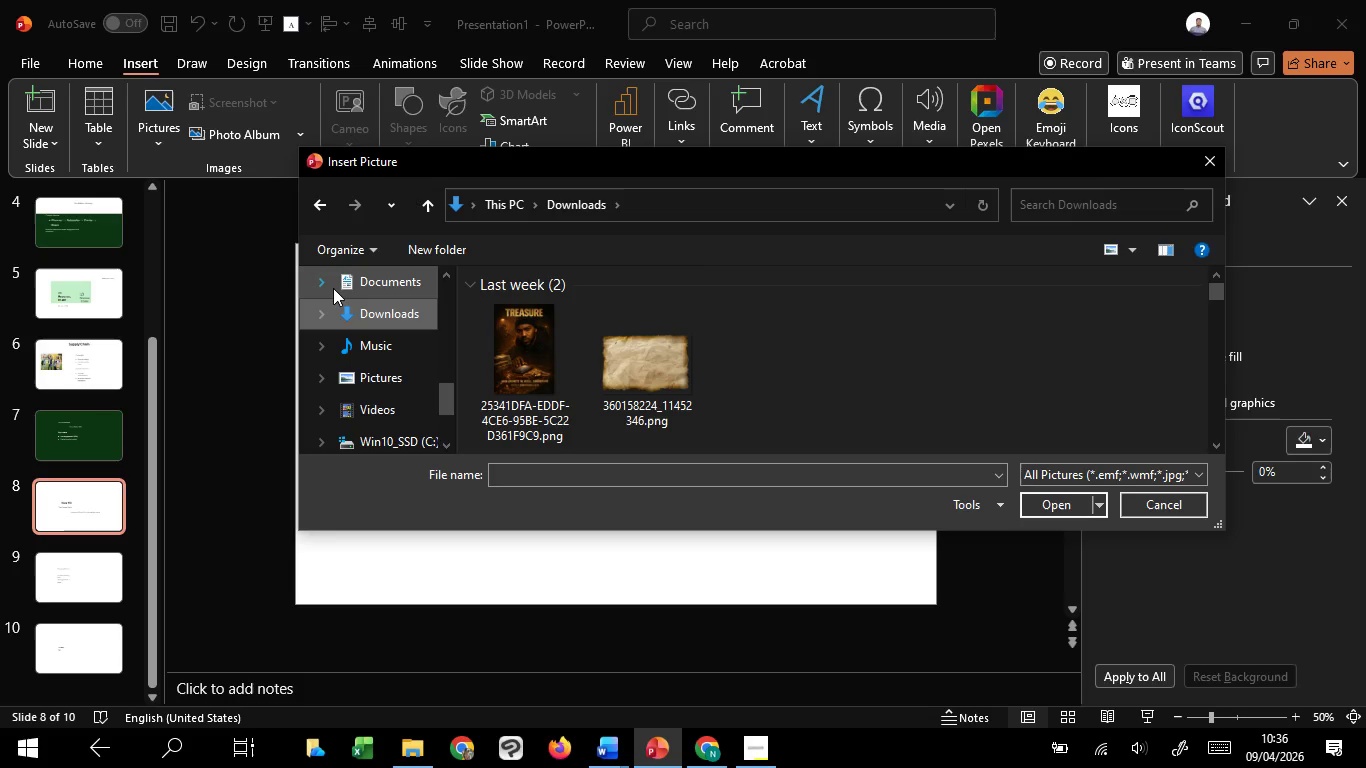 
scroll: coordinate [577, 266], scroll_direction: down, amount: 6.0
 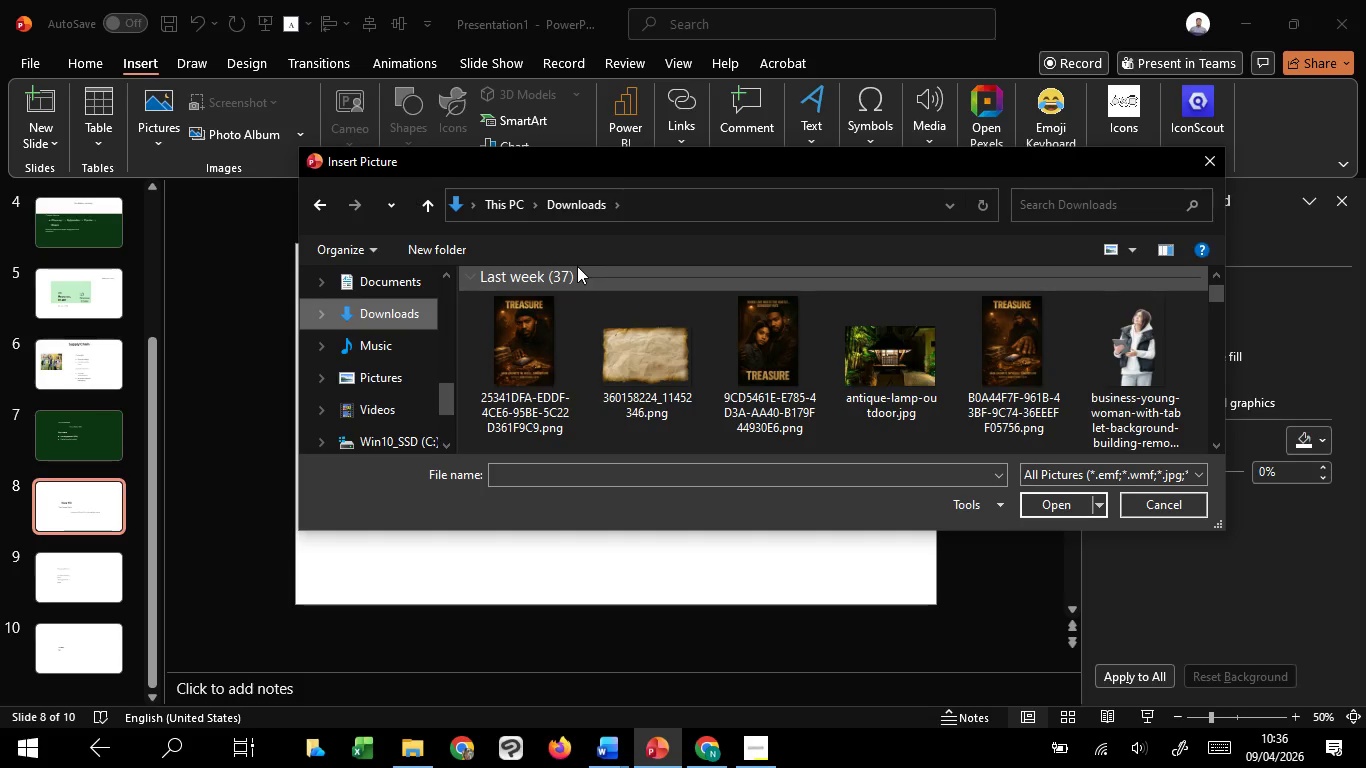 
scroll: coordinate [577, 266], scroll_direction: up, amount: 2.0
 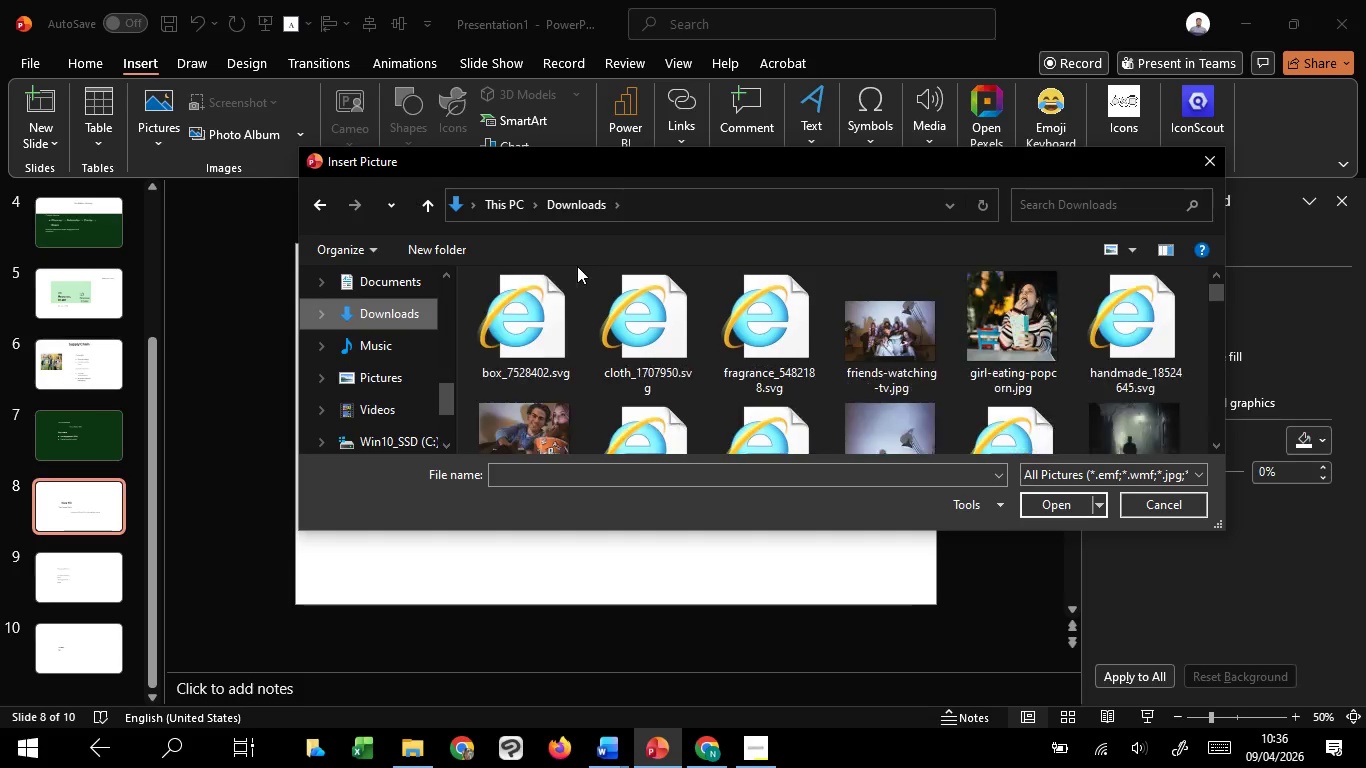 
wait(5.06)
 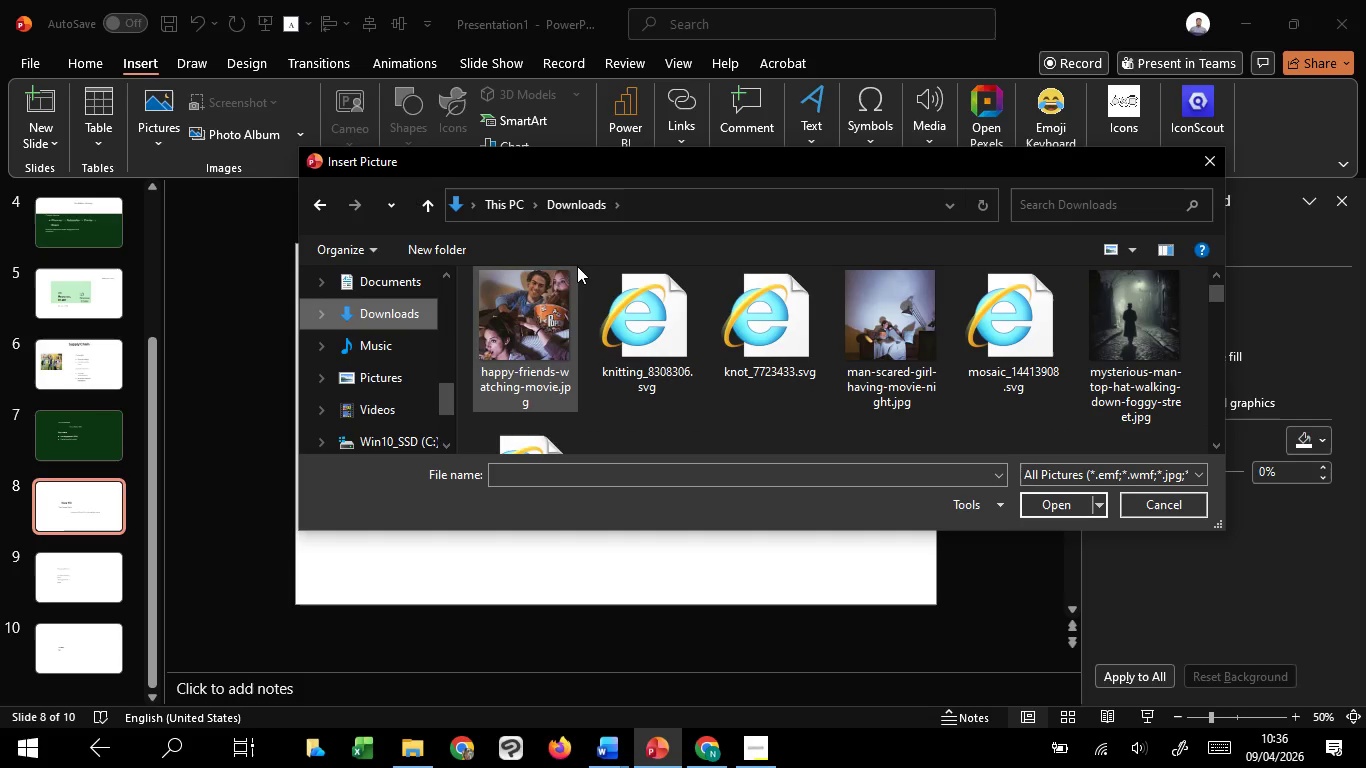 
scroll: coordinate [577, 266], scroll_direction: down, amount: 2.0
 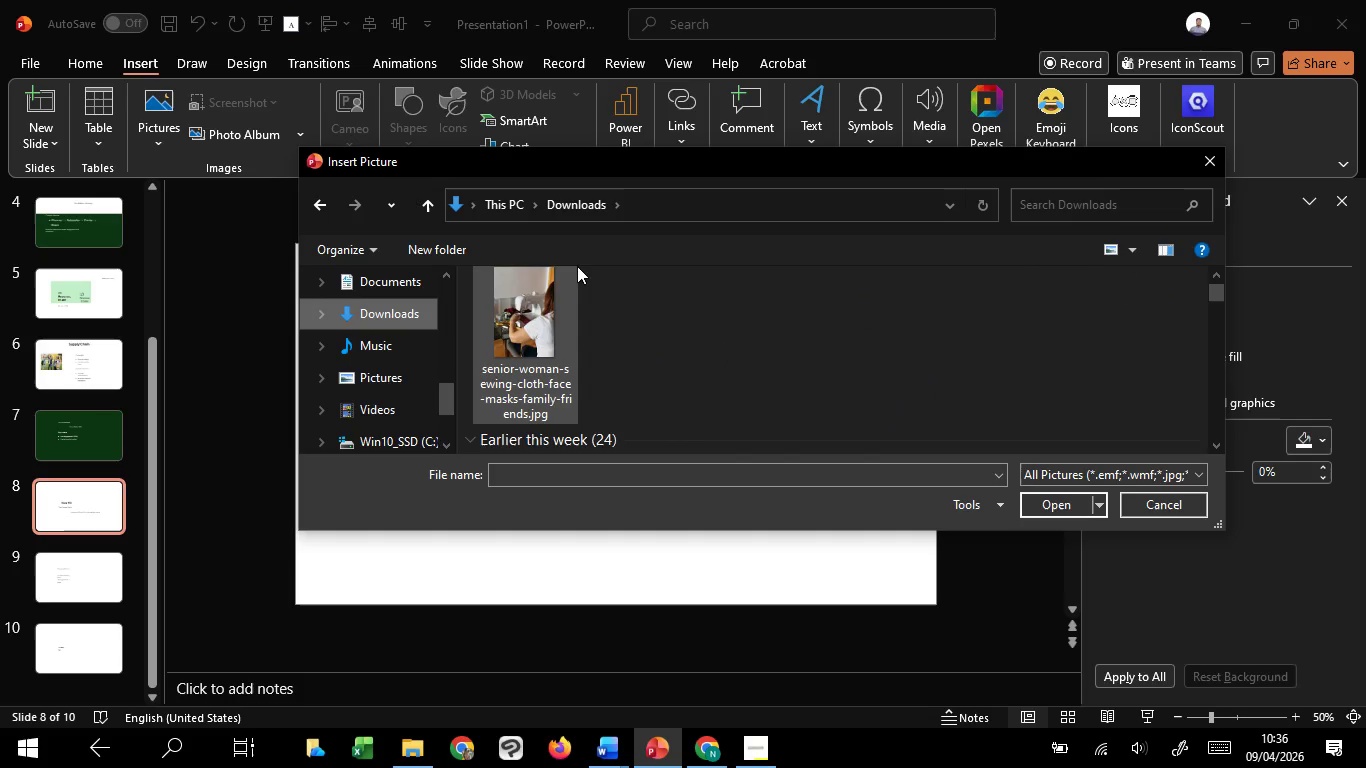 
scroll: coordinate [577, 266], scroll_direction: up, amount: 3.0
 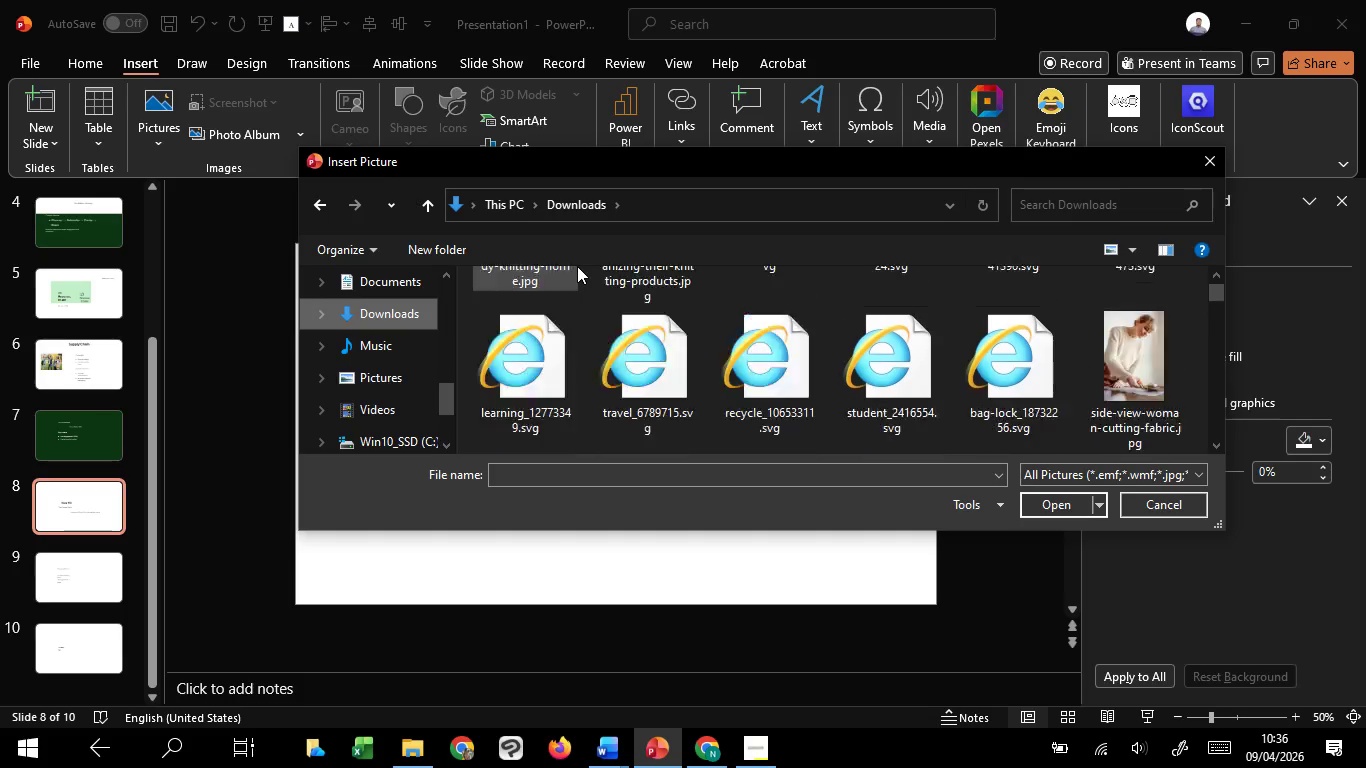 
scroll: coordinate [1021, 371], scroll_direction: down, amount: 7.0
 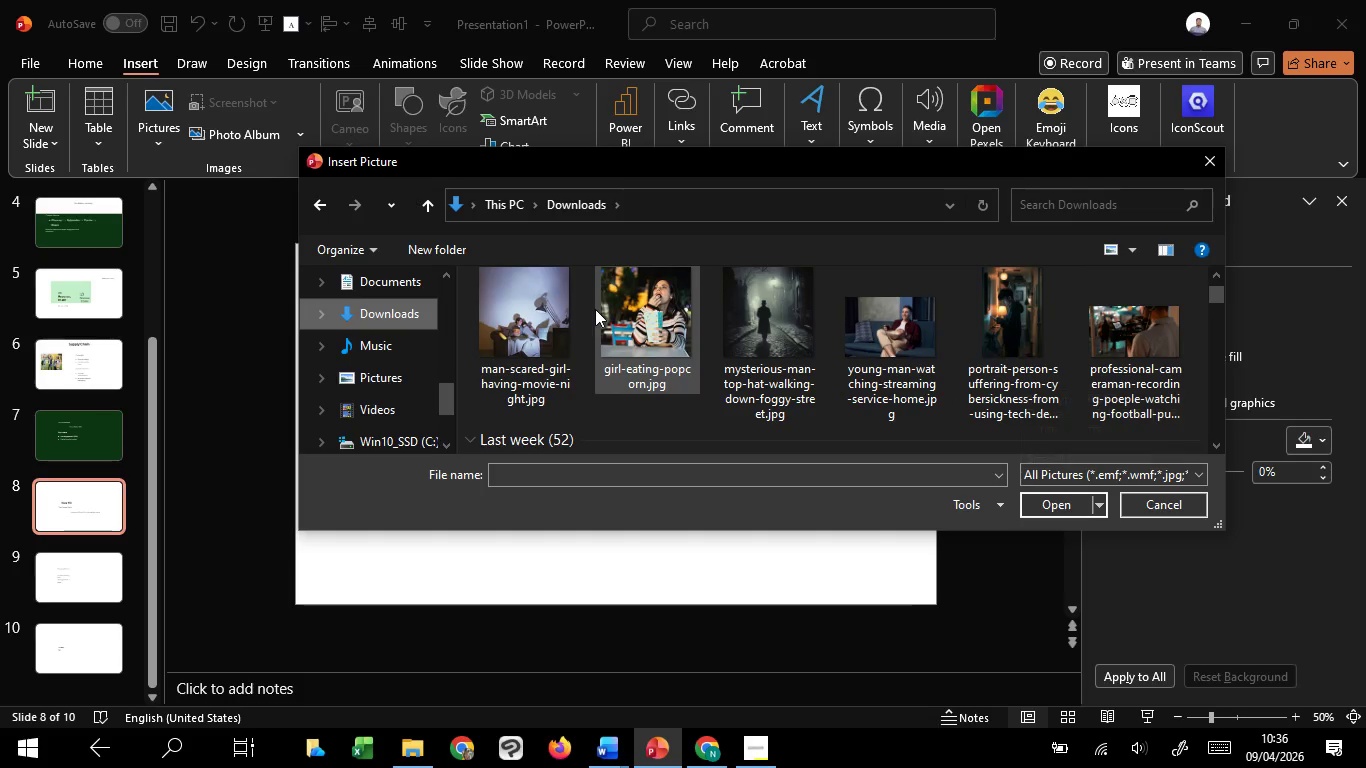 
left_click([629, 292])
 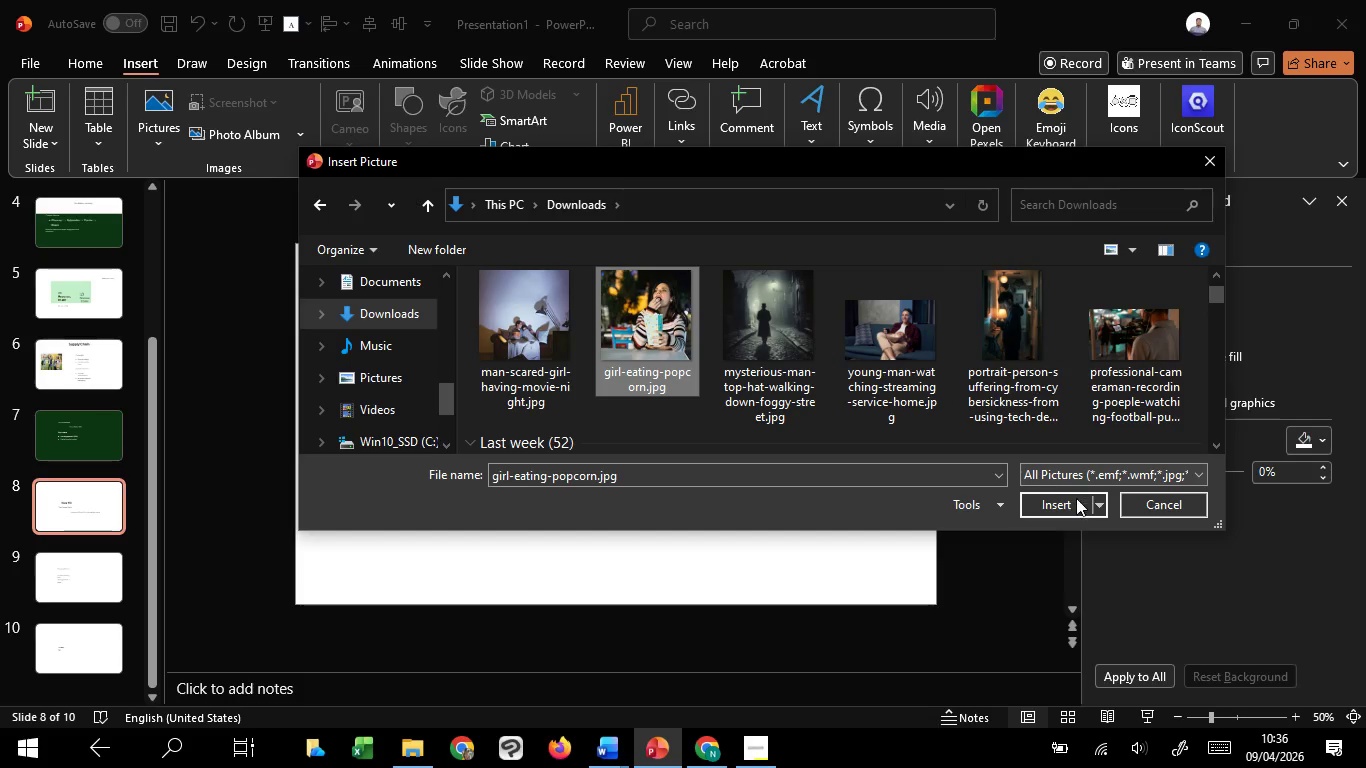 
left_click([1076, 504])
 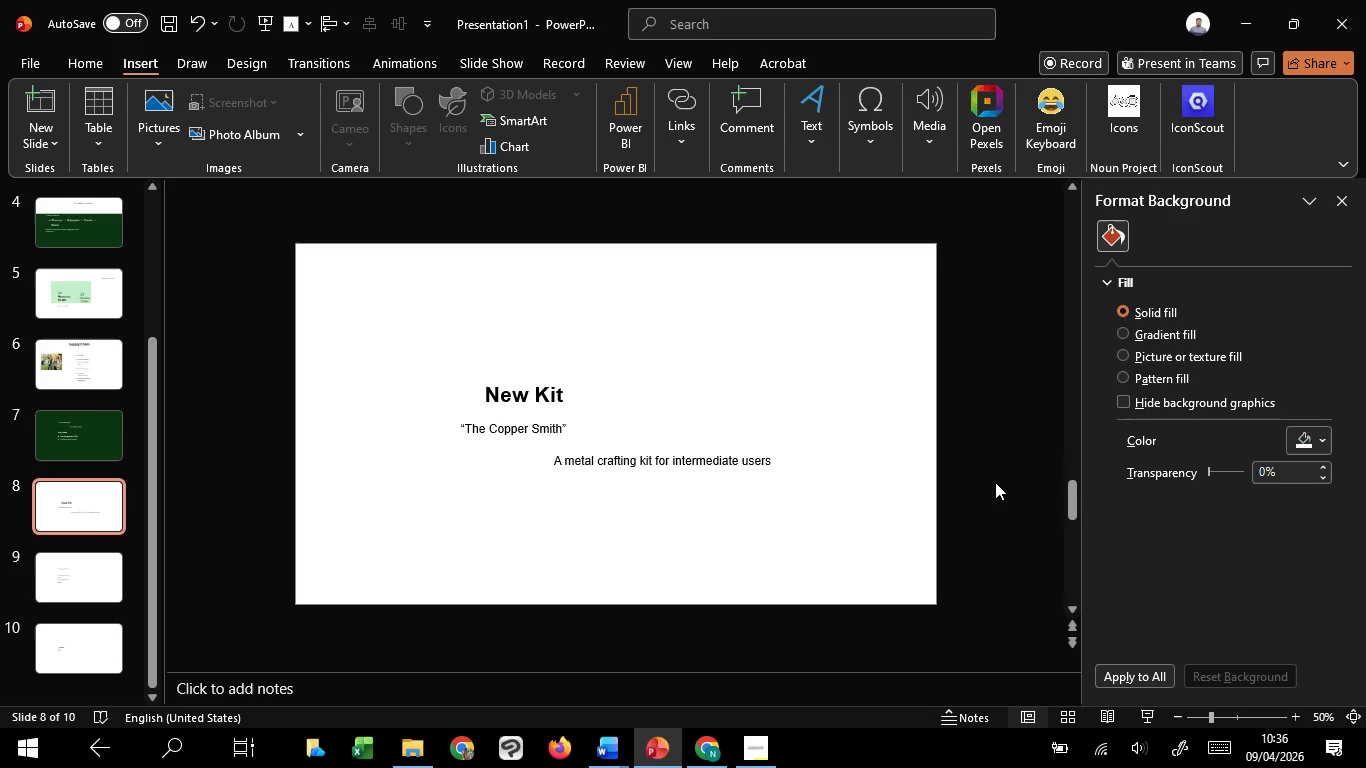 
mouse_move([980, 477])
 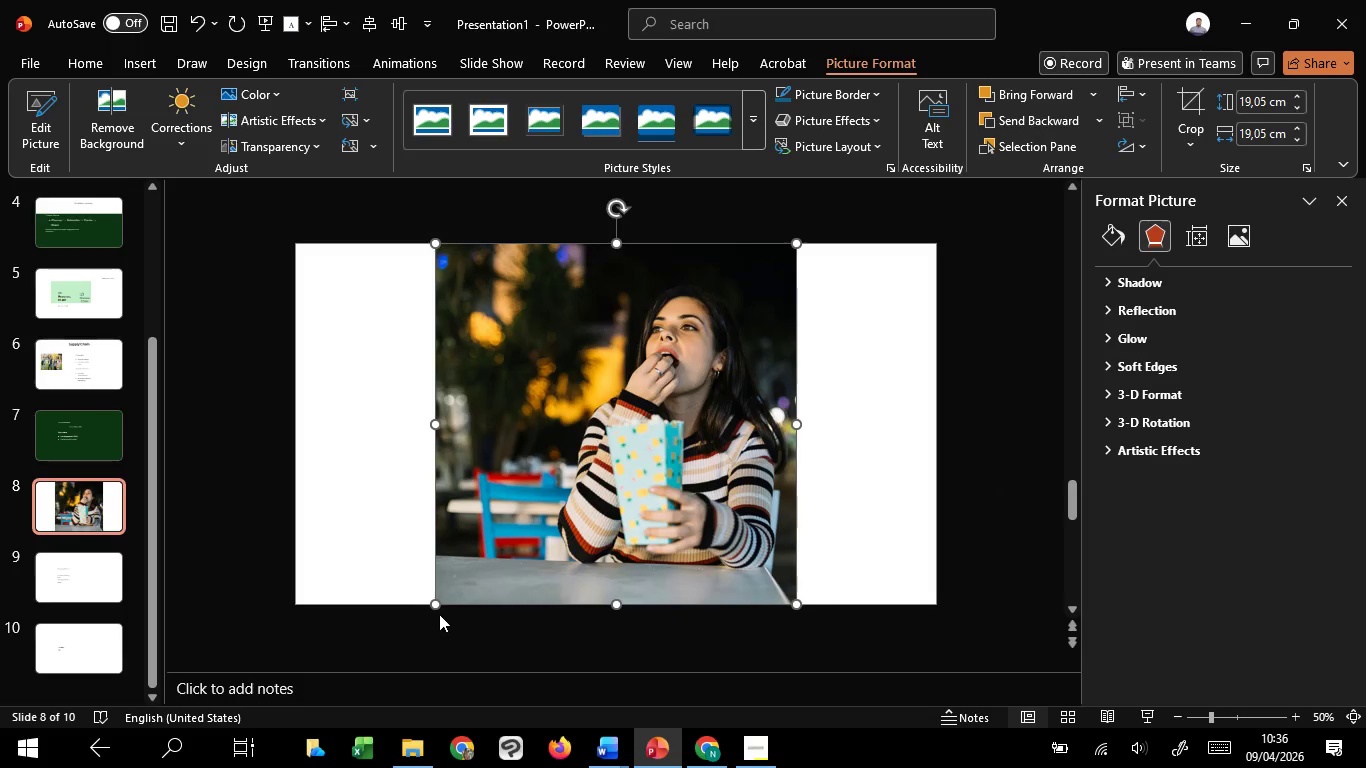 
left_click_drag(start_coordinate=[438, 606], to_coordinate=[693, 353])
 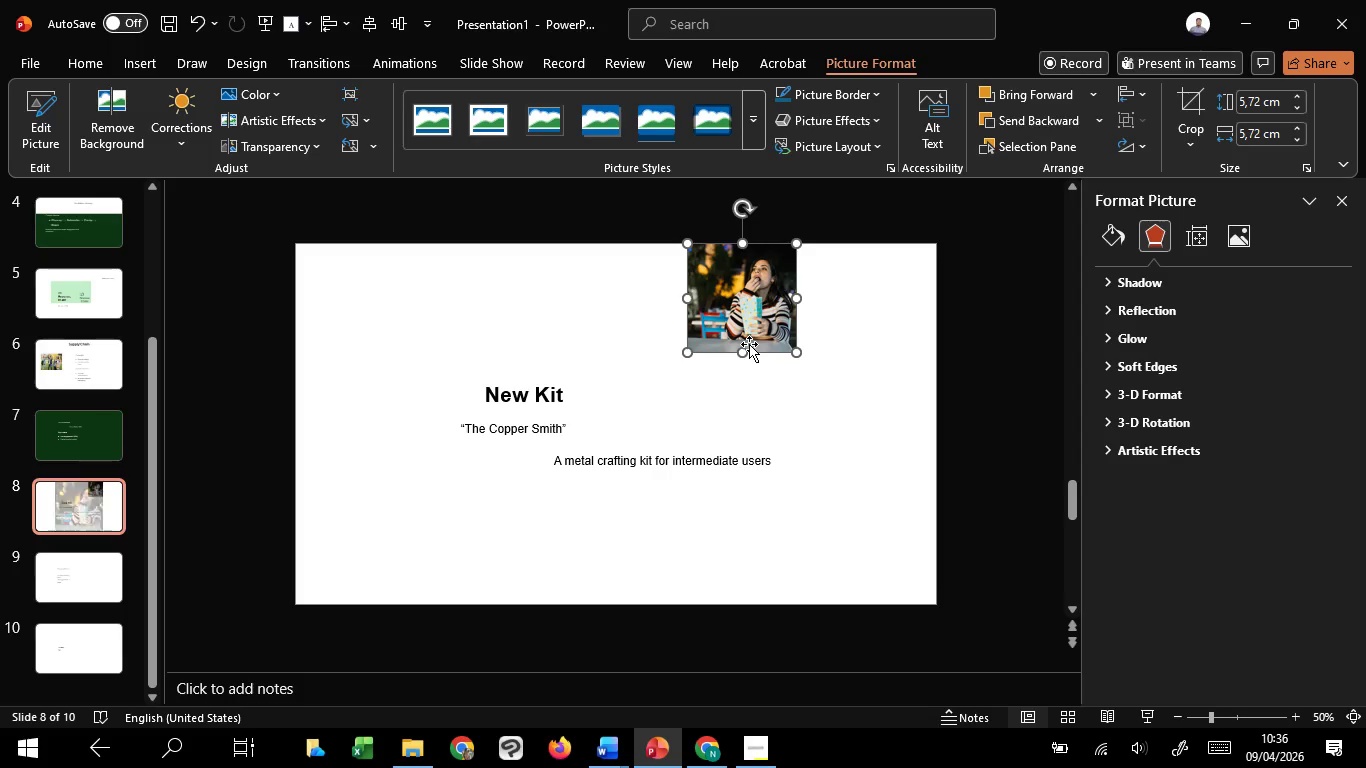 
left_click([749, 344])
 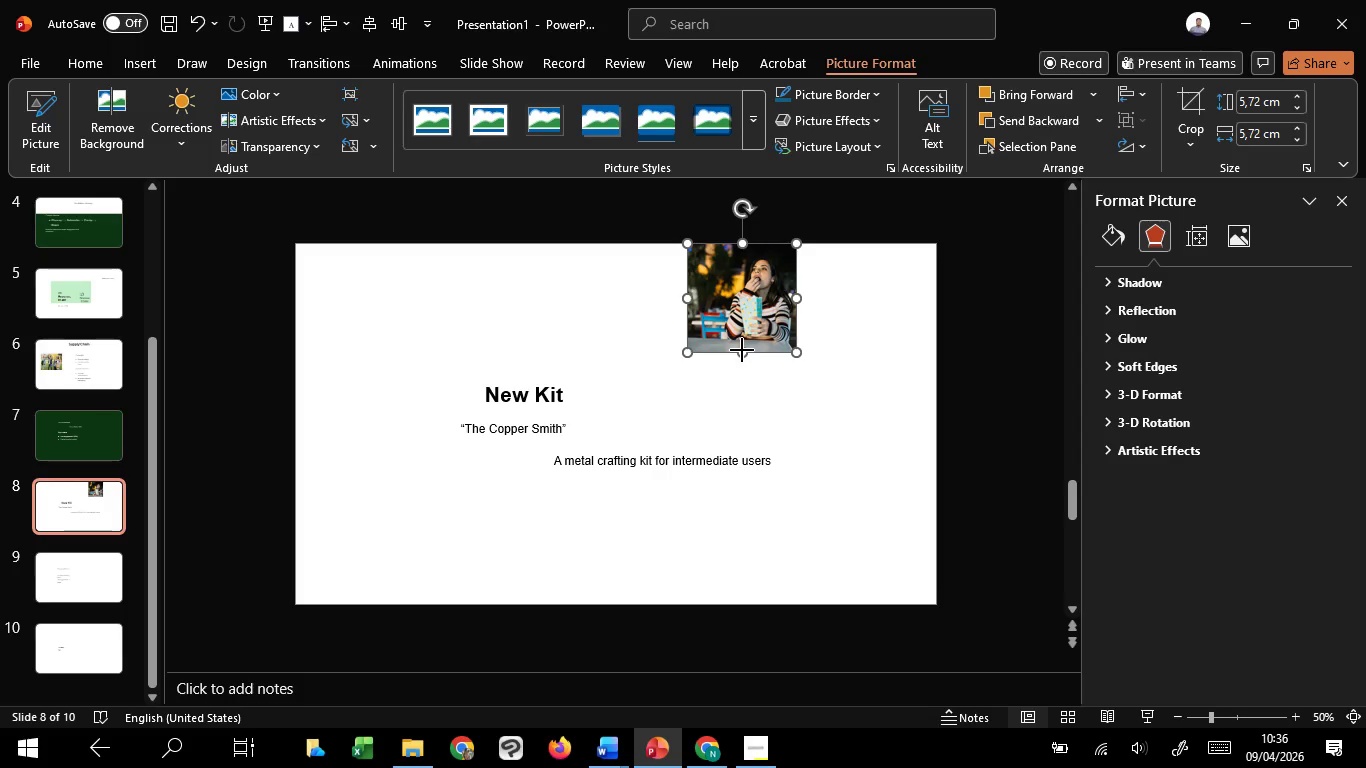 
left_click_drag(start_coordinate=[742, 350], to_coordinate=[747, 310])
 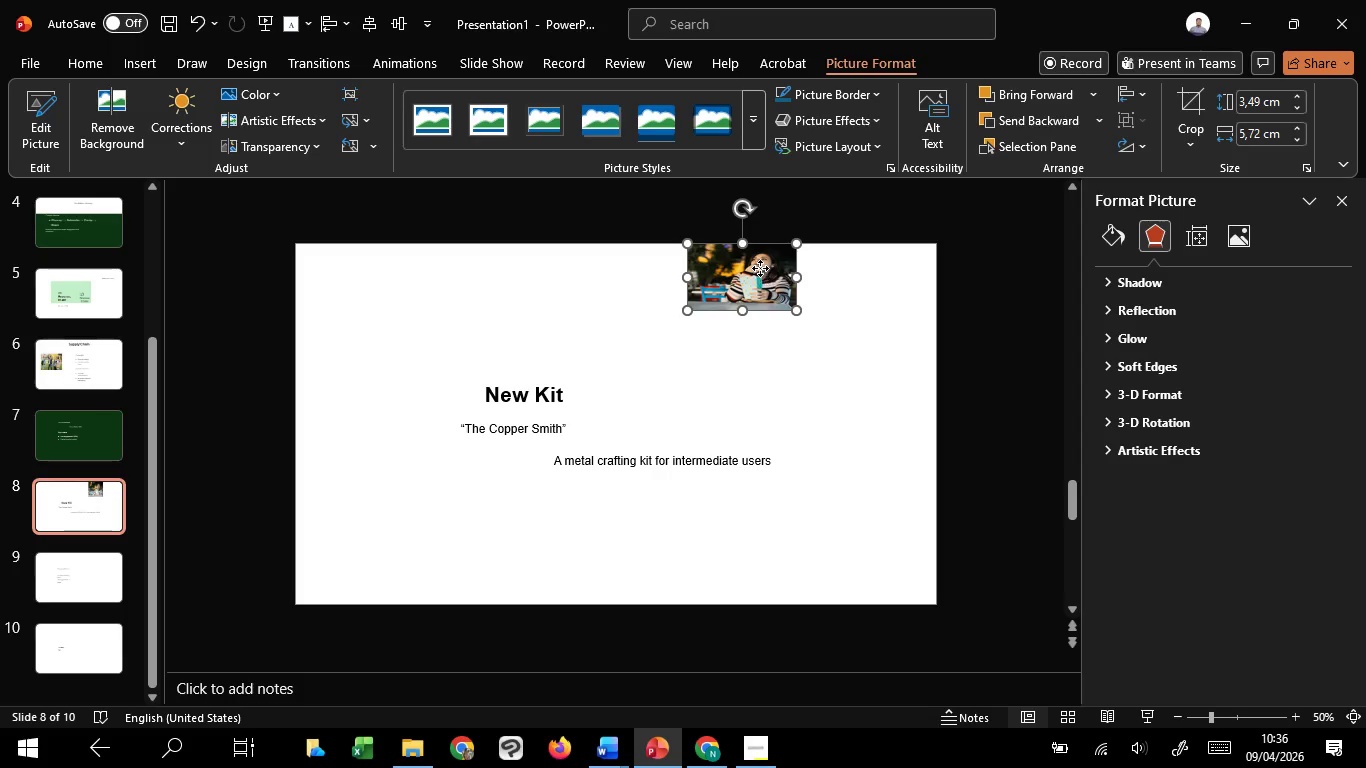 
left_click_drag(start_coordinate=[760, 268], to_coordinate=[769, 380])
 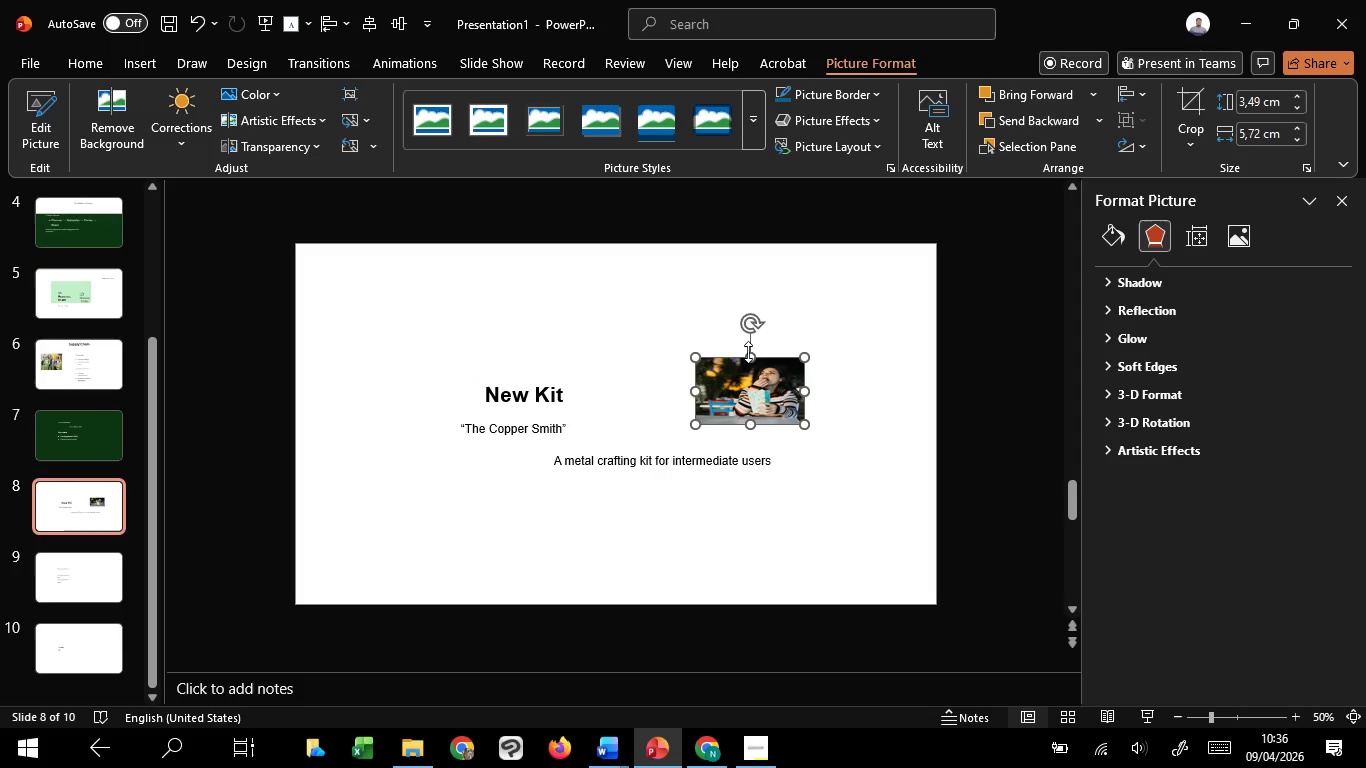 
left_click_drag(start_coordinate=[748, 352], to_coordinate=[743, 355])
 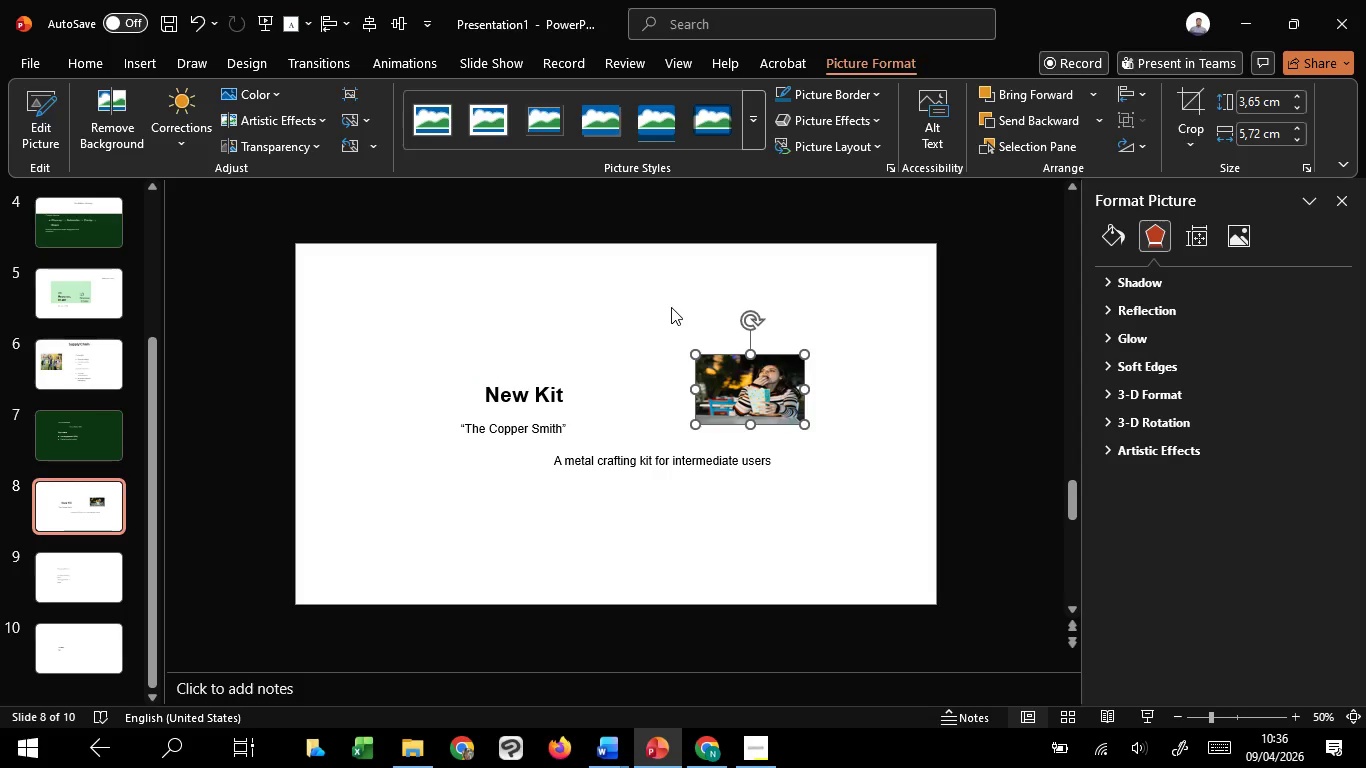 
left_click([671, 307])
 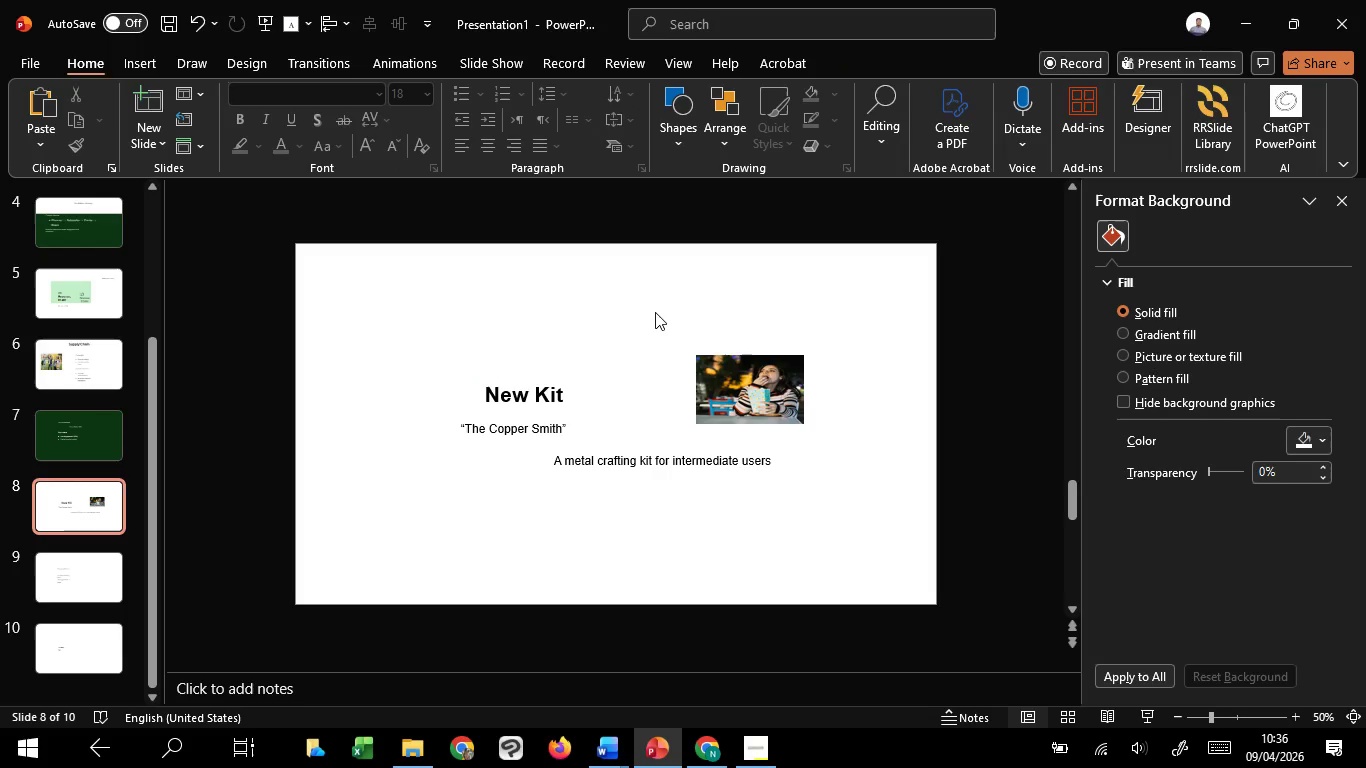 
scroll: coordinate [655, 312], scroll_direction: down, amount: 1.0
 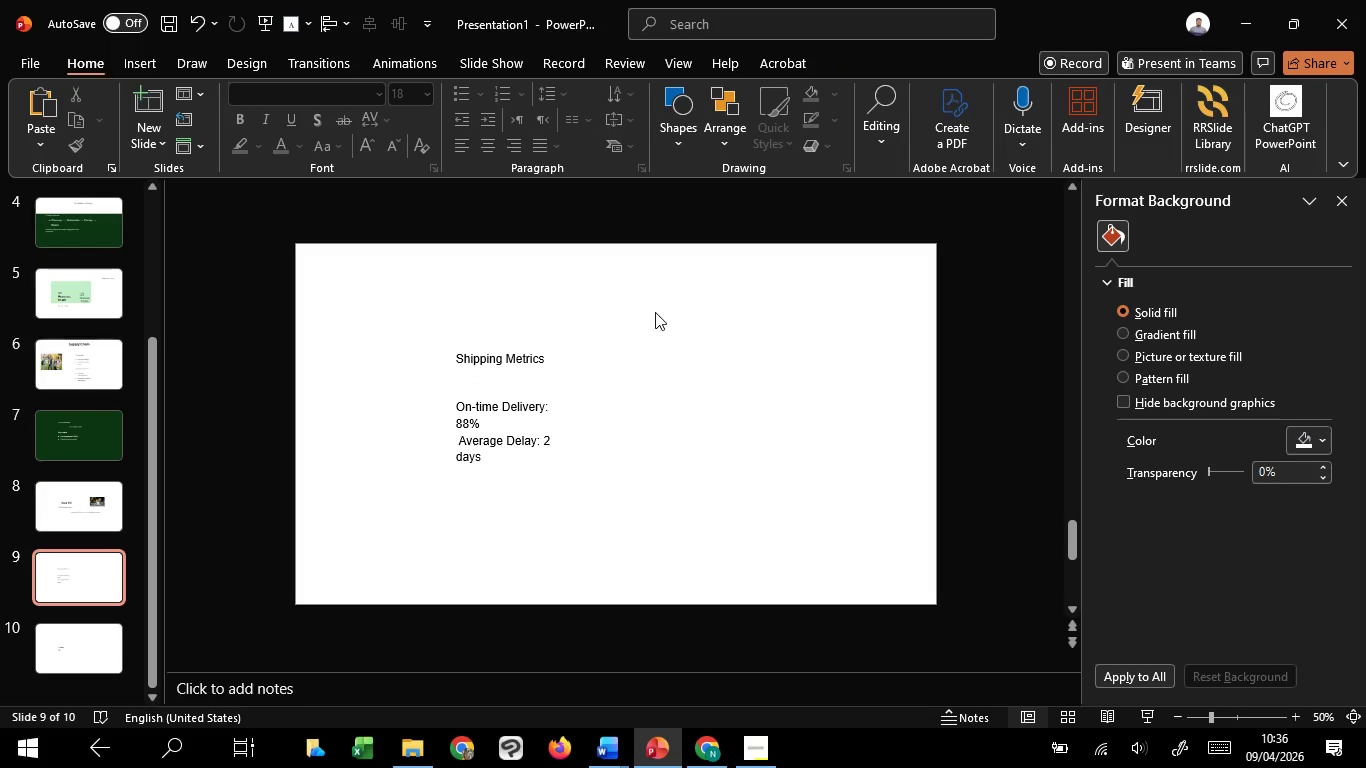 
scroll: coordinate [655, 312], scroll_direction: none, amount: 0.0
 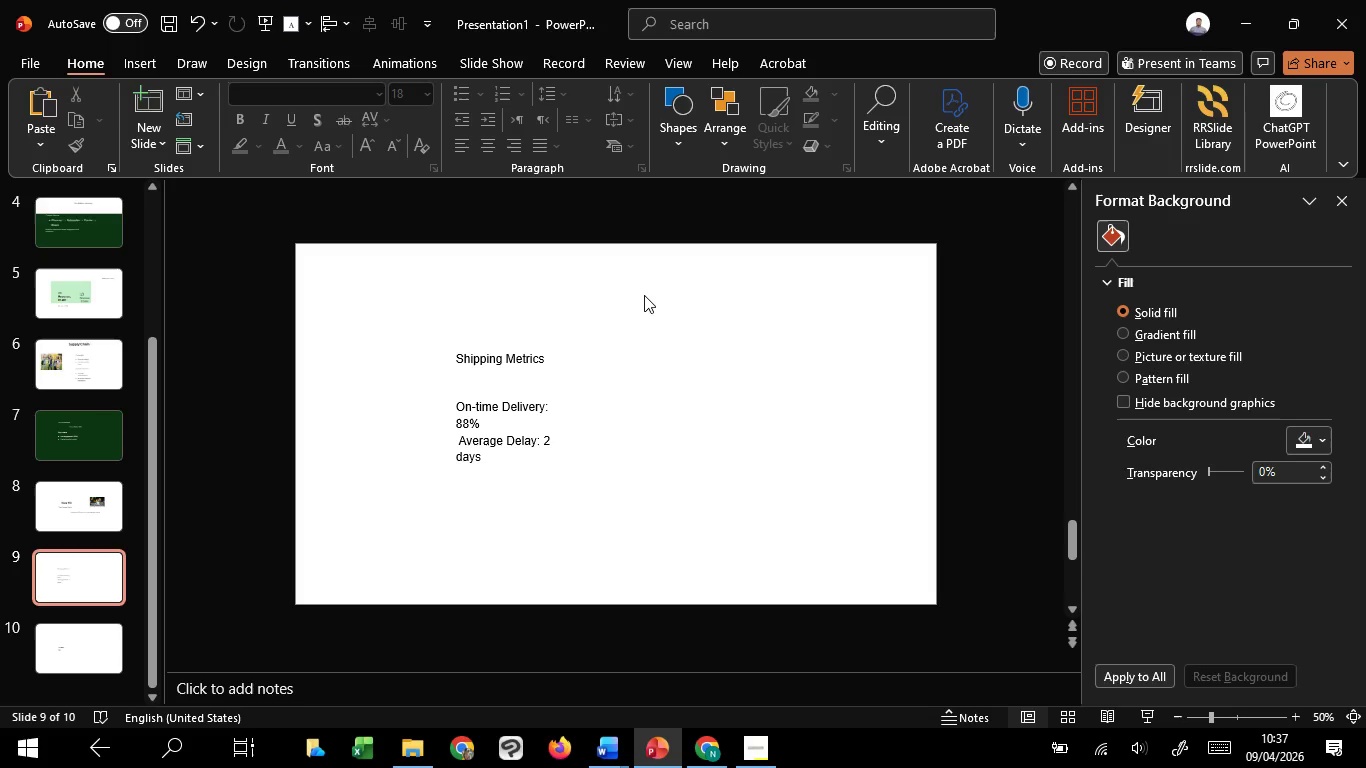 
wait(18.67)
 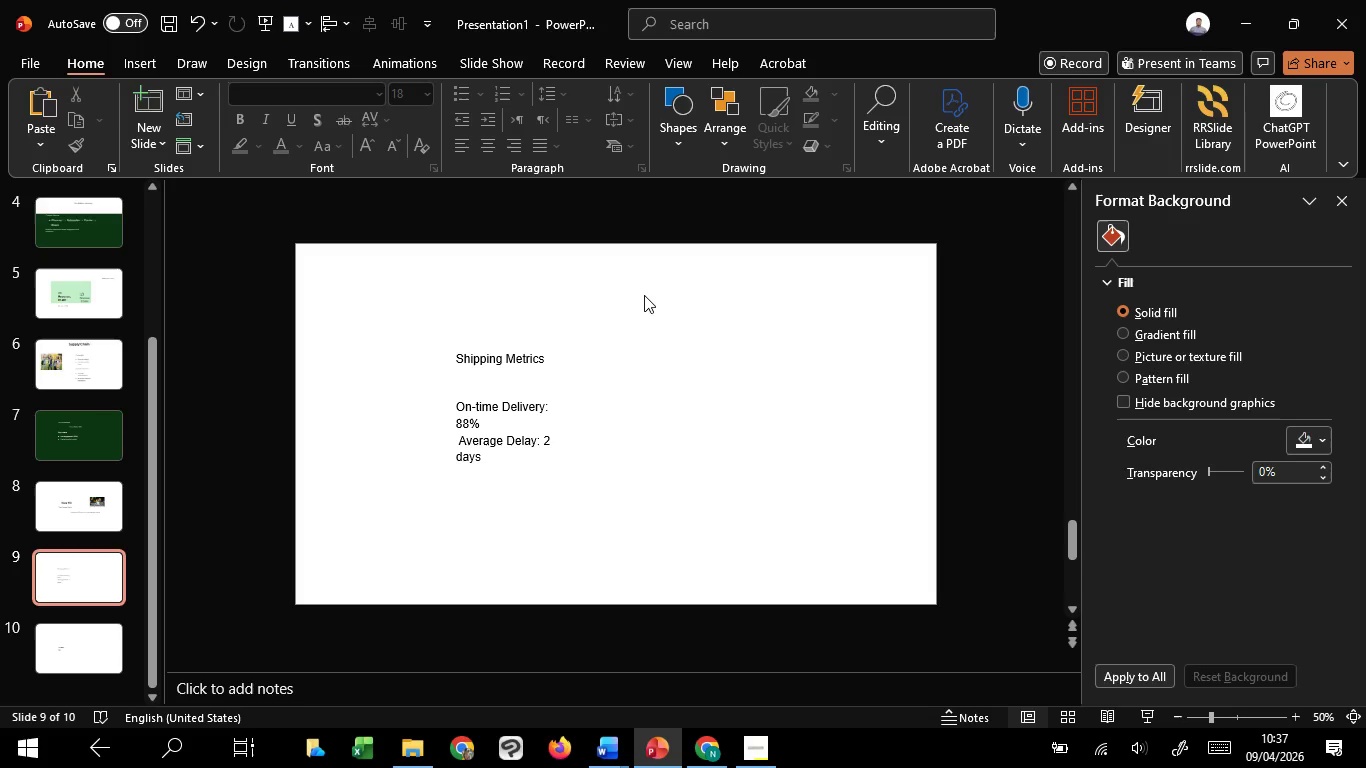 
left_click([644, 295])
 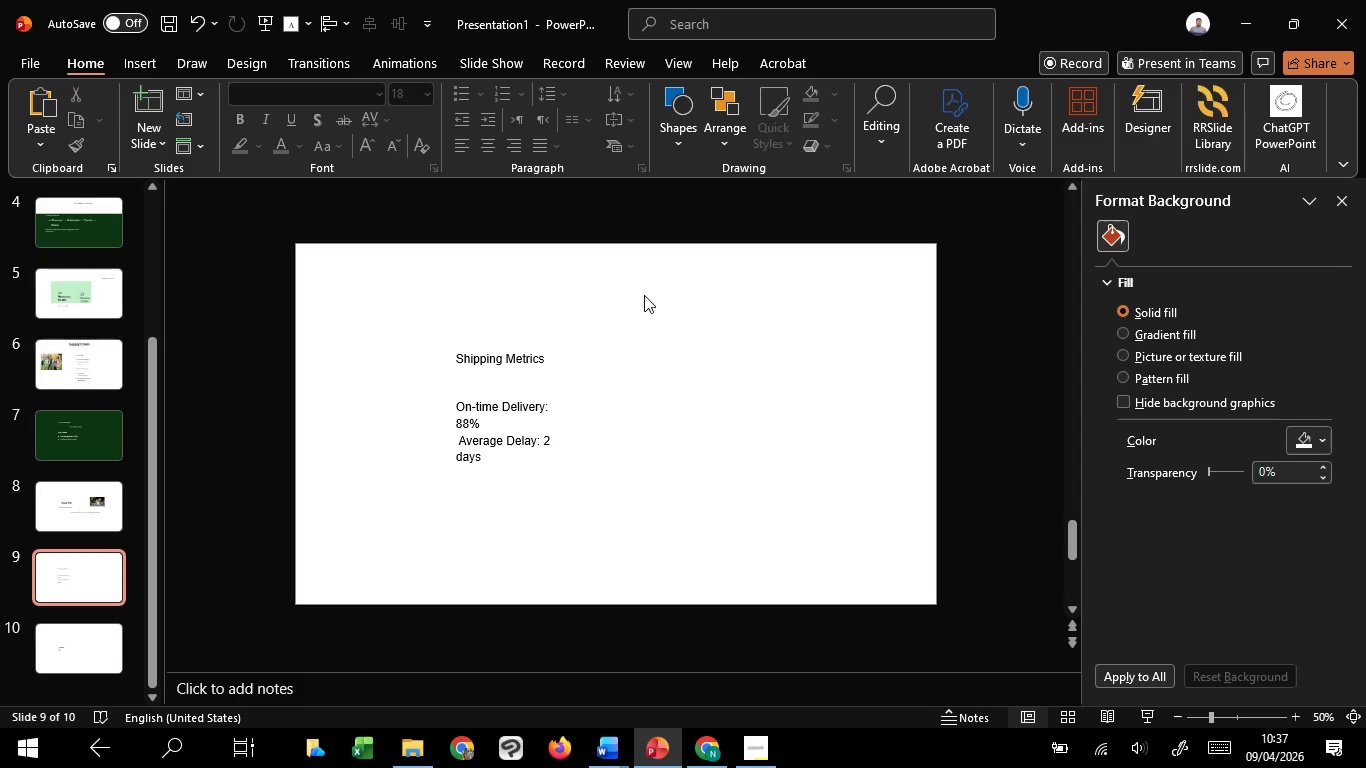 
left_click([672, 137])
 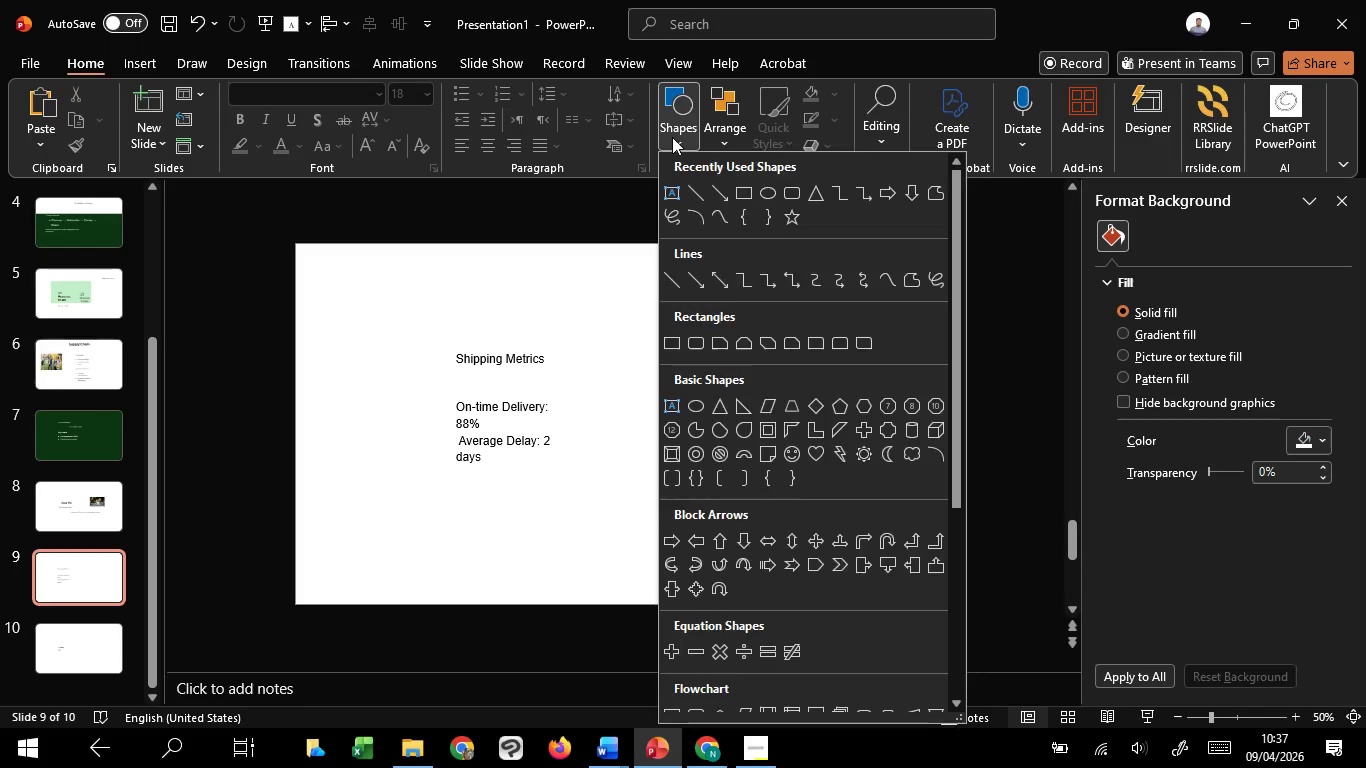 
left_click([672, 137])
 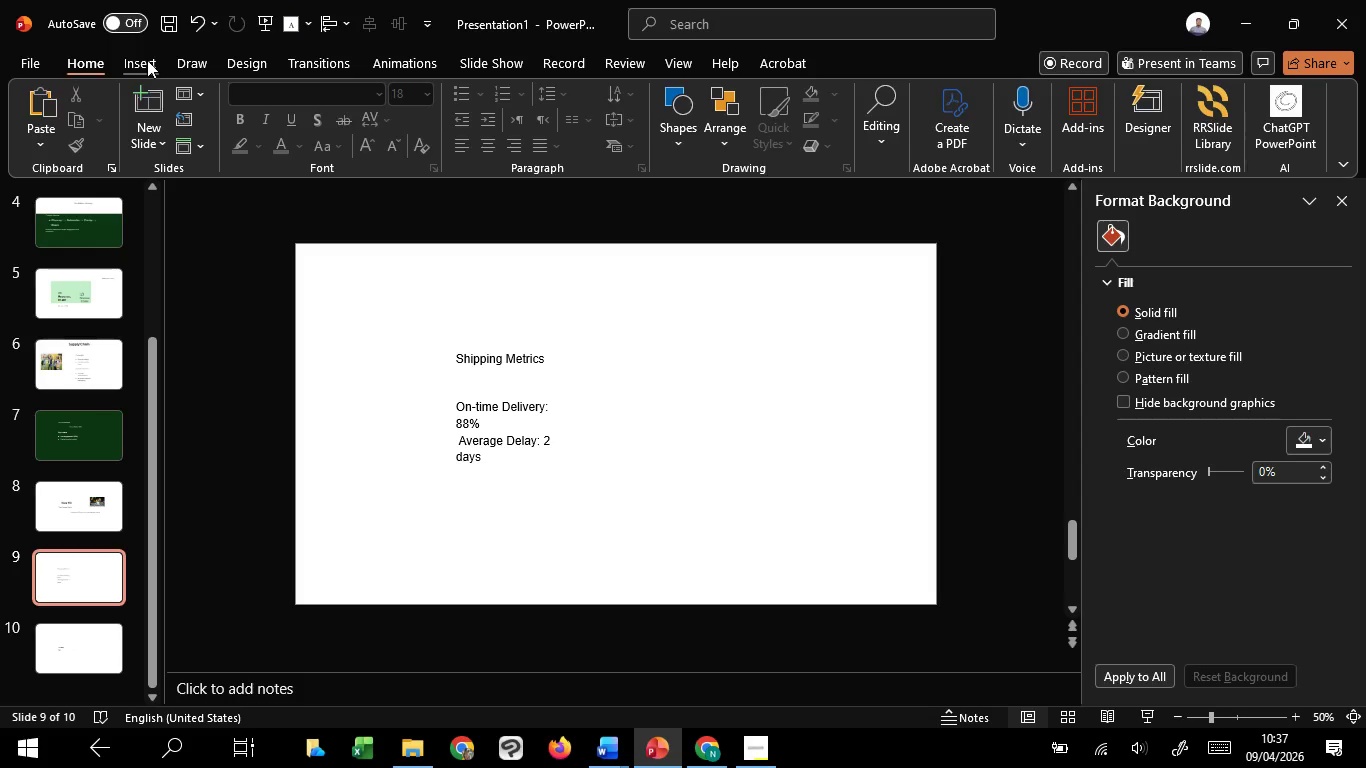 
left_click([147, 60])
 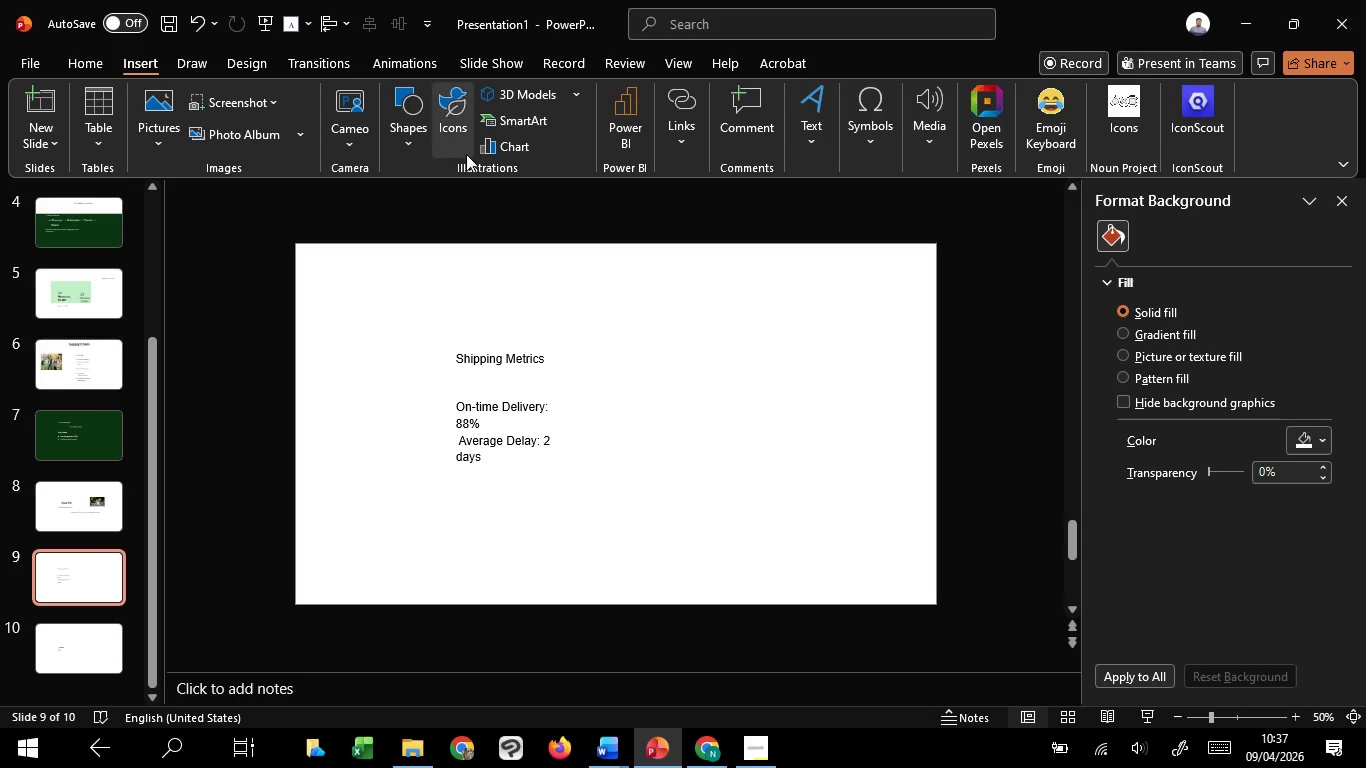 
left_click([484, 149])
 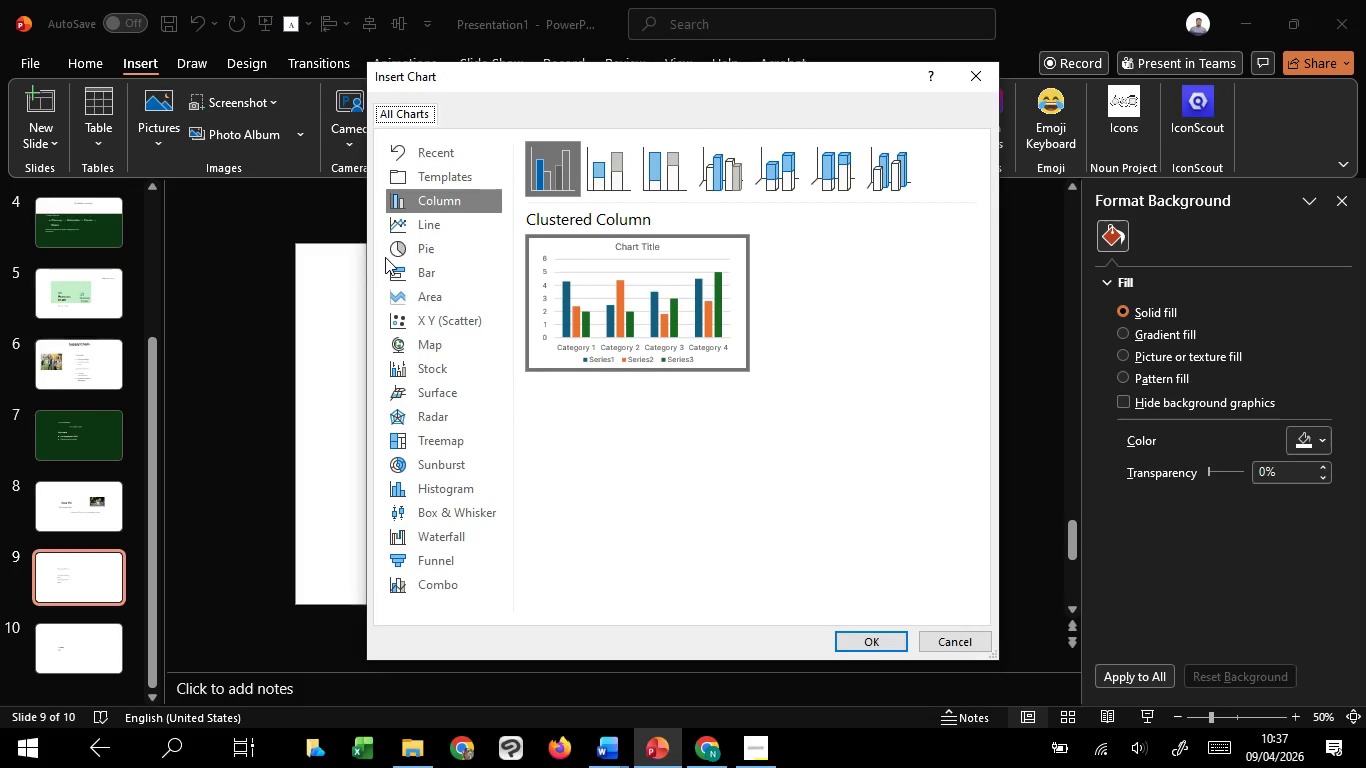 
left_click([413, 251])
 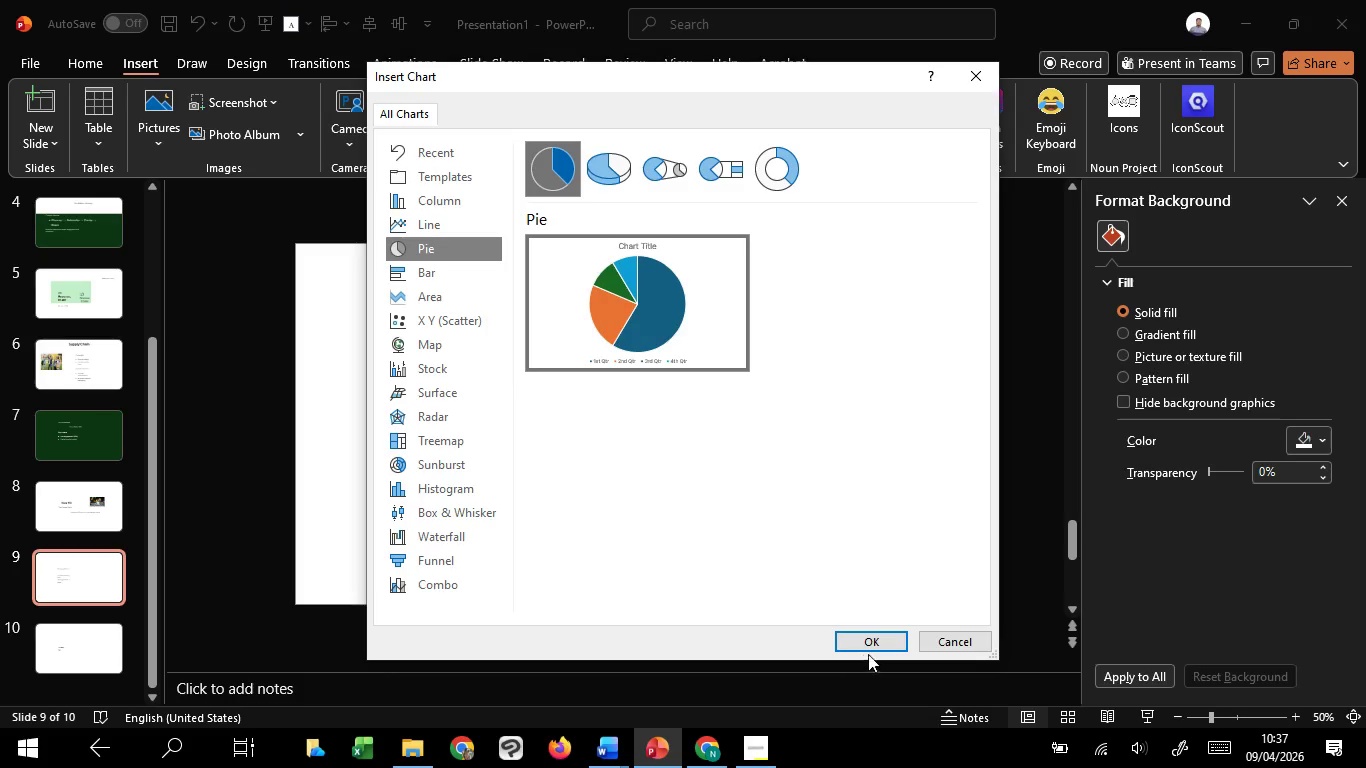 
left_click([868, 643])
 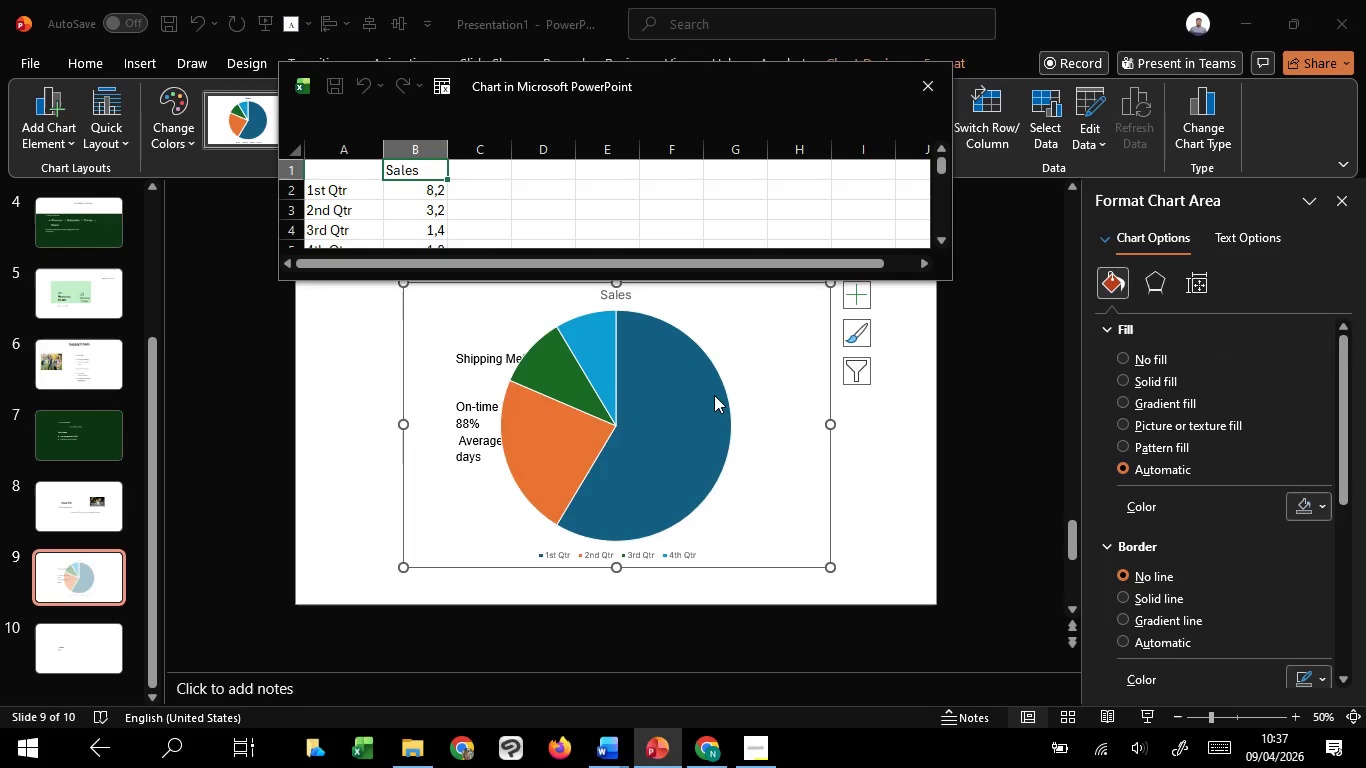 
wait(5.09)
 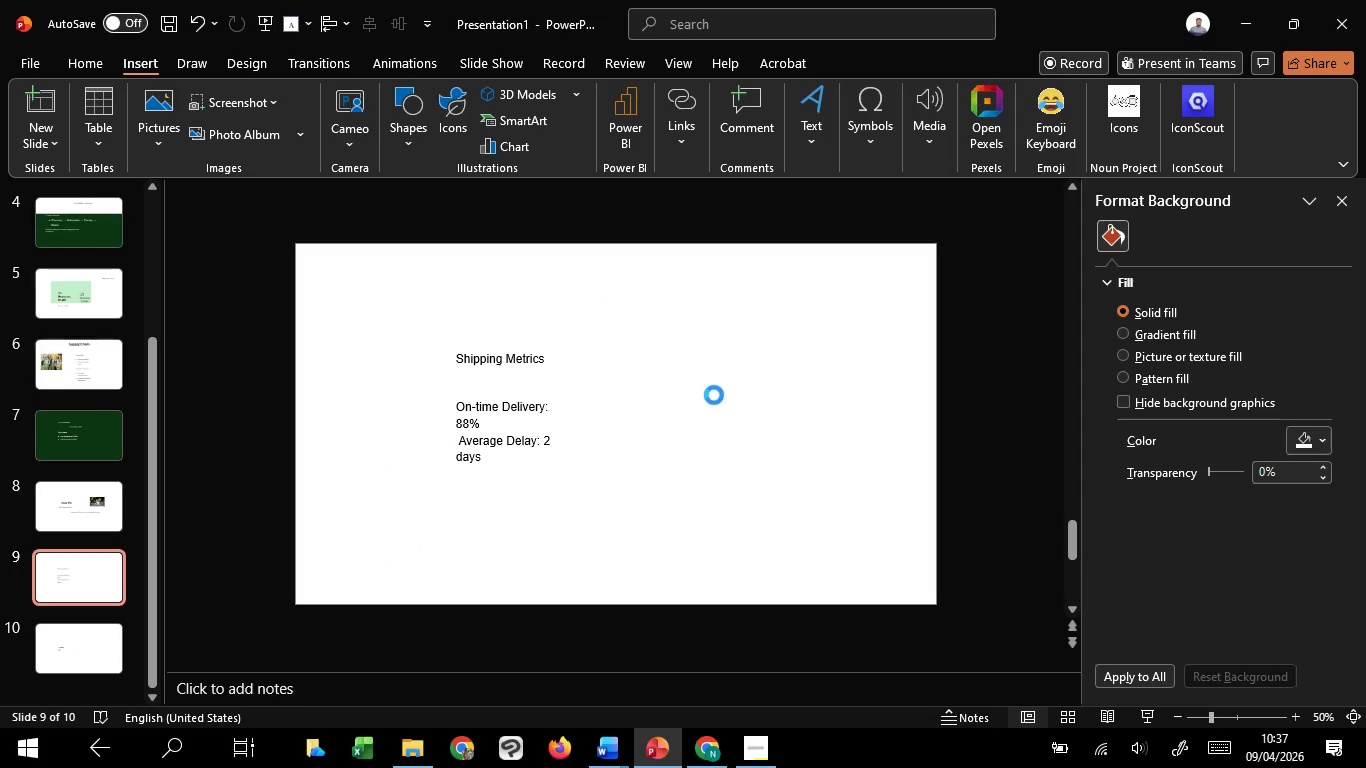 
left_click([914, 93])
 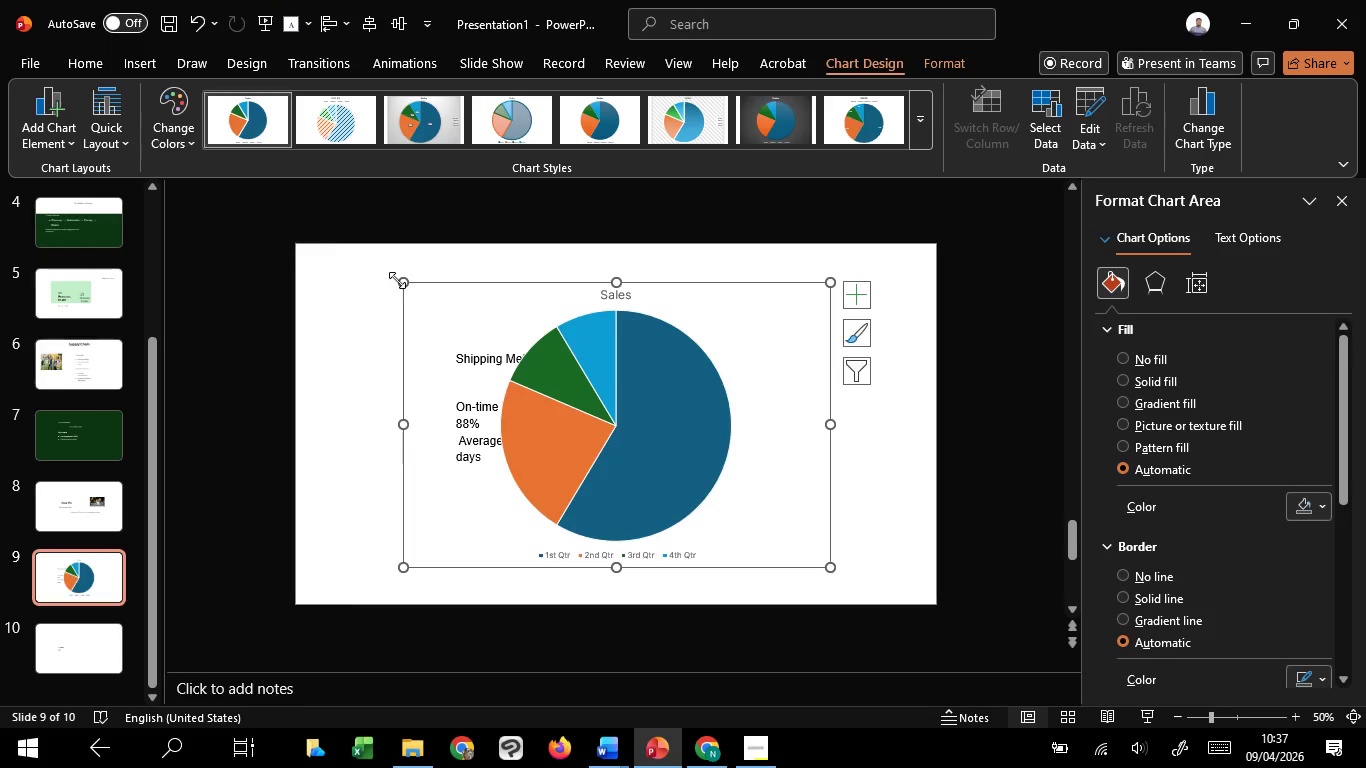 
left_click_drag(start_coordinate=[400, 281], to_coordinate=[635, 456])
 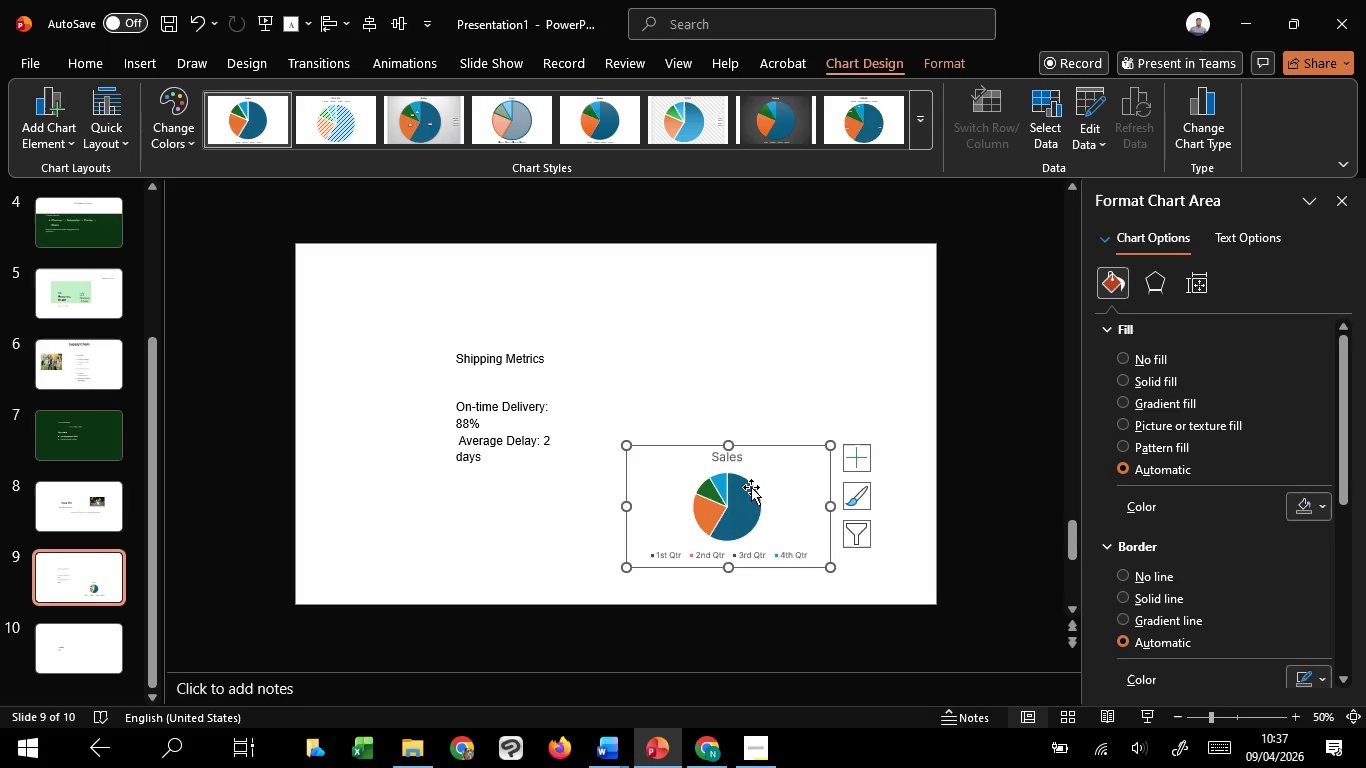 
left_click_drag(start_coordinate=[751, 487], to_coordinate=[795, 414])
 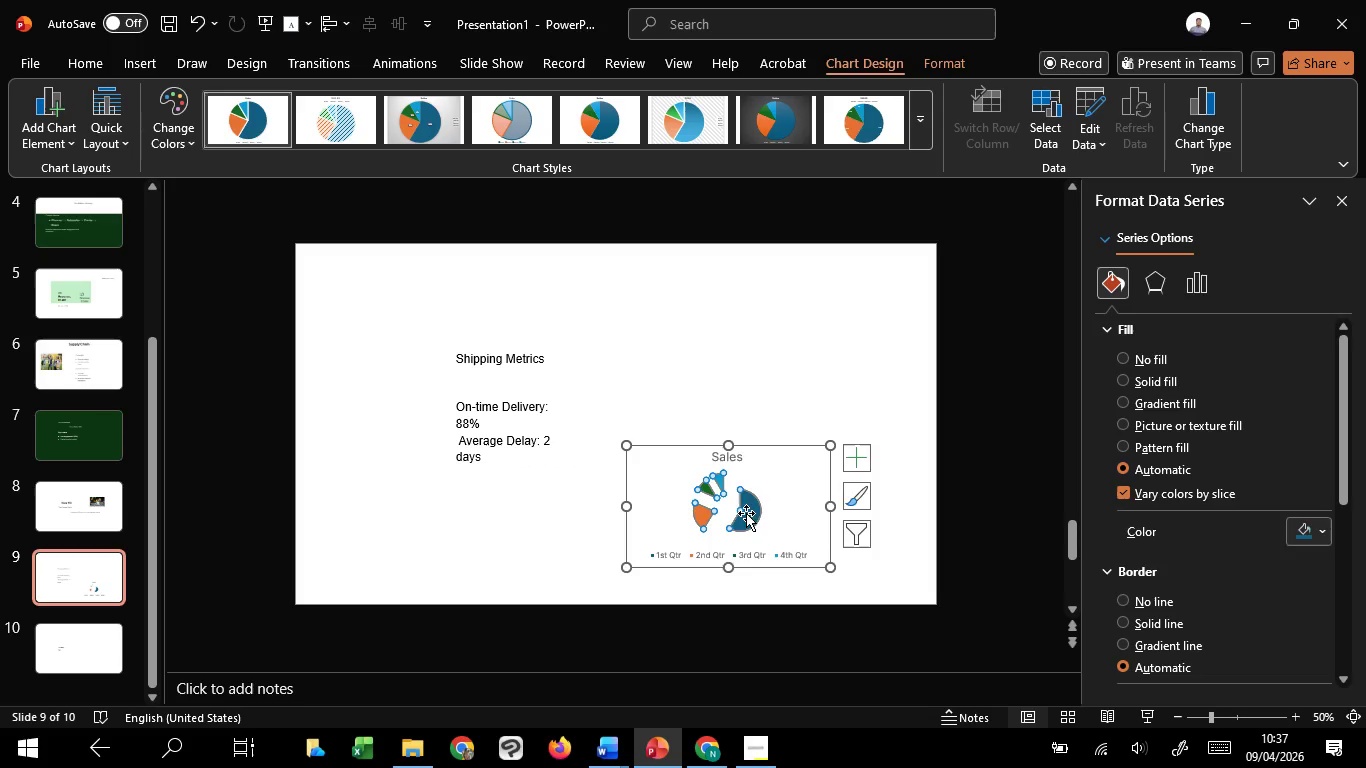 
left_click_drag(start_coordinate=[754, 513], to_coordinate=[747, 513])
 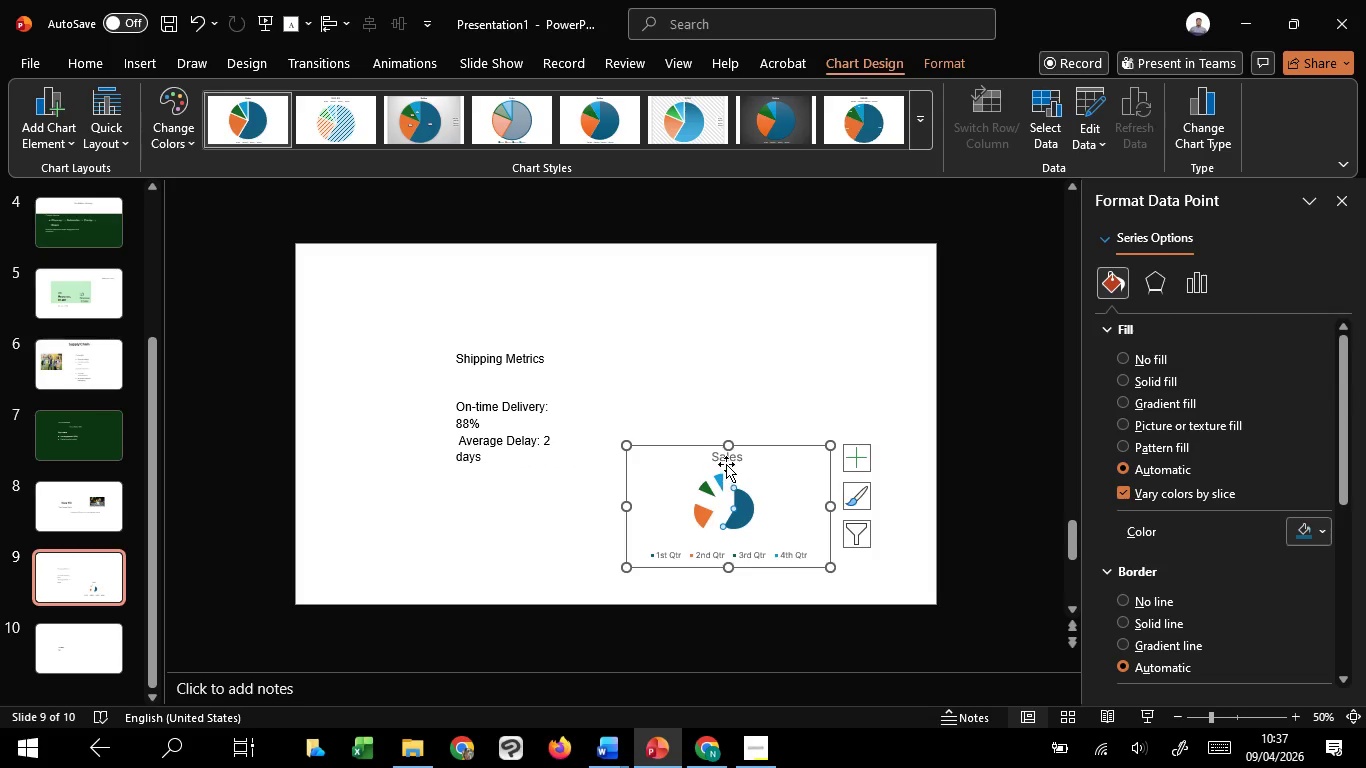 
left_click([726, 464])
 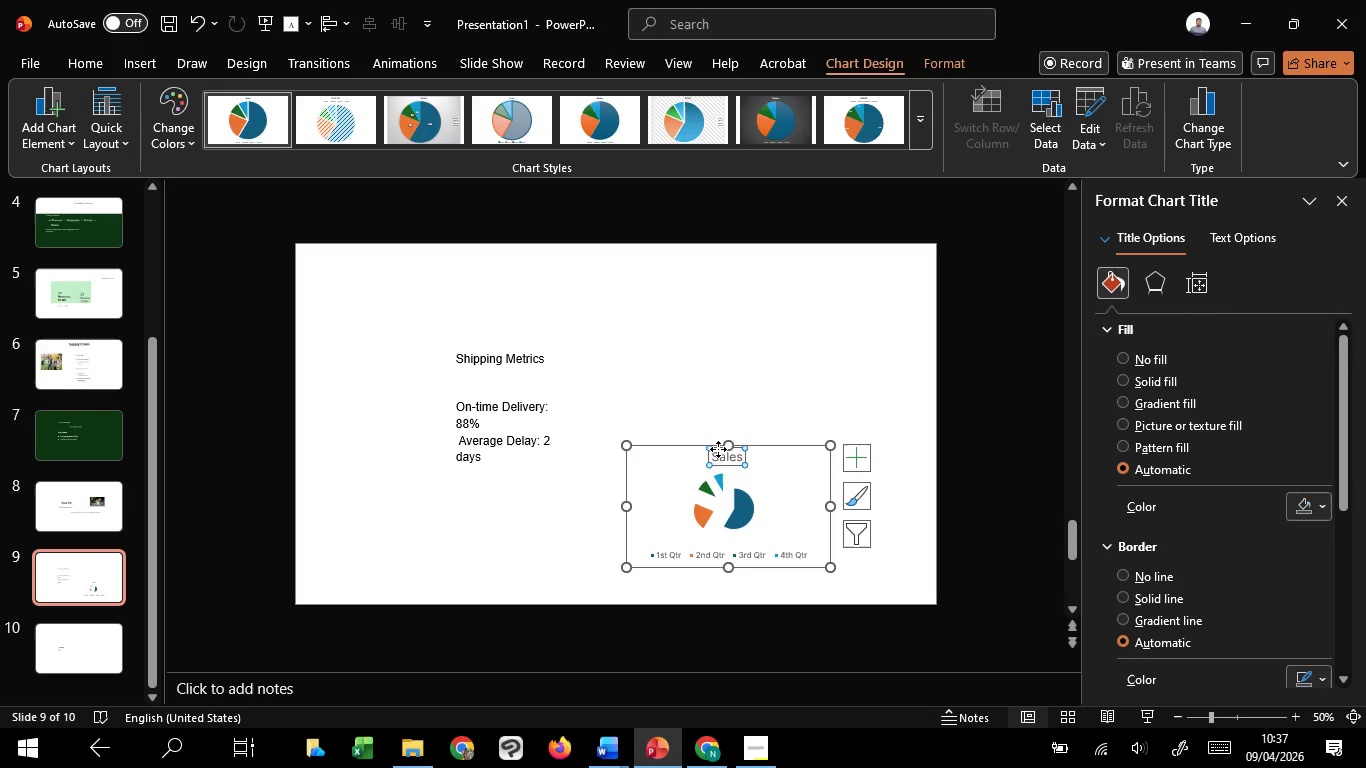 
key(Delete)
 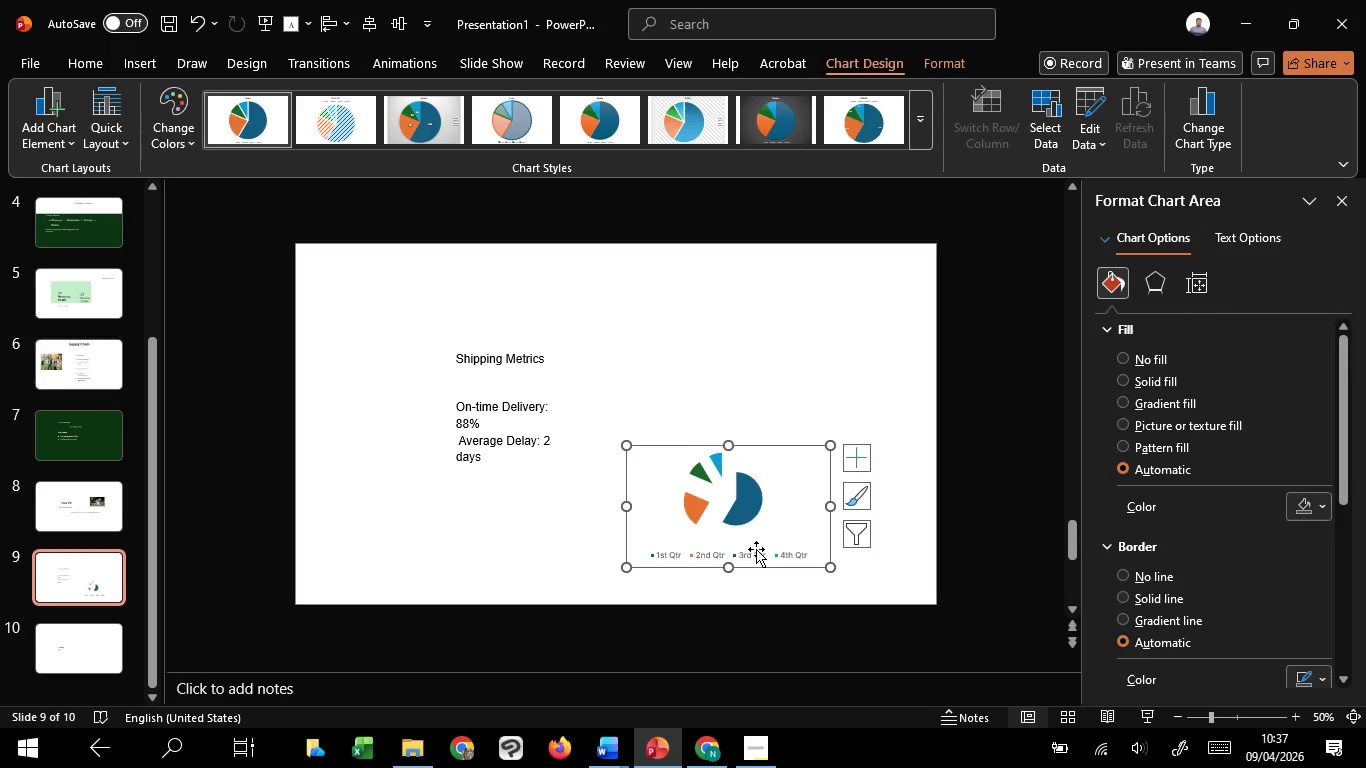 
left_click([756, 549])
 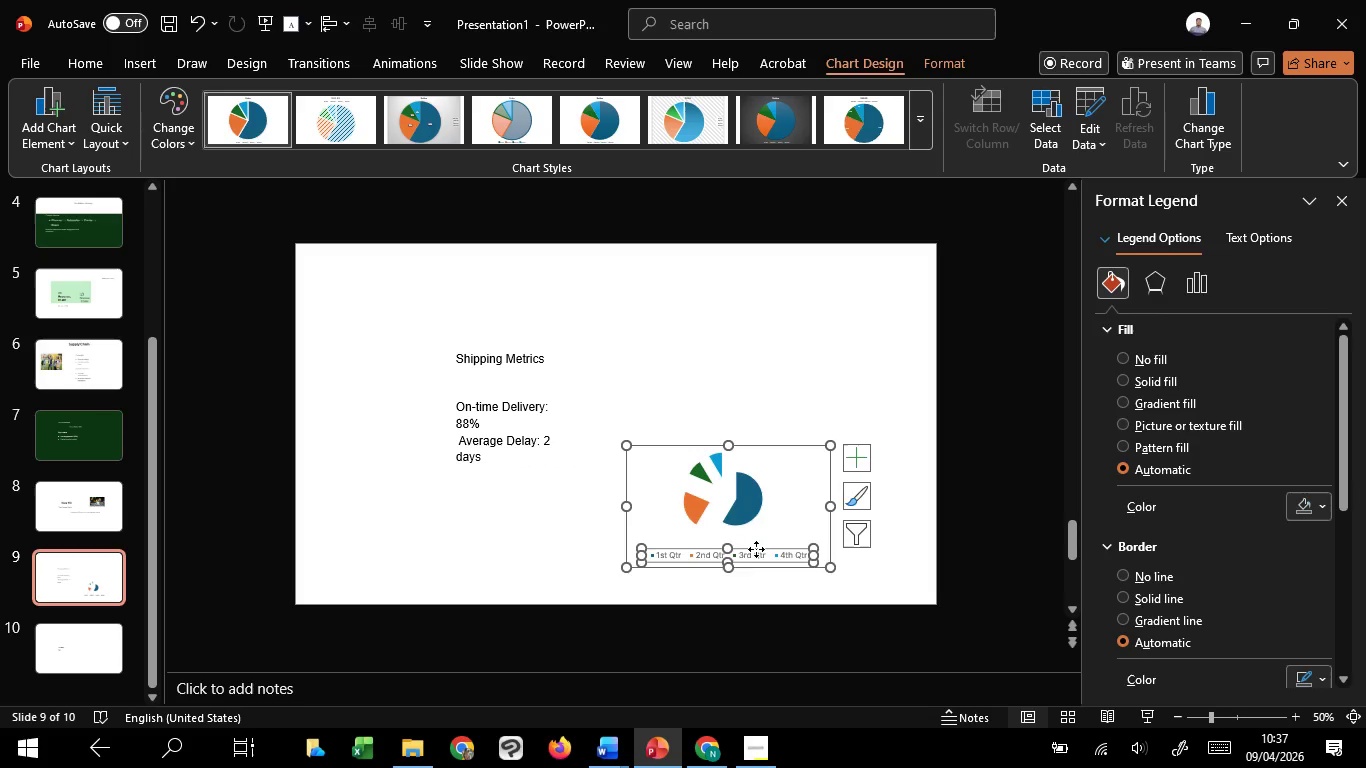 
key(Delete)
 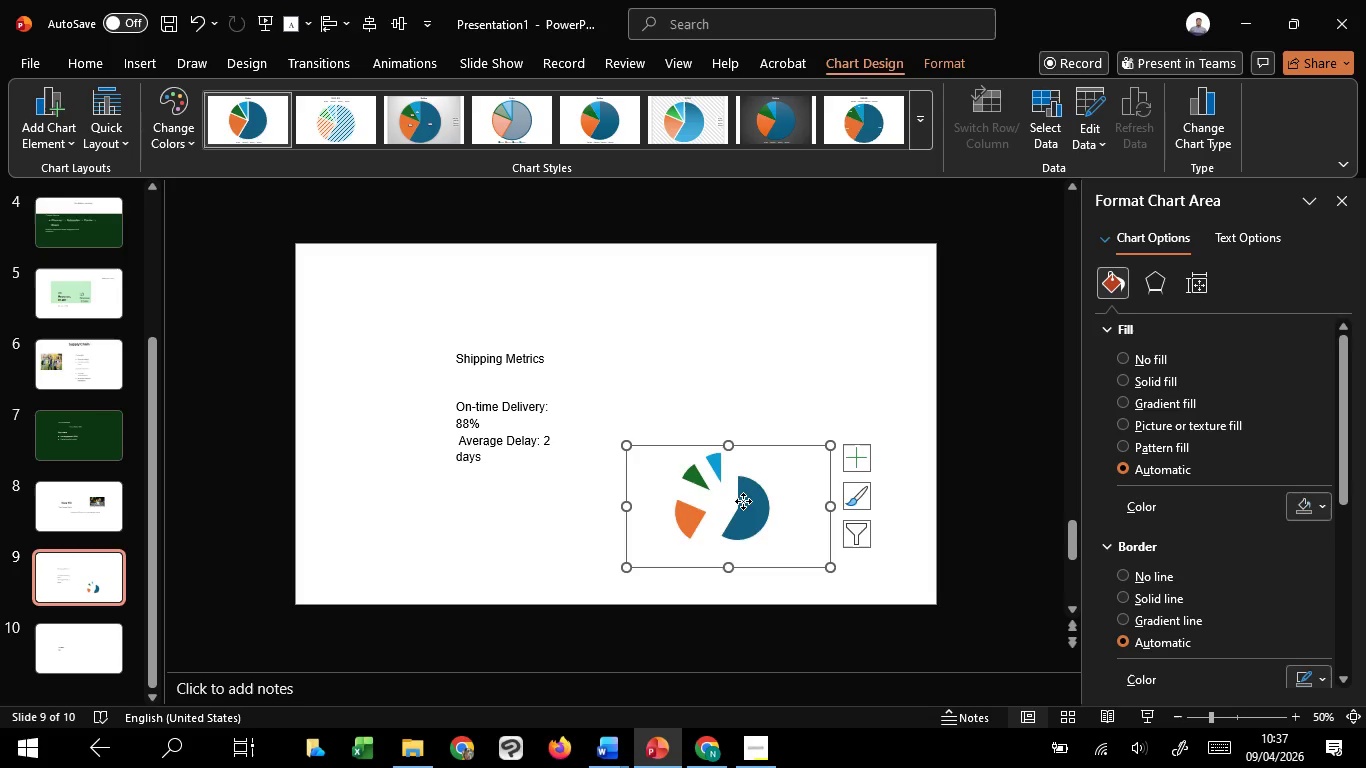 
left_click([743, 501])
 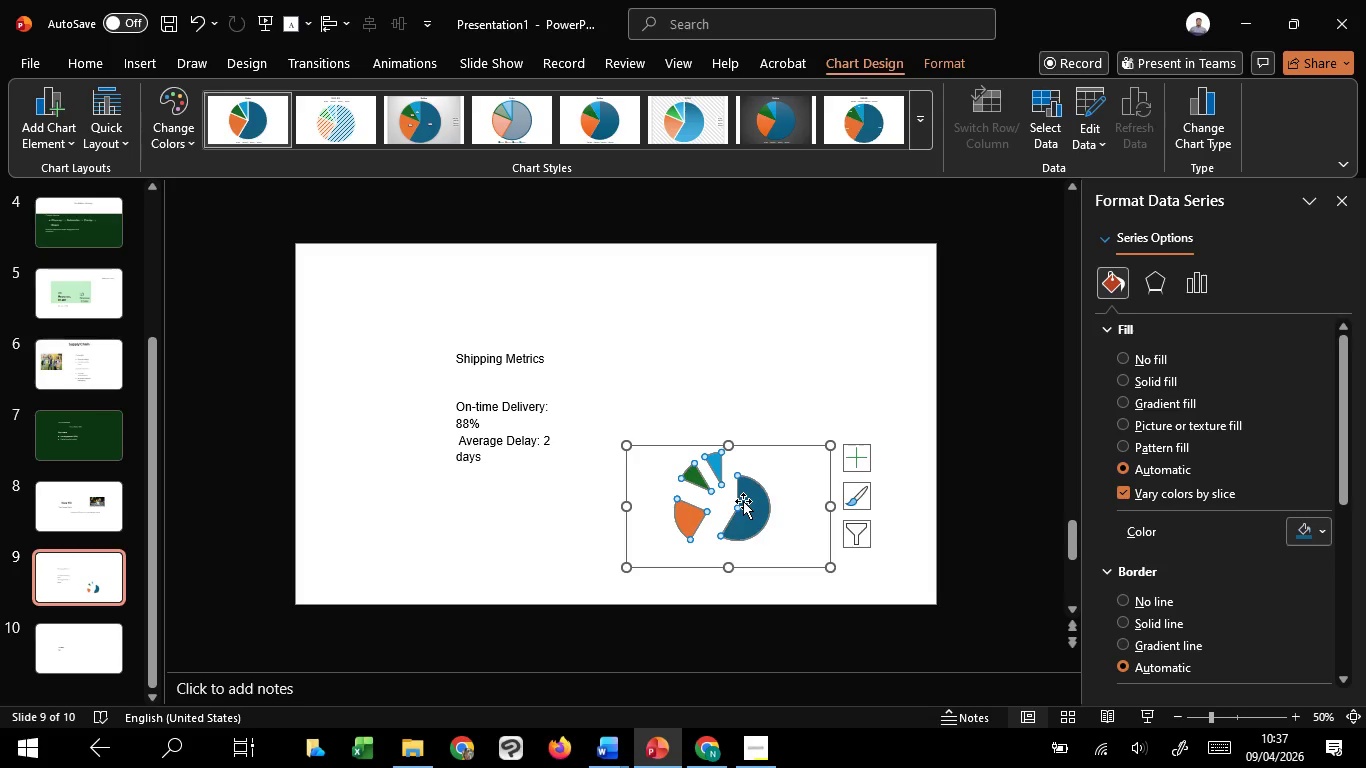 
left_click_drag(start_coordinate=[743, 501], to_coordinate=[715, 493])
 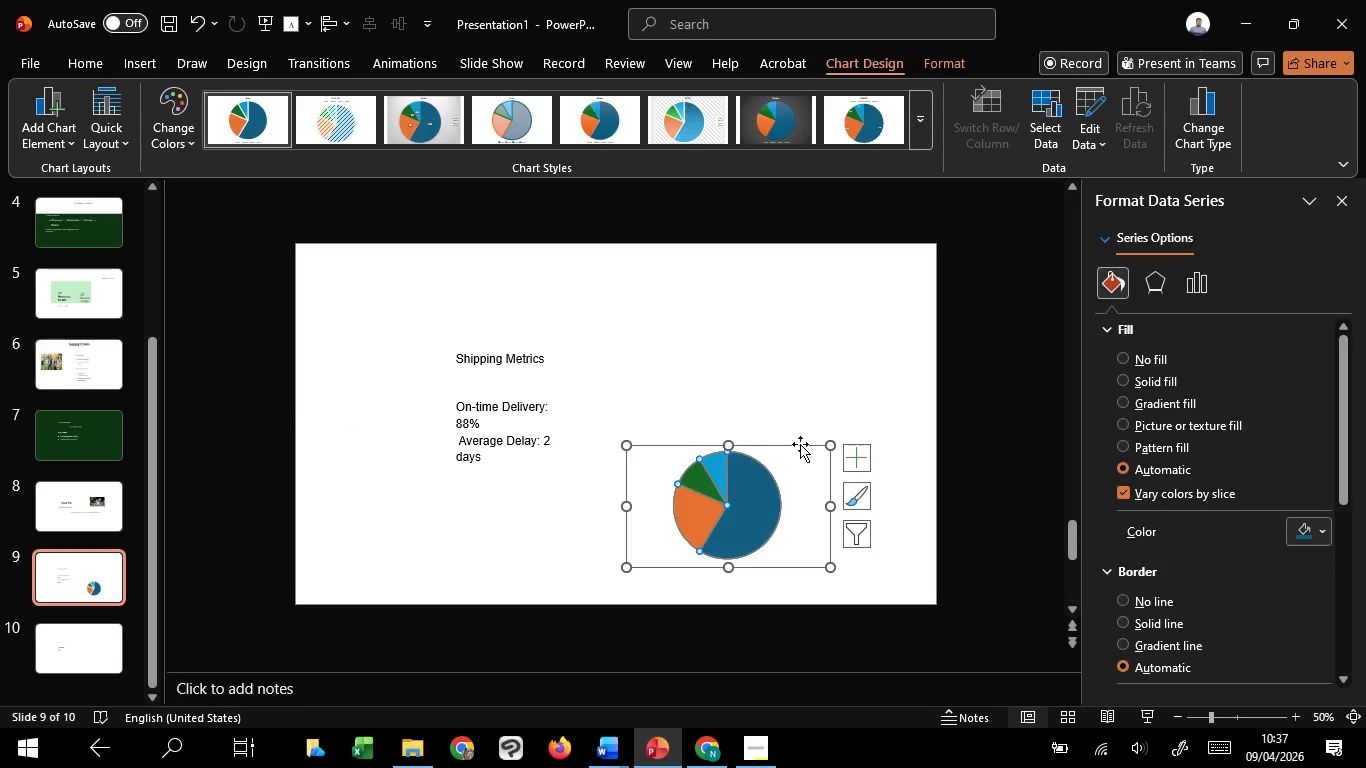 
left_click([815, 403])
 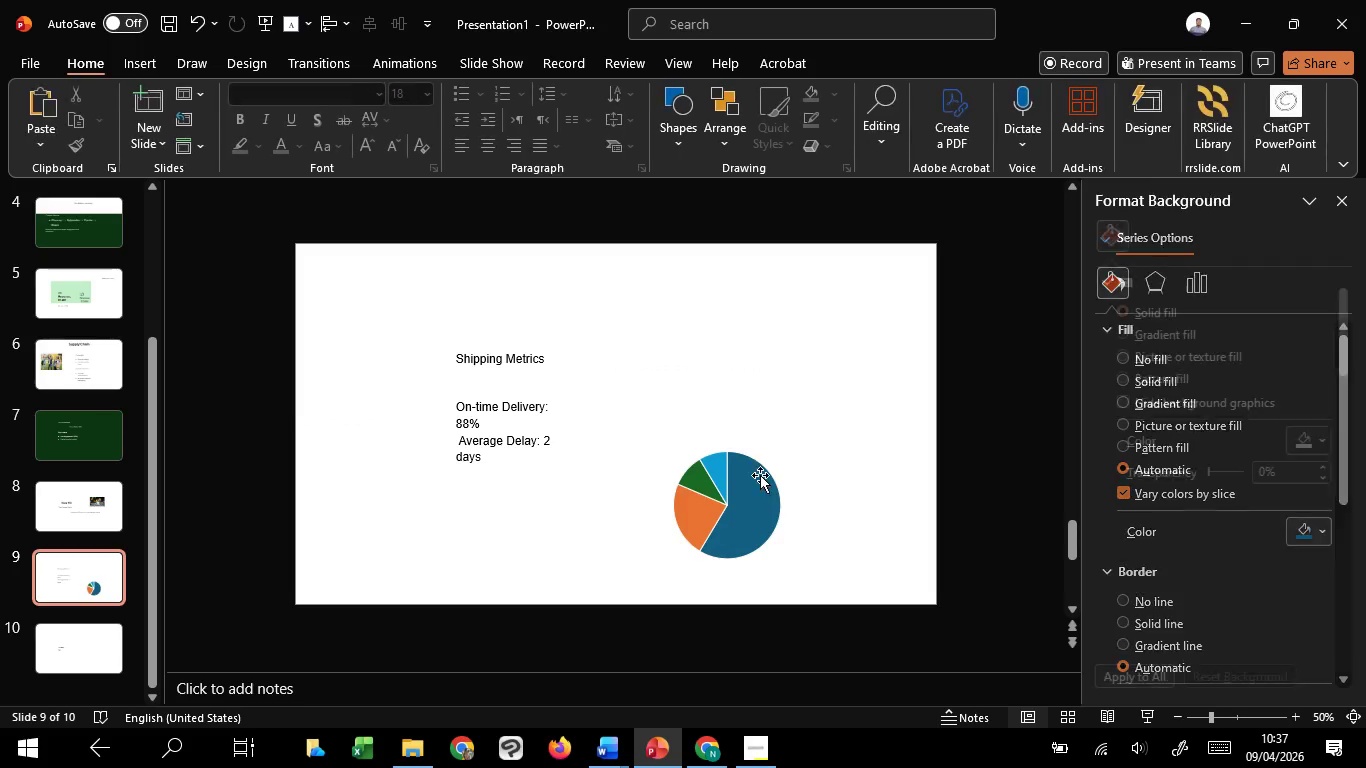 
left_click([760, 475])
 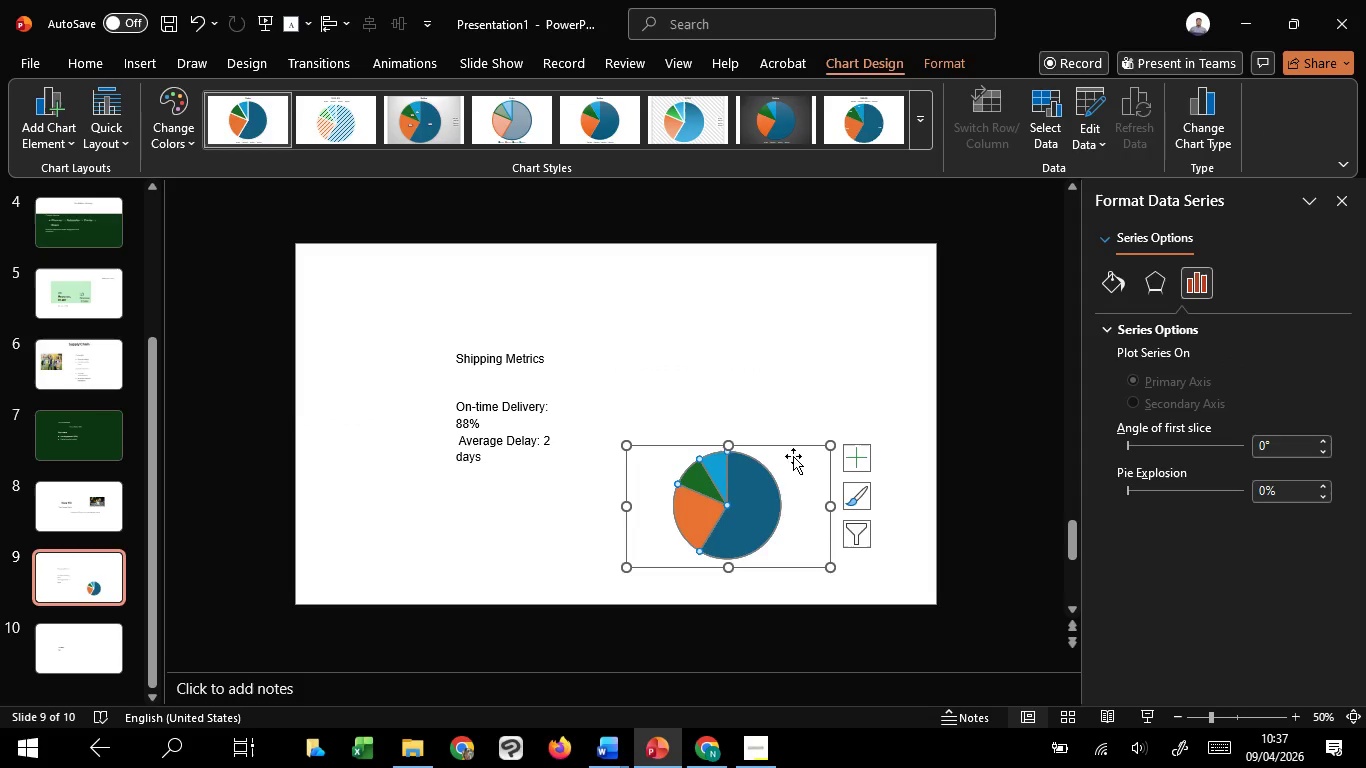 
left_click([807, 391])
 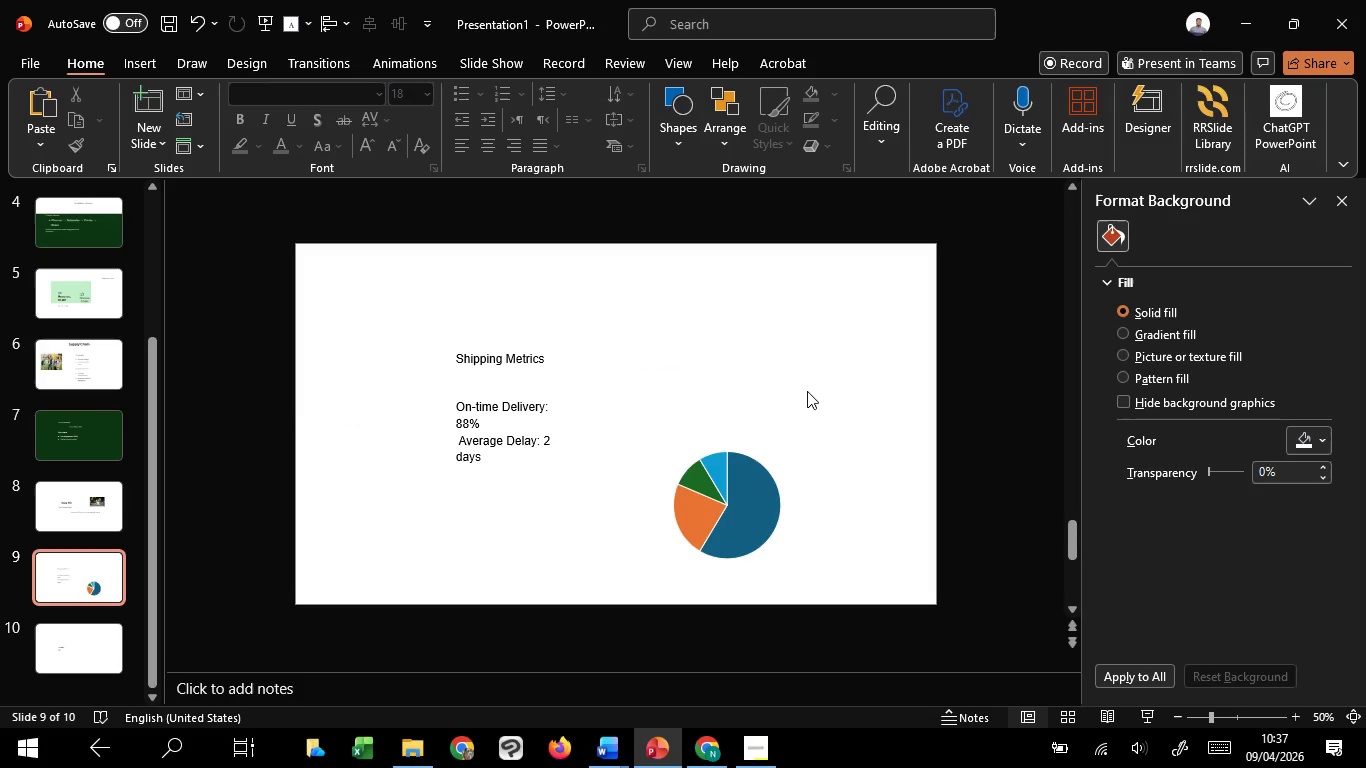 
wait(8.33)
 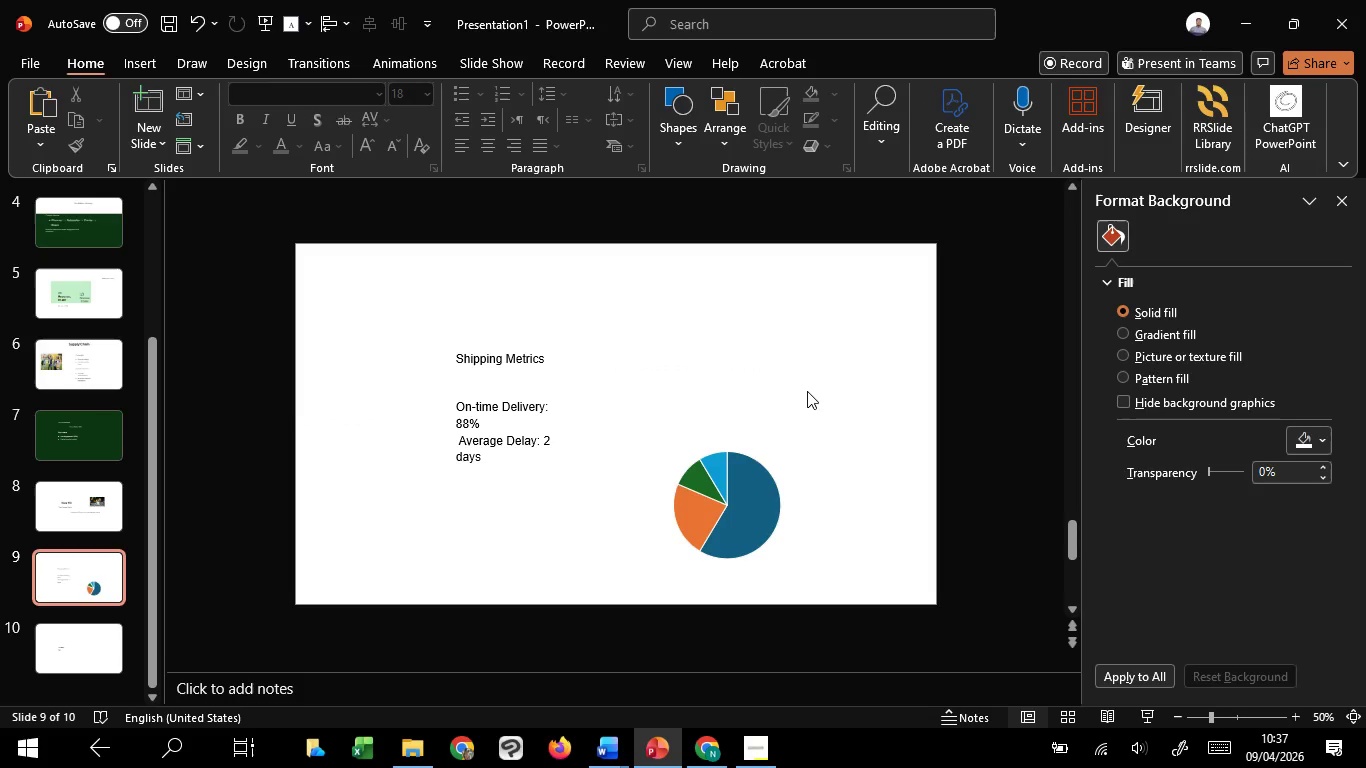 
scroll: coordinate [807, 391], scroll_direction: up, amount: 3.0
 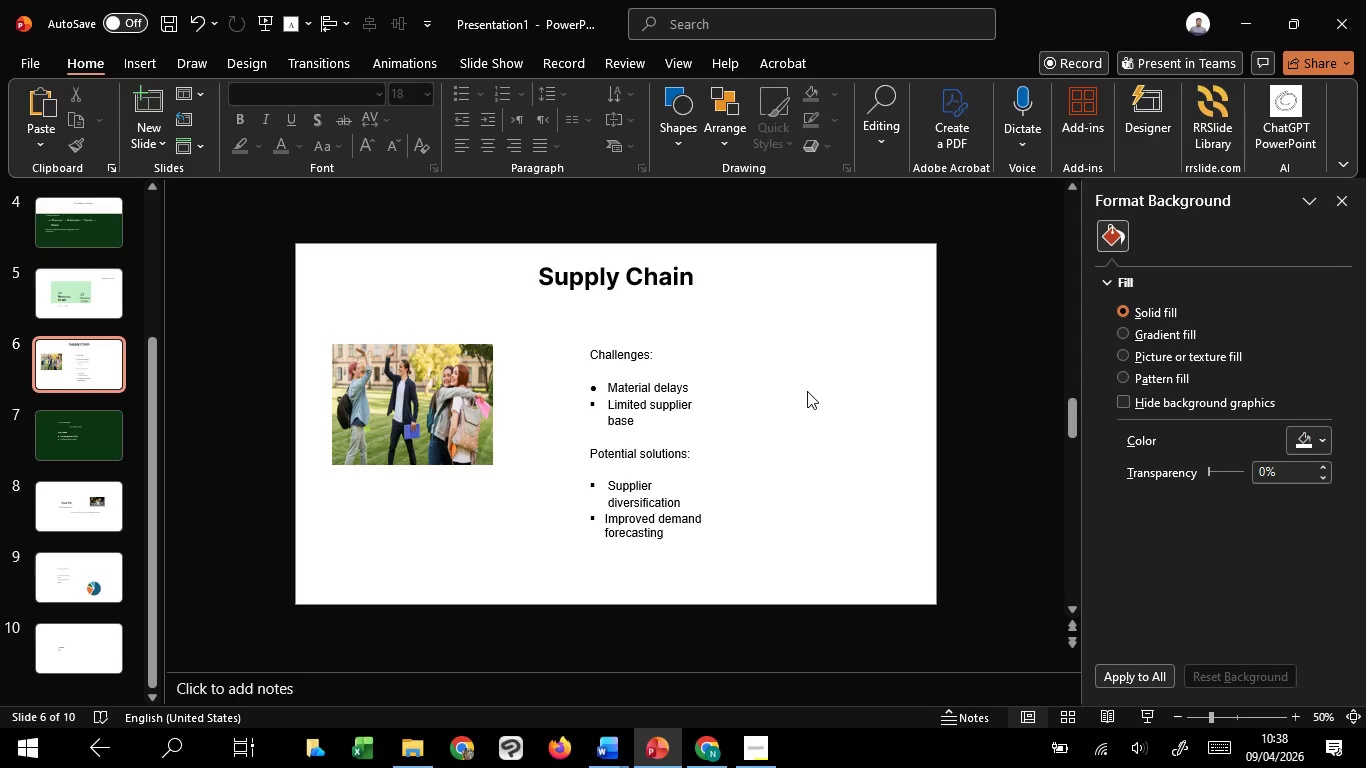 
scroll: coordinate [807, 391], scroll_direction: down, amount: 10.0
 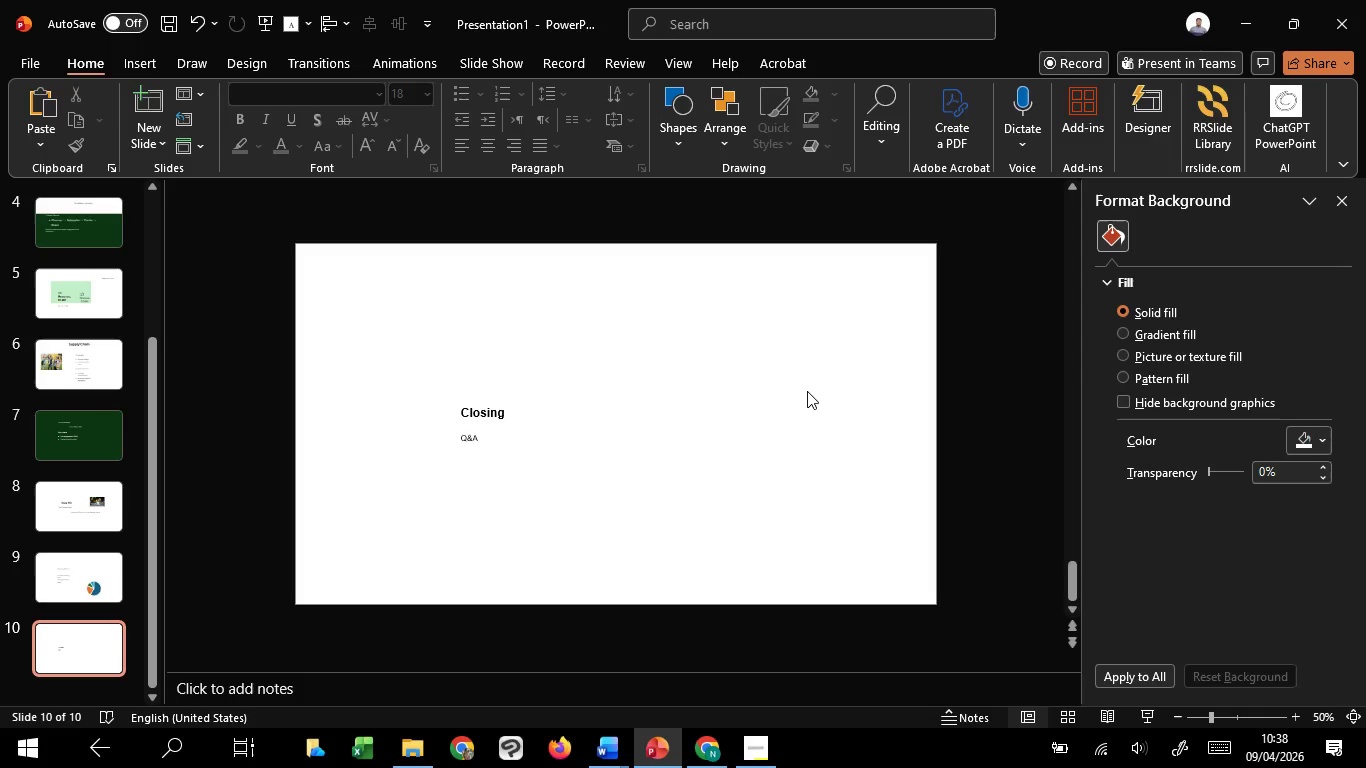 
scroll: coordinate [807, 391], scroll_direction: up, amount: 1.0
 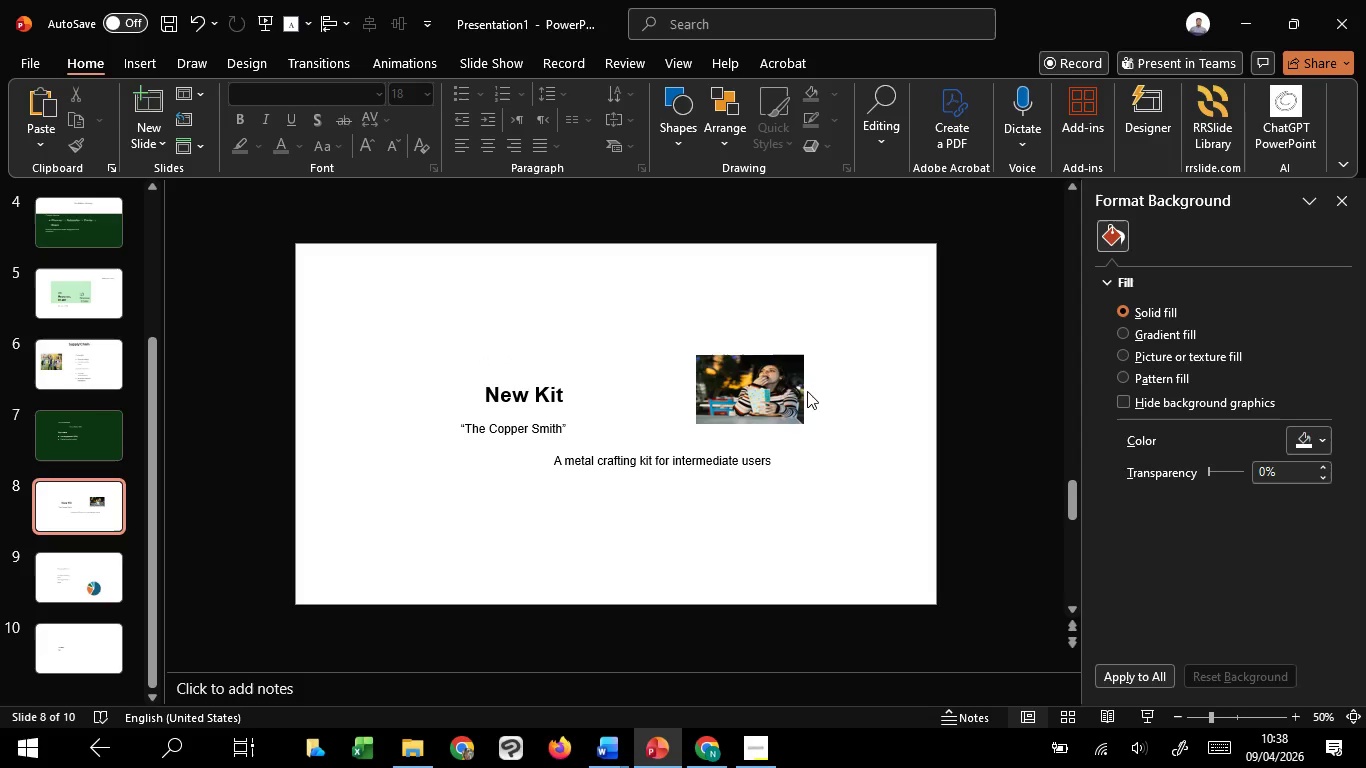 
scroll: coordinate [807, 391], scroll_direction: down, amount: 1.0
 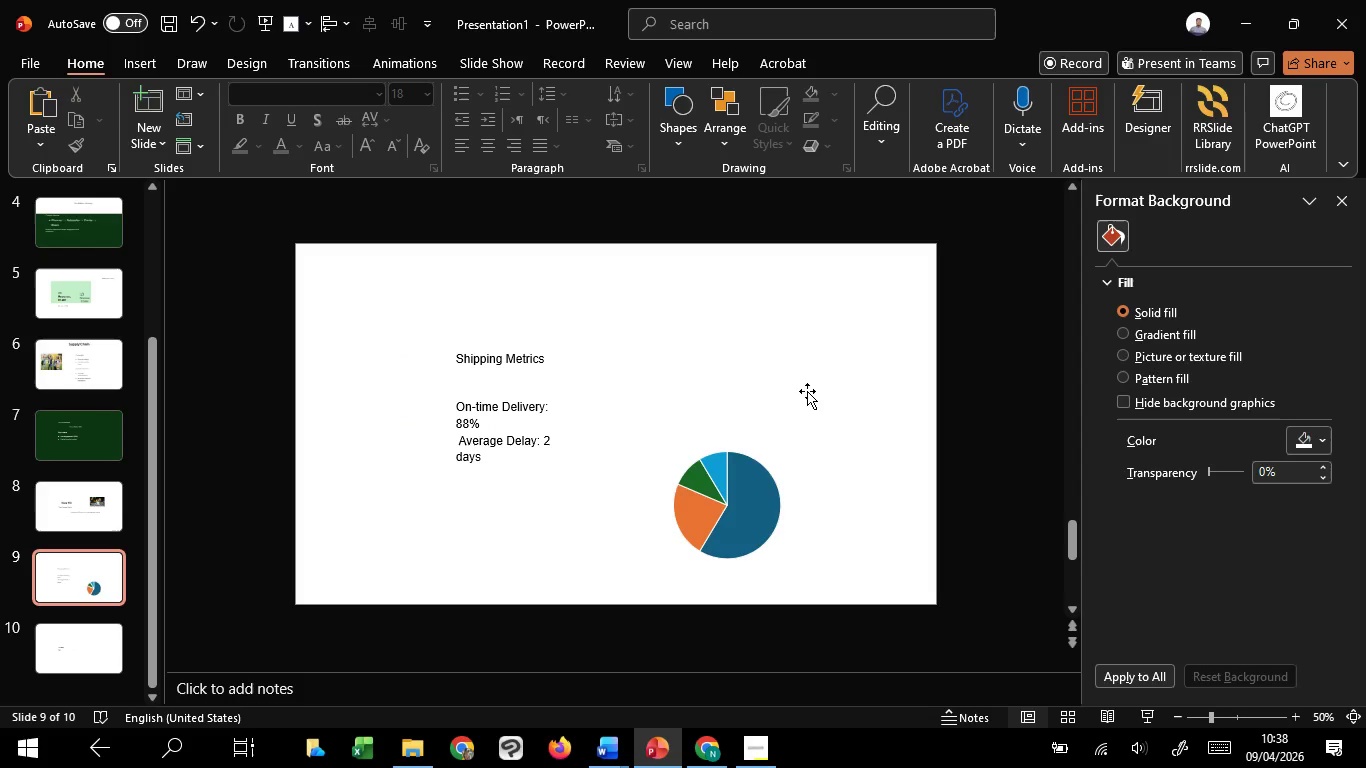 
left_click([807, 391])
 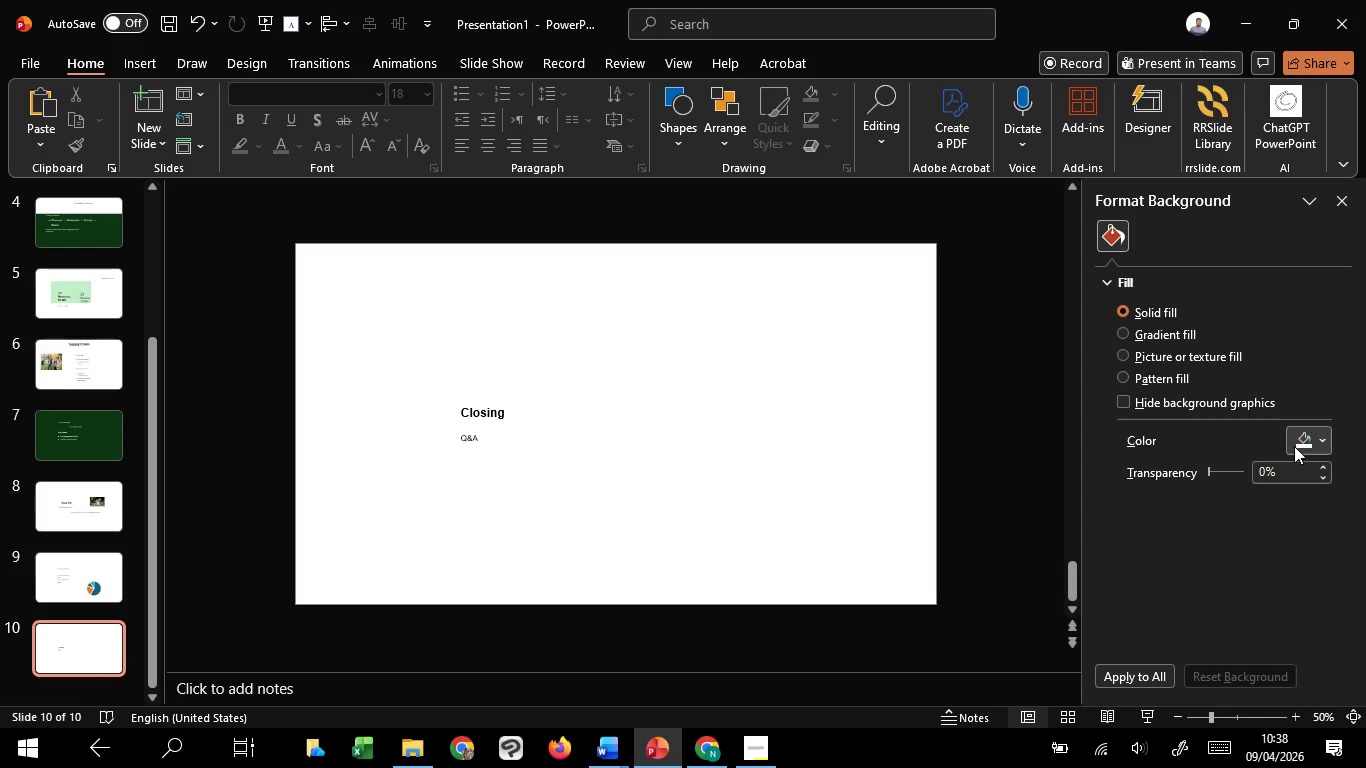 
scroll: coordinate [807, 391], scroll_direction: down, amount: 2.0
 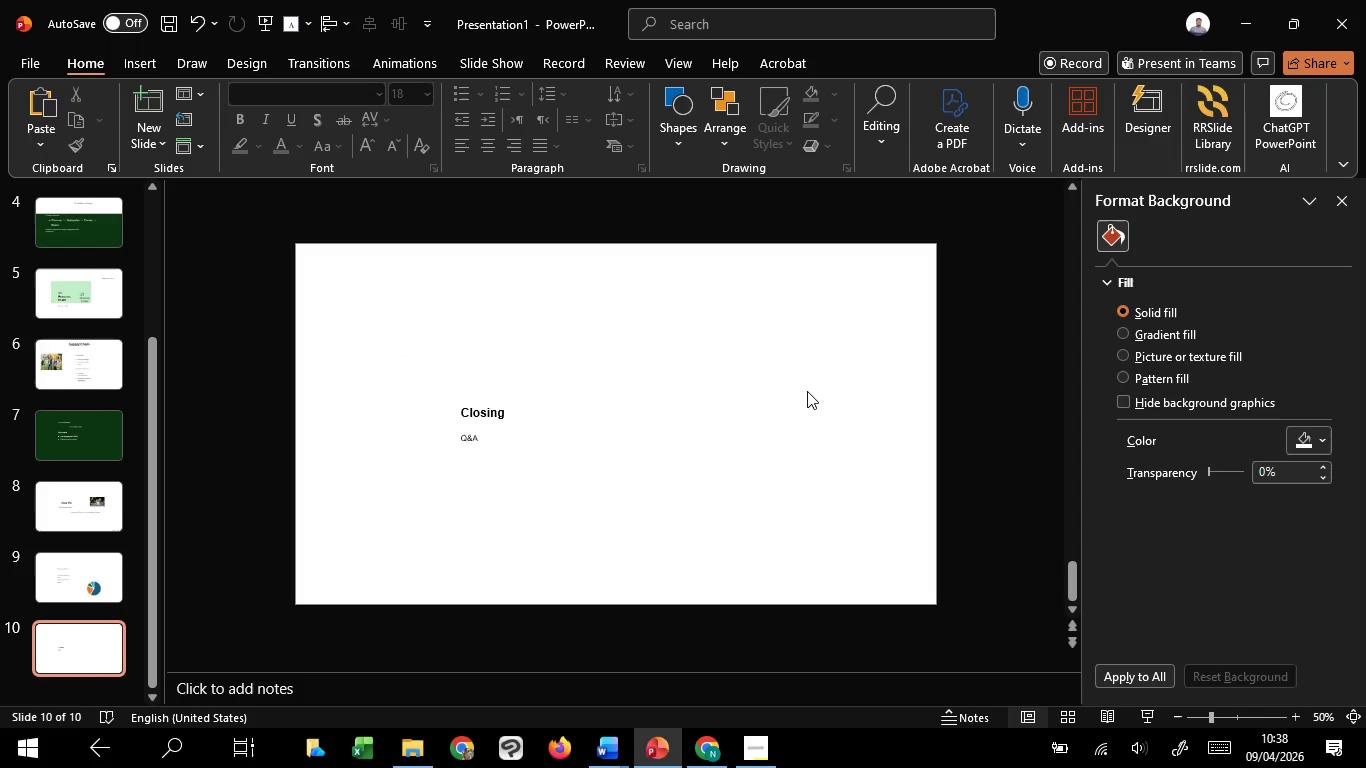 
left_click([863, 553])
 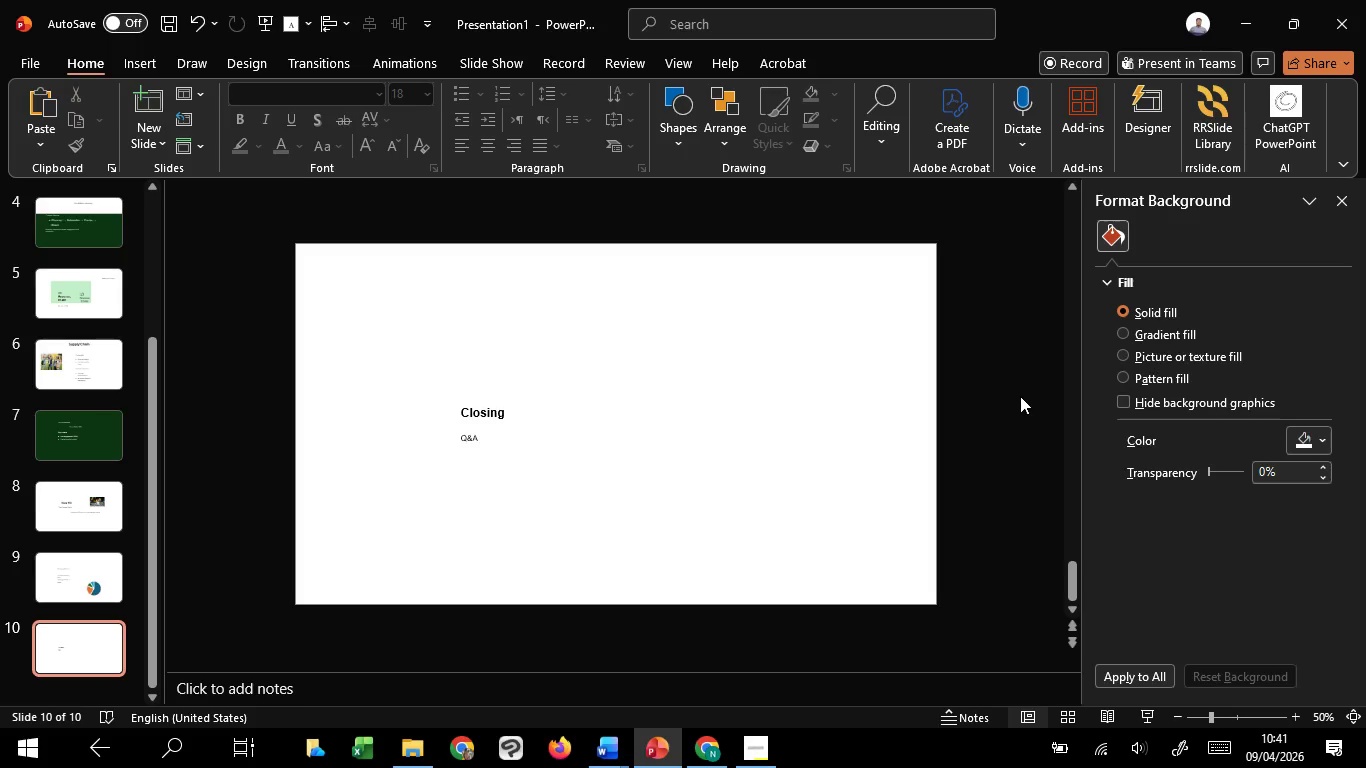 
wait(179.69)
 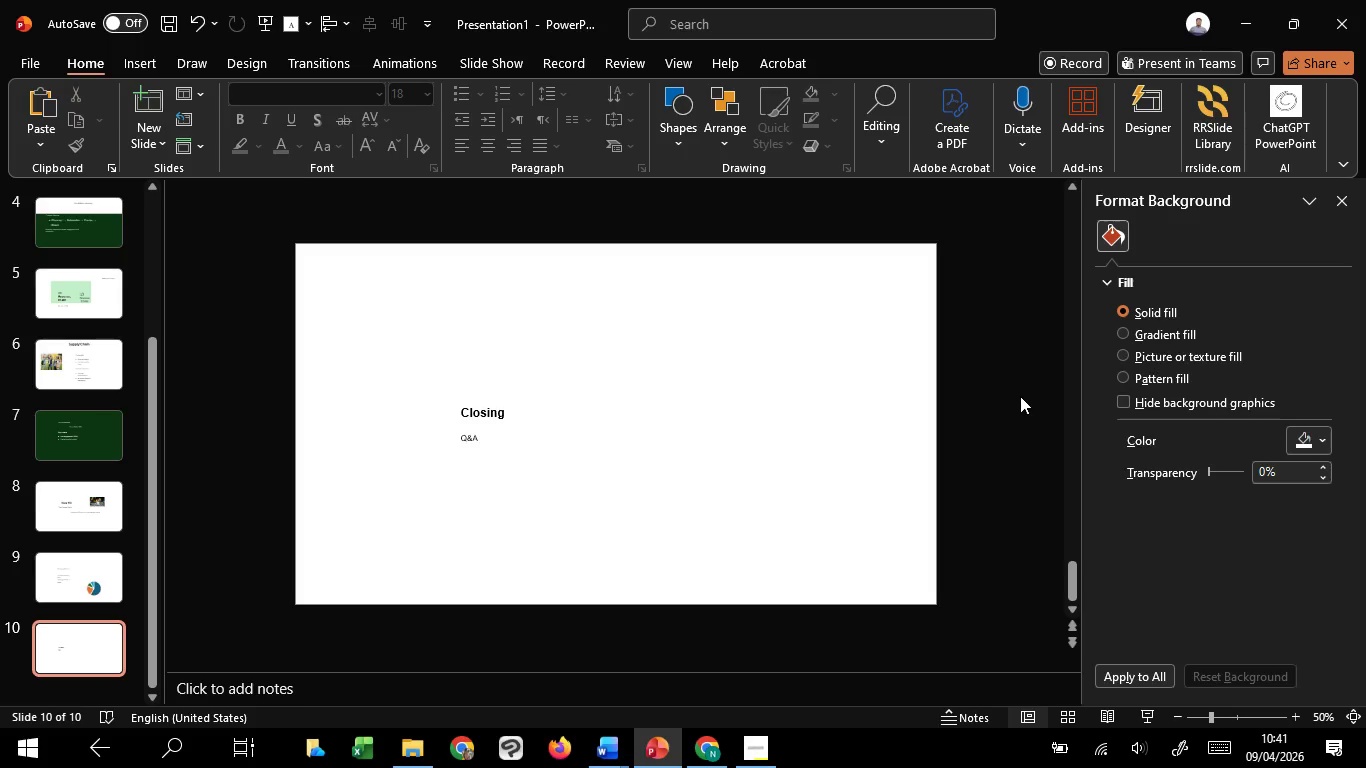 
left_click([989, 301])
 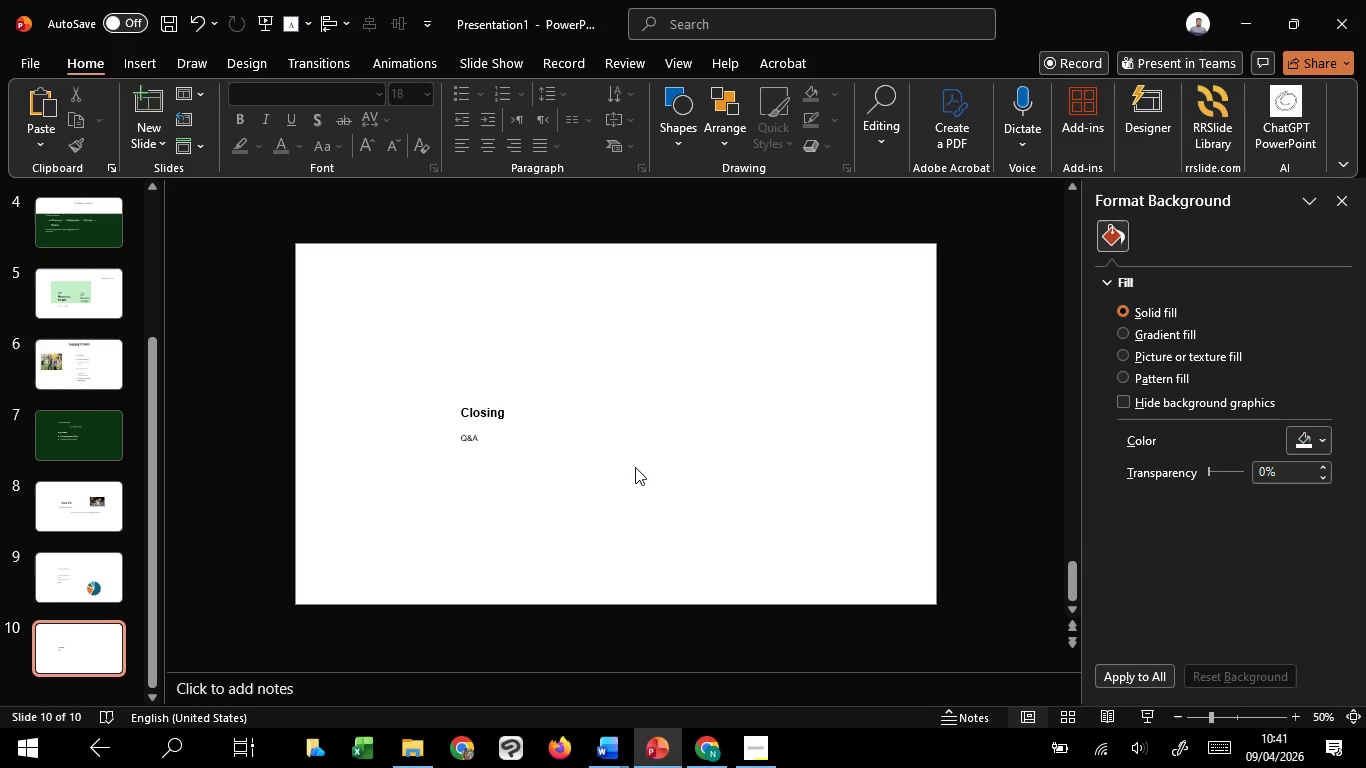 
scroll: coordinate [635, 464], scroll_direction: up, amount: 2.0
 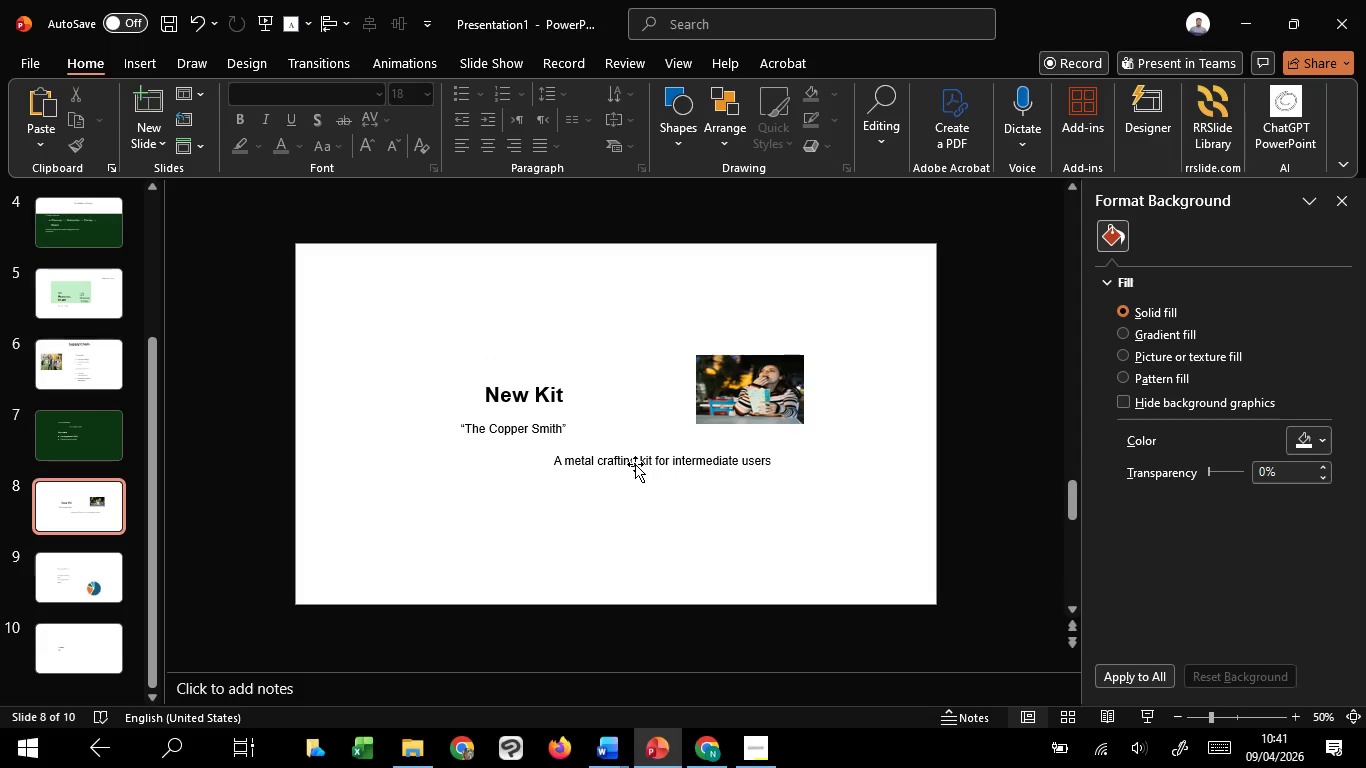 
scroll: coordinate [635, 464], scroll_direction: down, amount: 1.0
 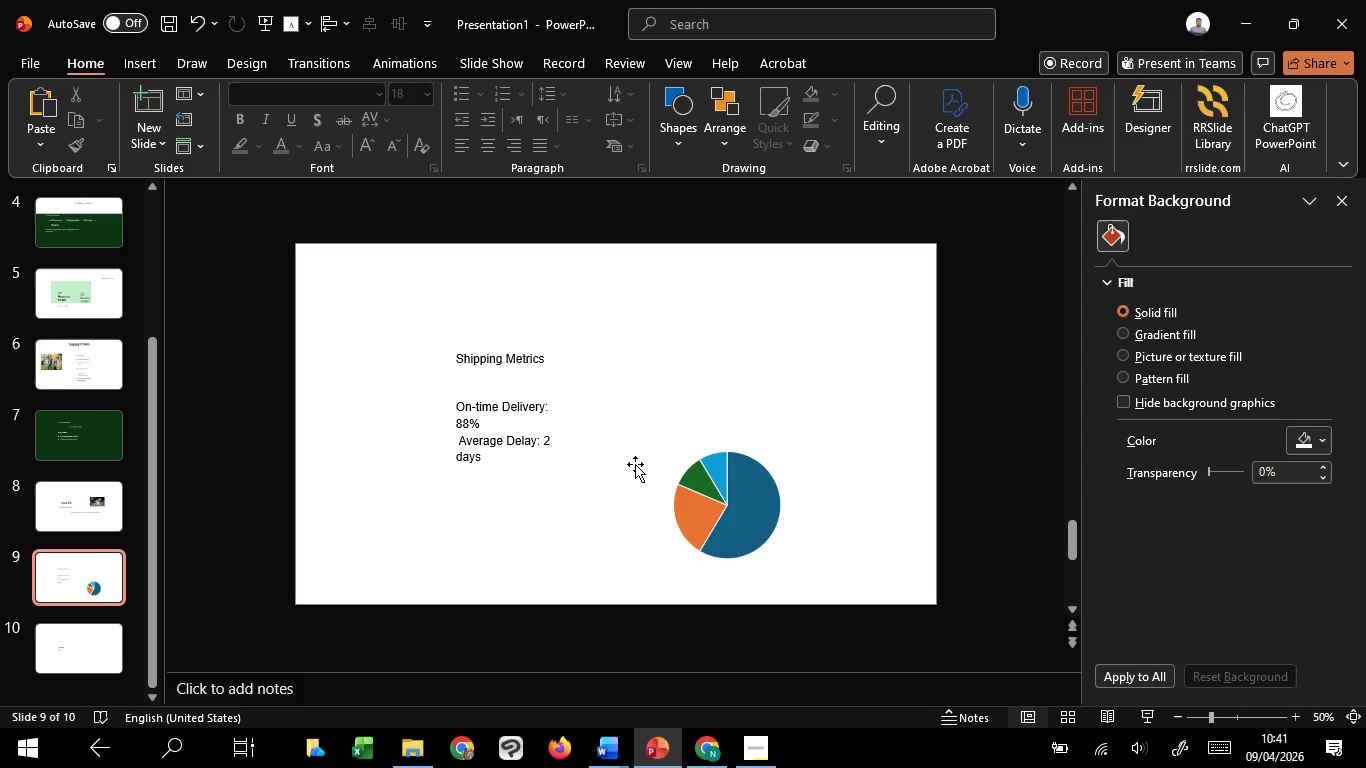 
scroll: coordinate [635, 464], scroll_direction: up, amount: 1.0
 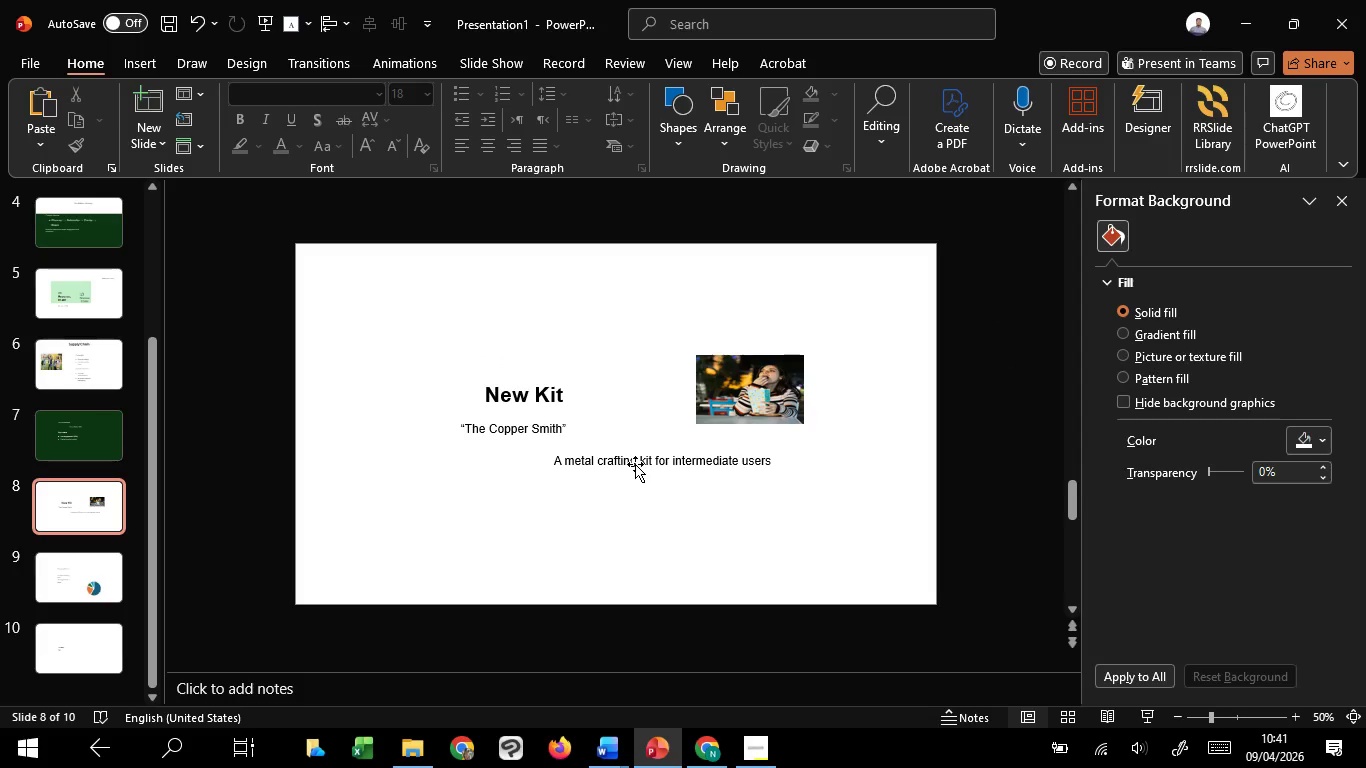 
scroll: coordinate [635, 464], scroll_direction: down, amount: 1.0
 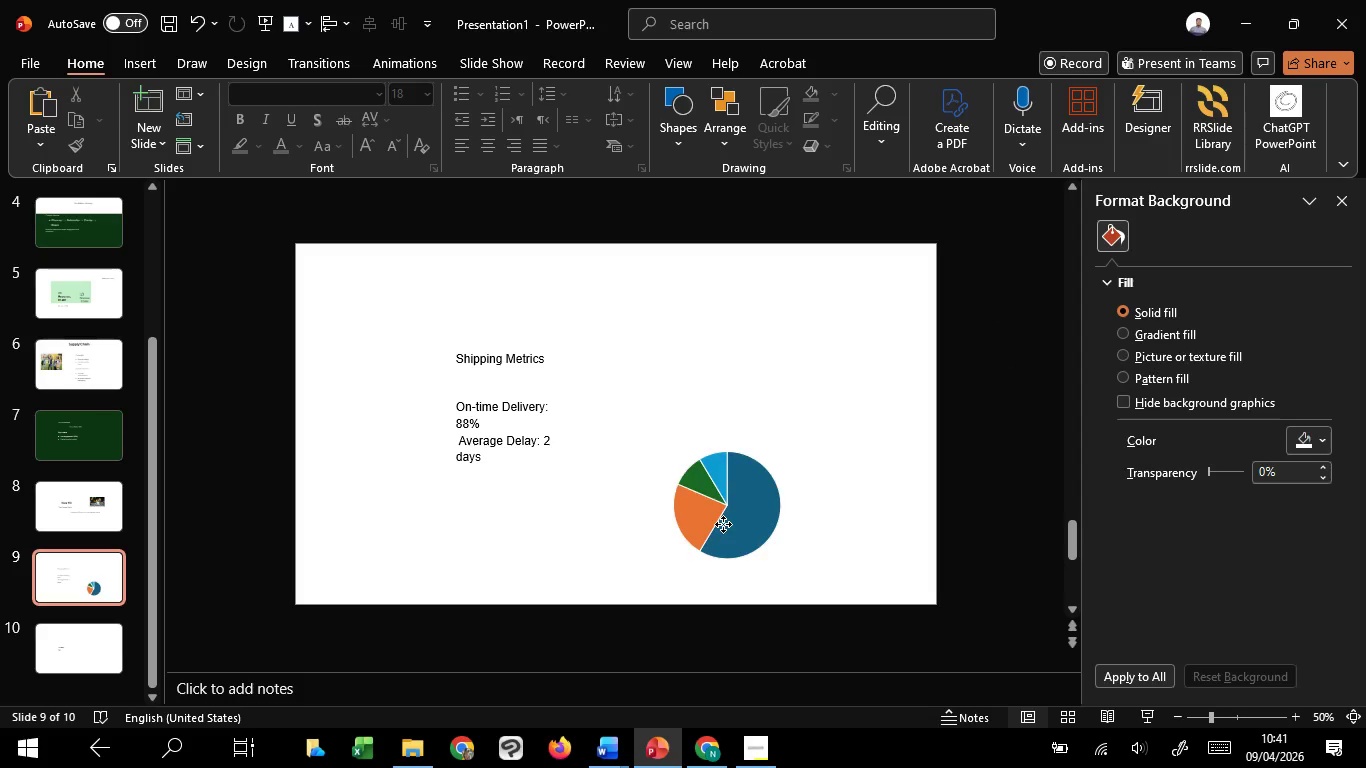 
left_click([723, 524])
 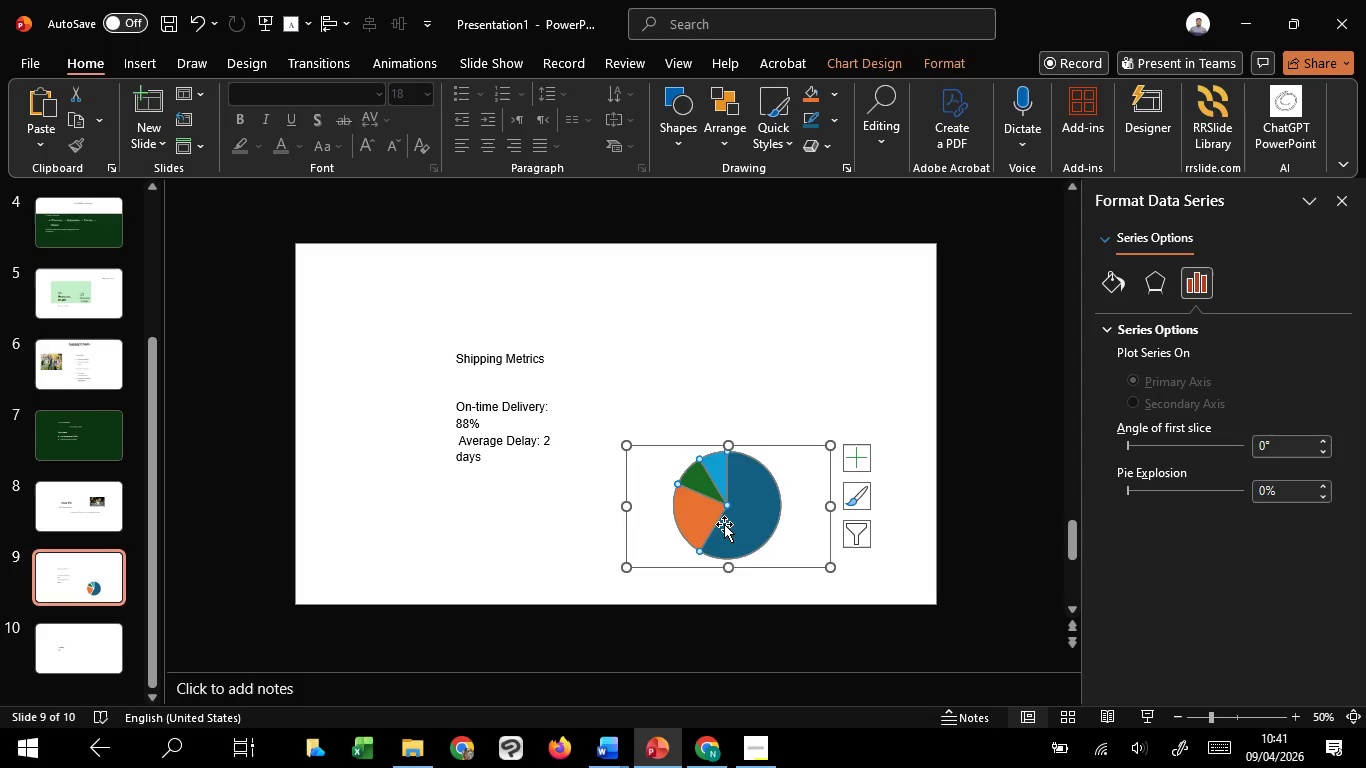 
key(Delete)
 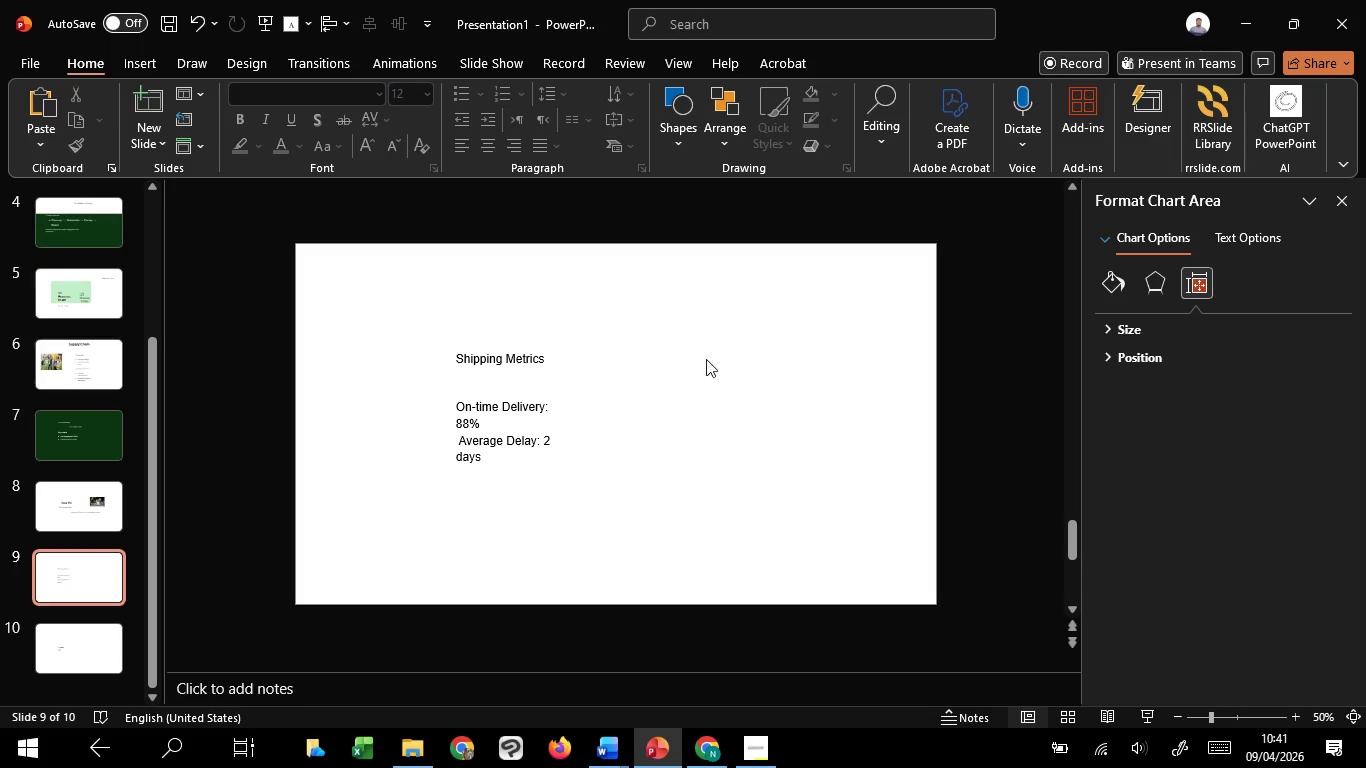 
double_click([733, 510])
 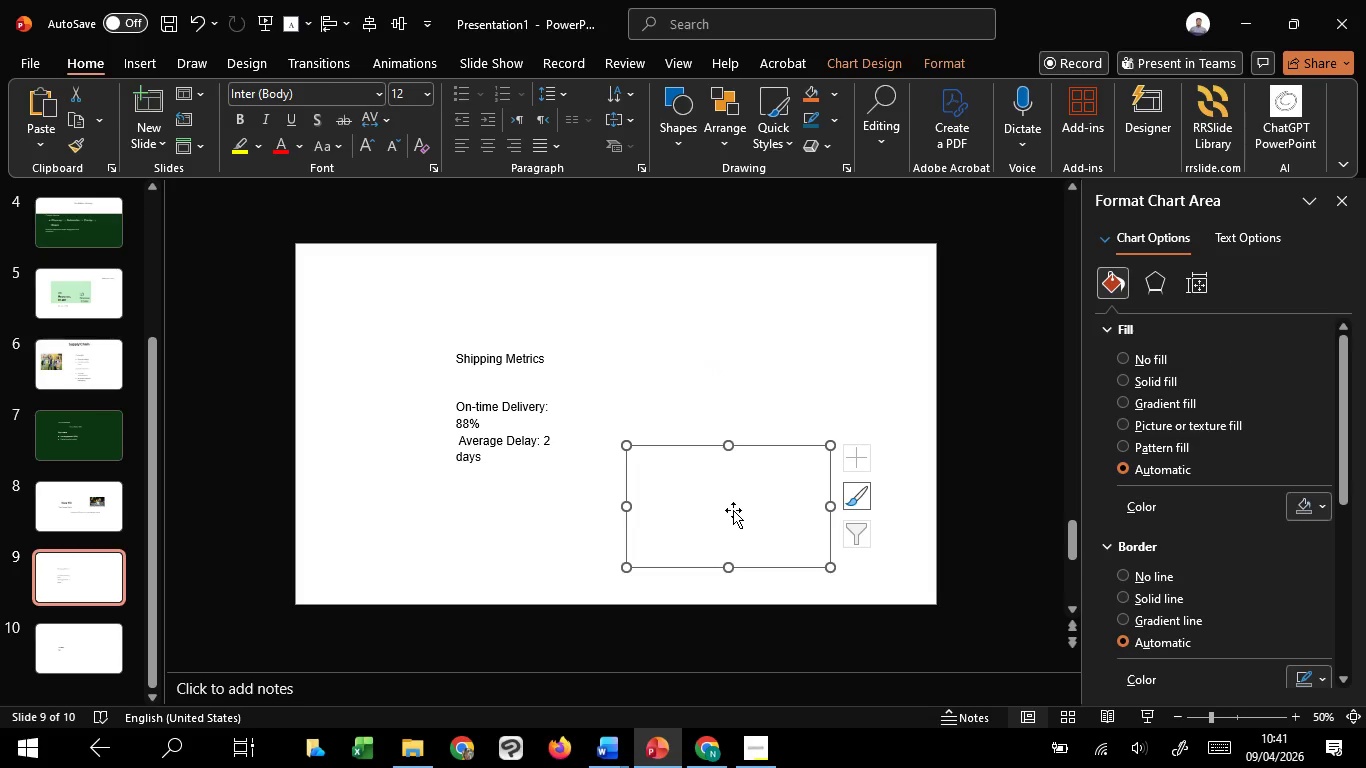 
key(Delete)
 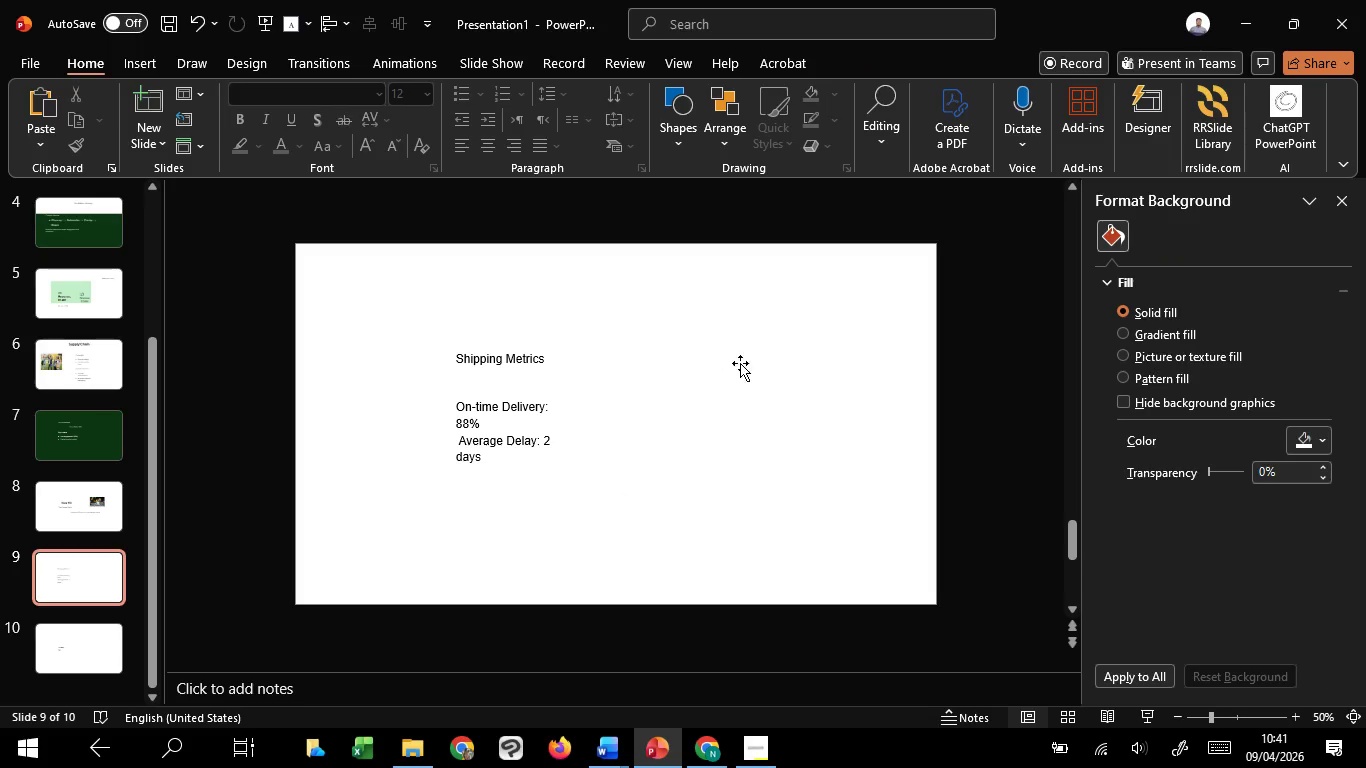 
left_click([740, 362])
 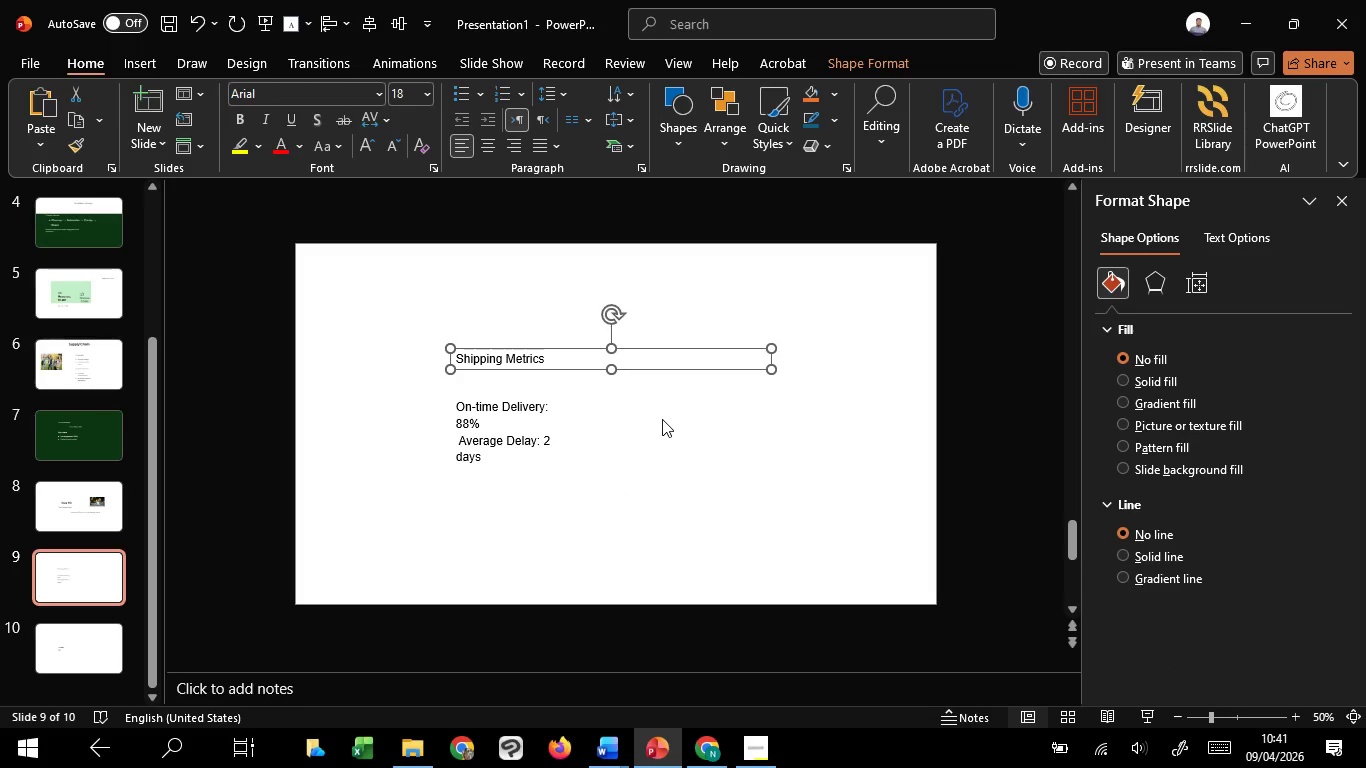 
left_click_drag(start_coordinate=[661, 419], to_coordinate=[645, 664])
 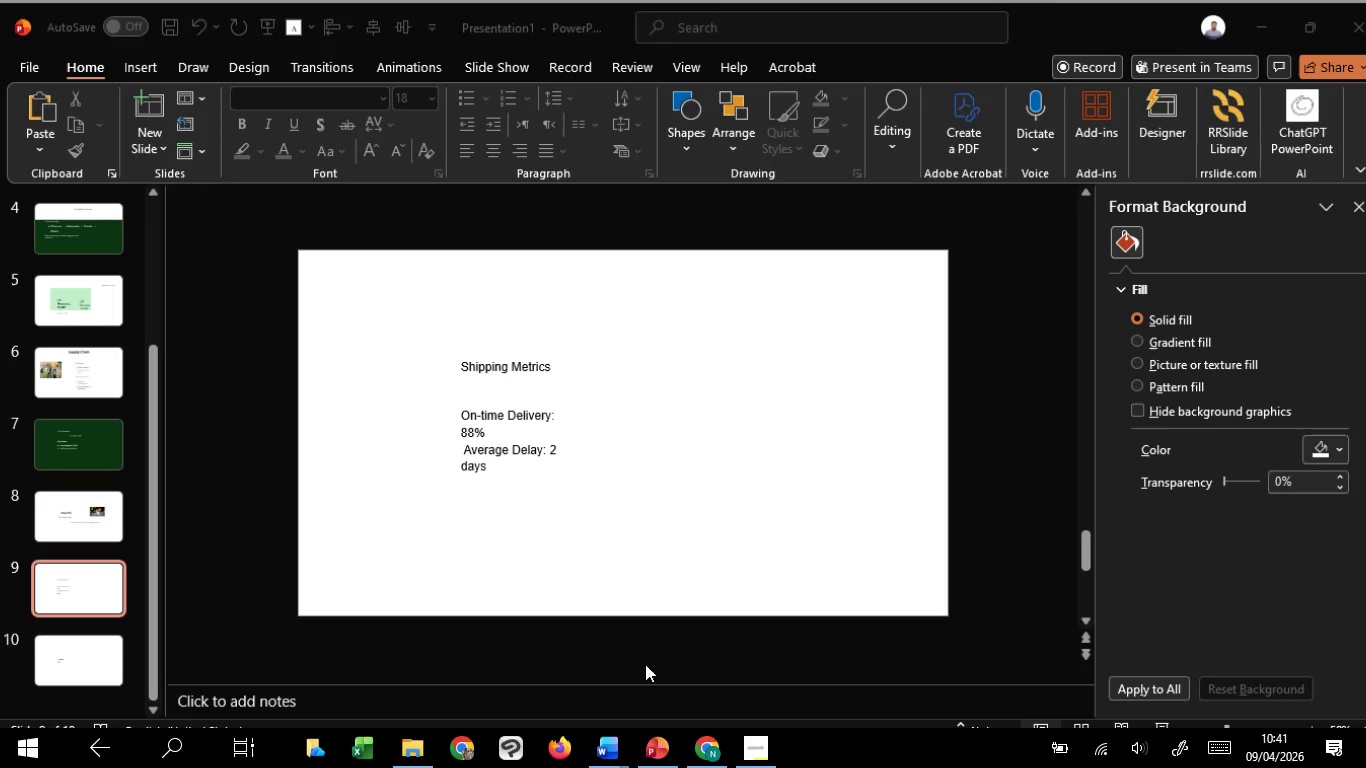 
scroll: coordinate [661, 419], scroll_direction: up, amount: 1.0
 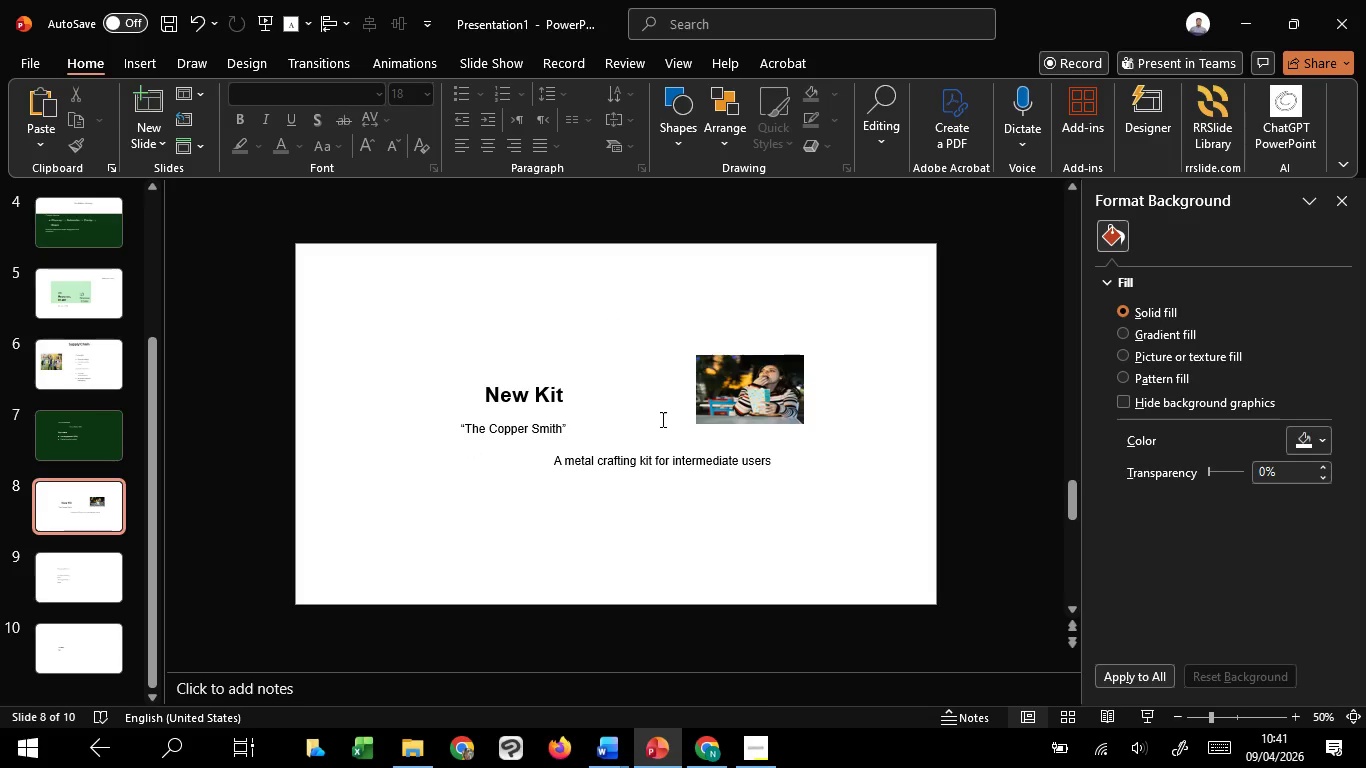 
scroll: coordinate [661, 419], scroll_direction: down, amount: 1.0
 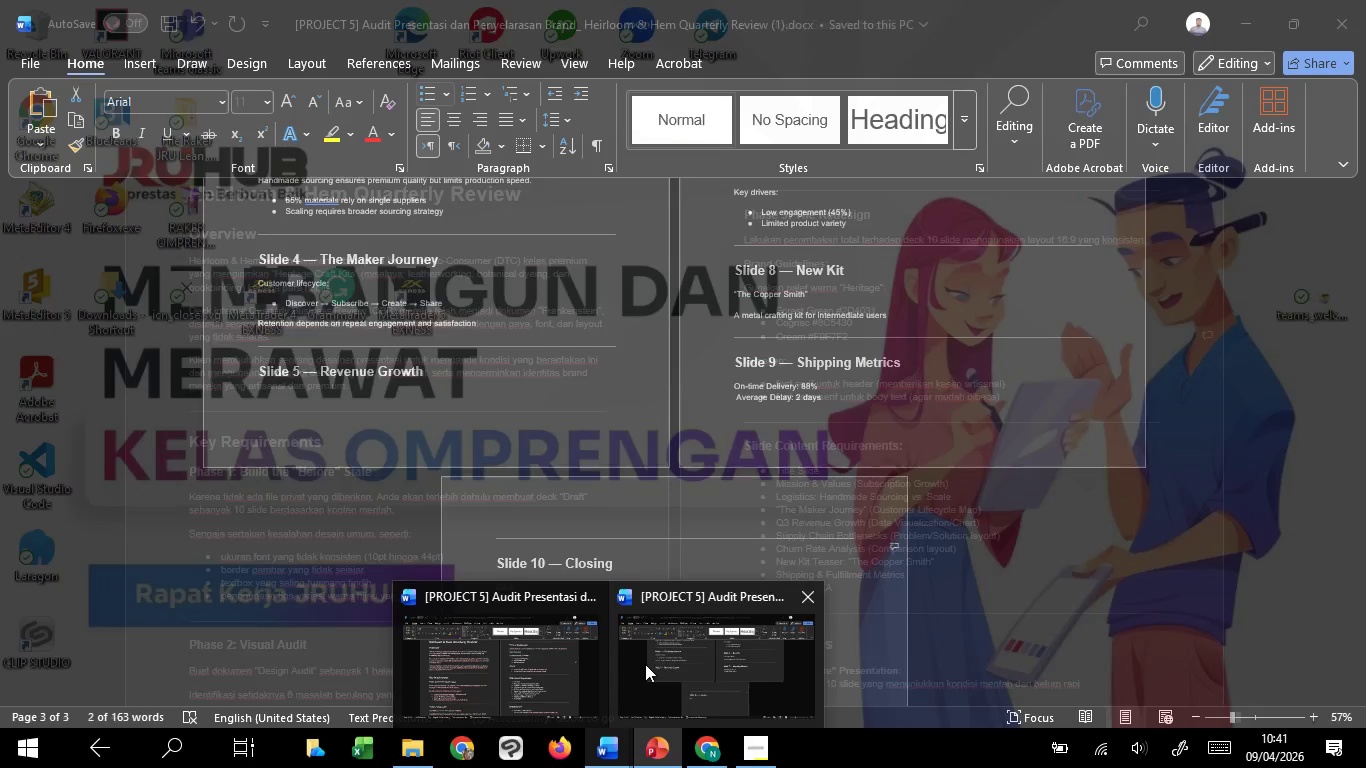 
left_click([645, 664])
 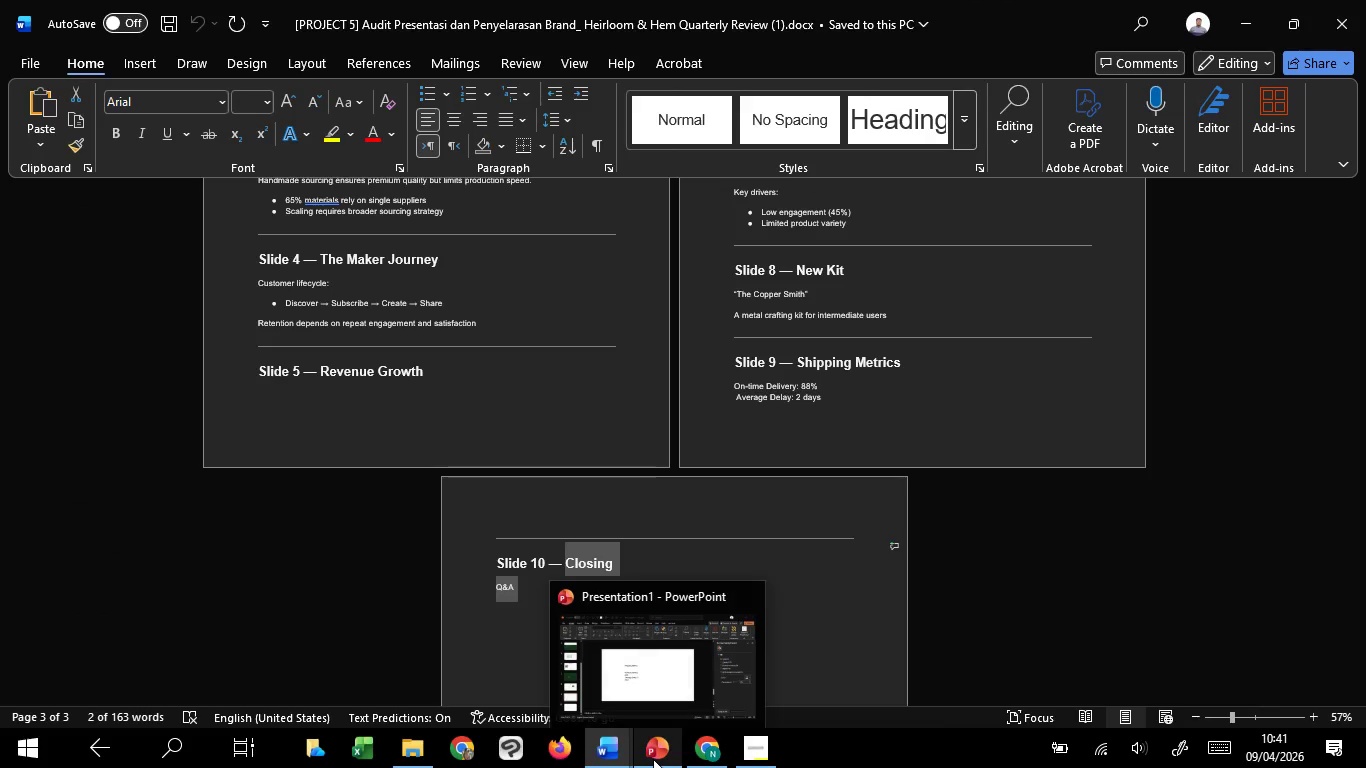 
left_click([698, 652])
 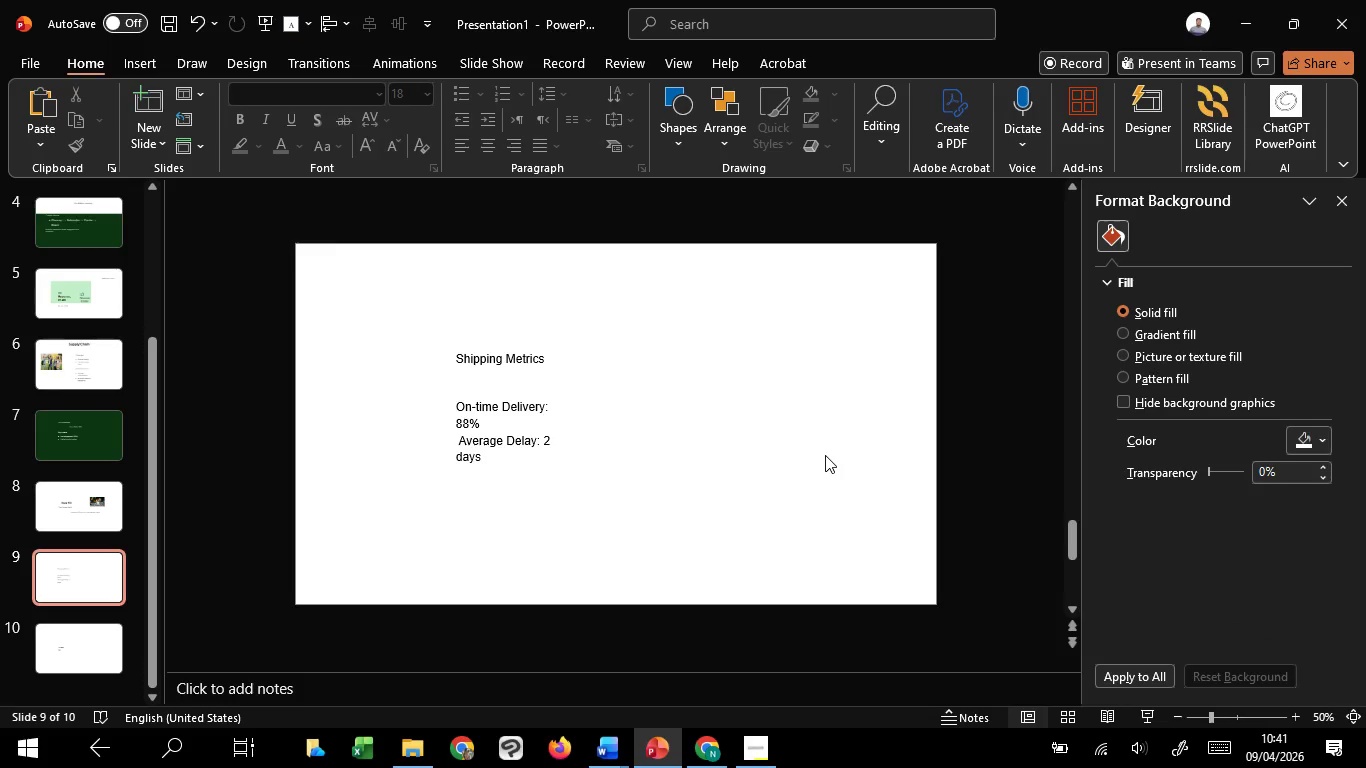 
scroll: coordinate [825, 455], scroll_direction: up, amount: 1.0
 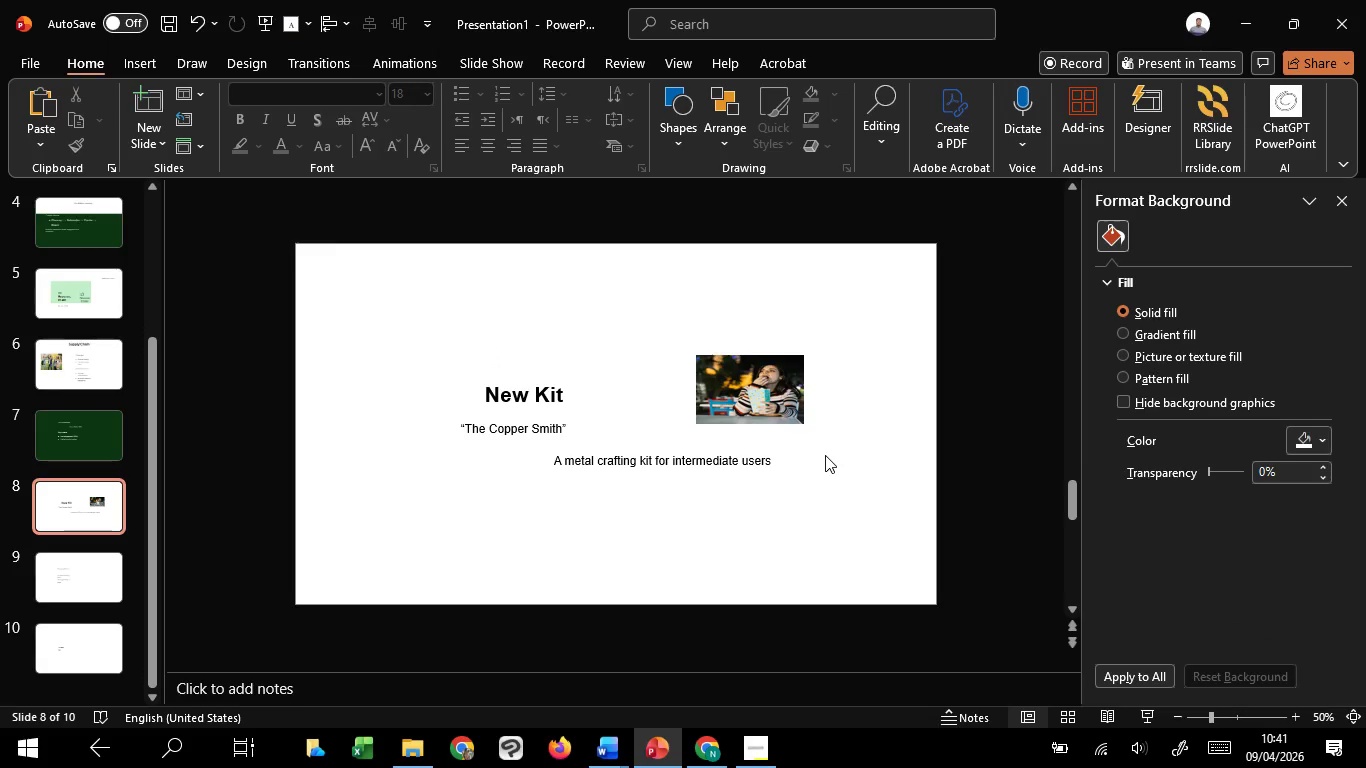 
wait(6.17)
 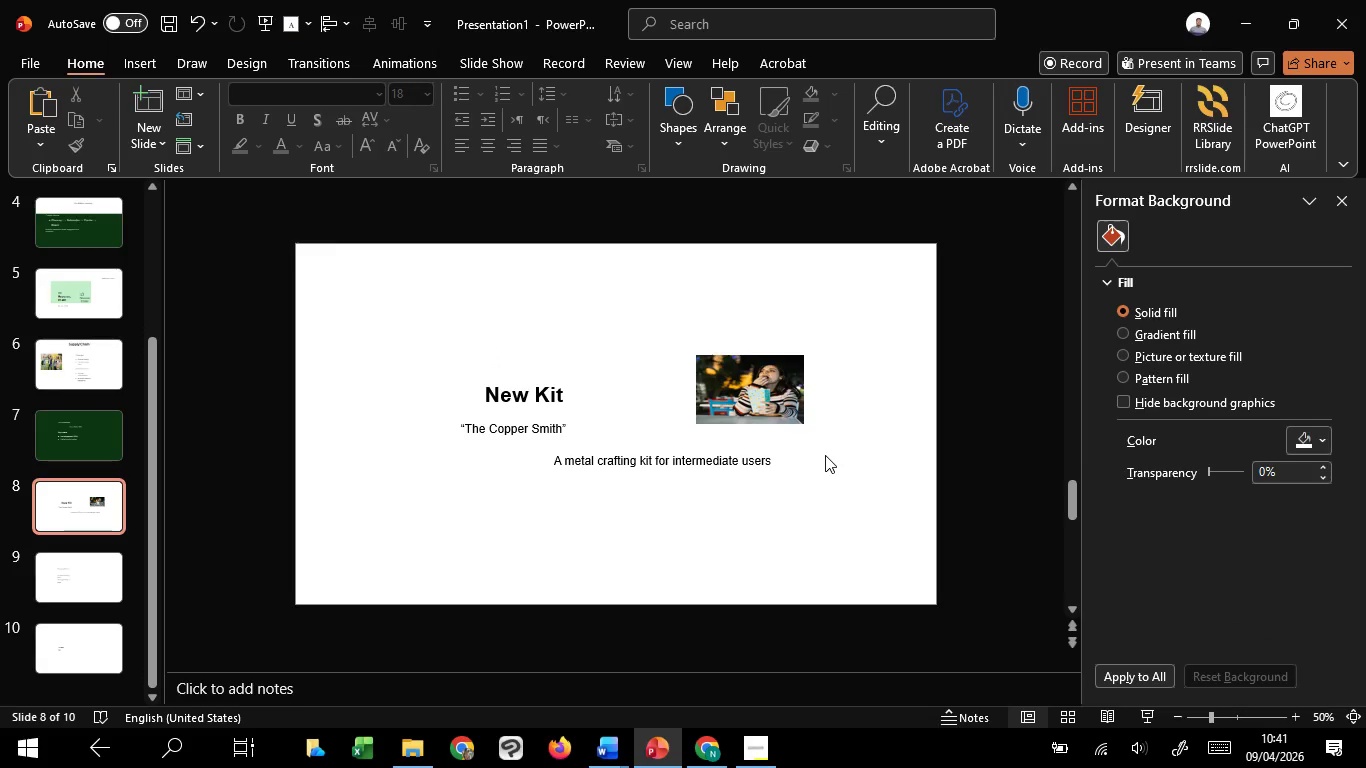 
scroll: coordinate [825, 455], scroll_direction: up, amount: 1.0
 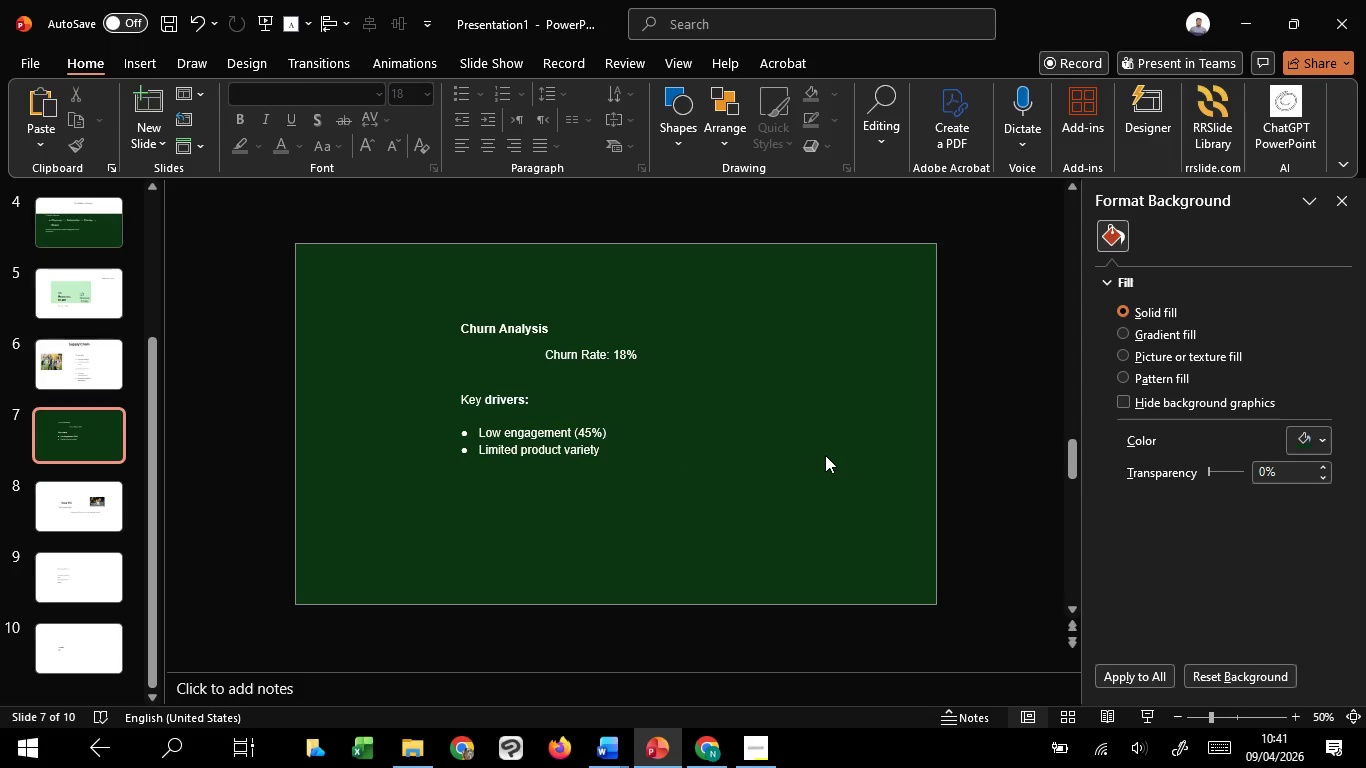 
wait(9.25)
 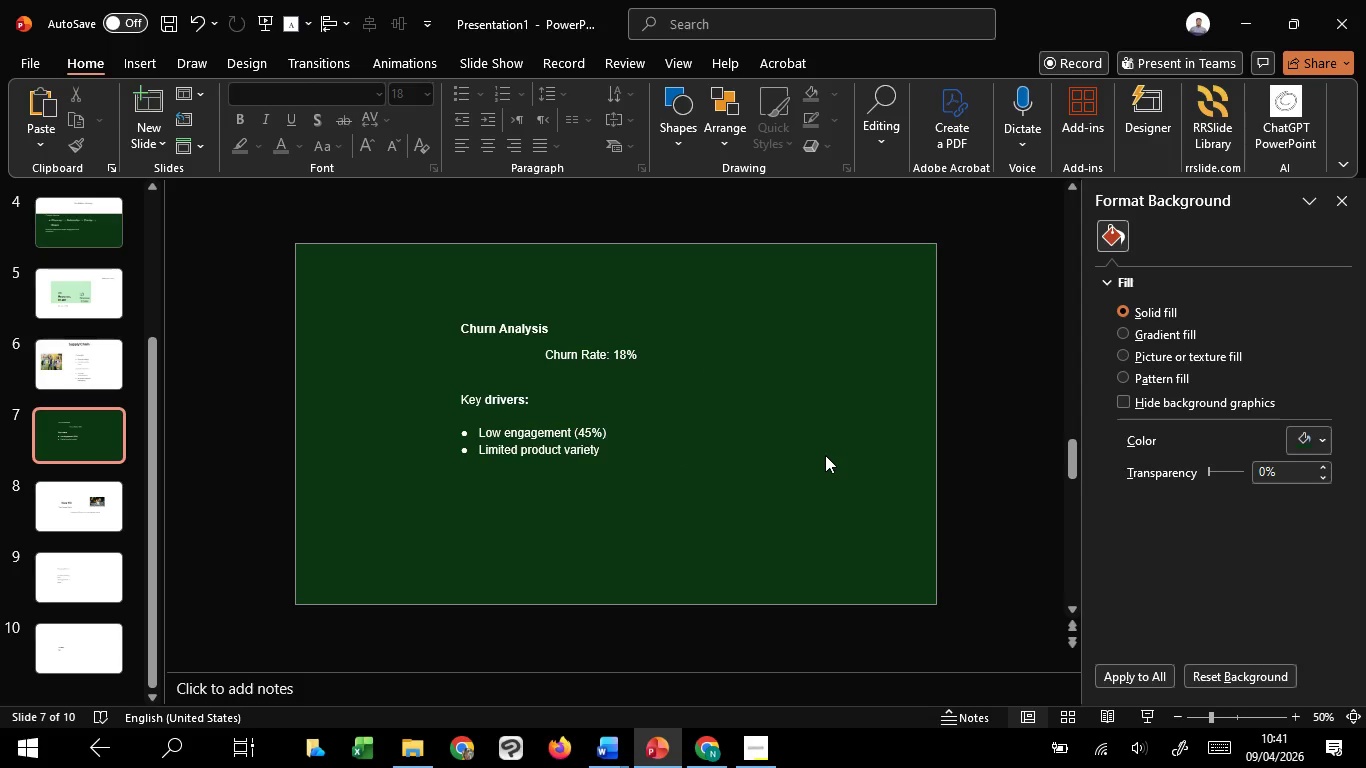 
scroll: coordinate [825, 455], scroll_direction: up, amount: 1.0
 